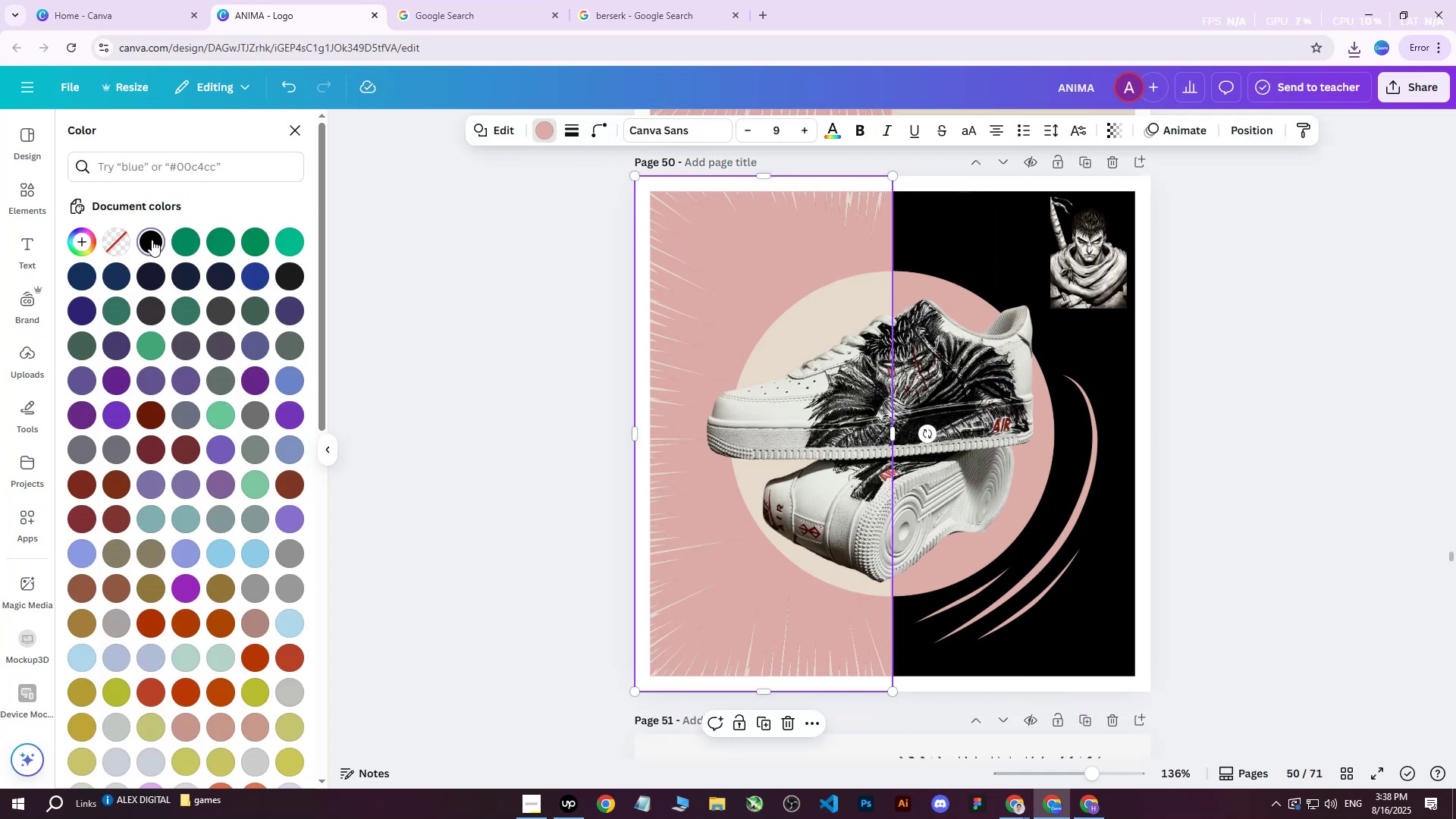 
double_click([152, 240])
 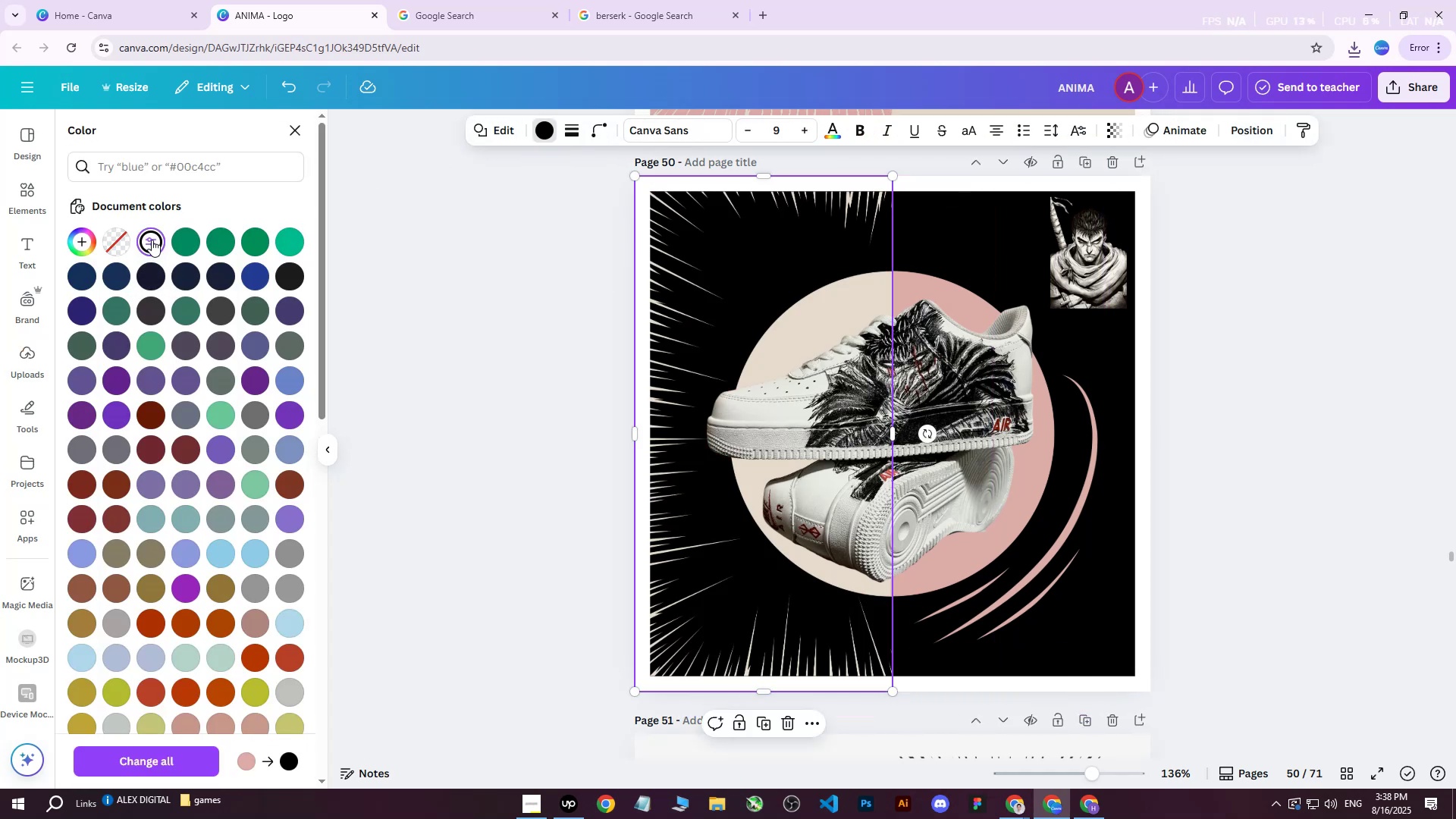 
triple_click([152, 240])
 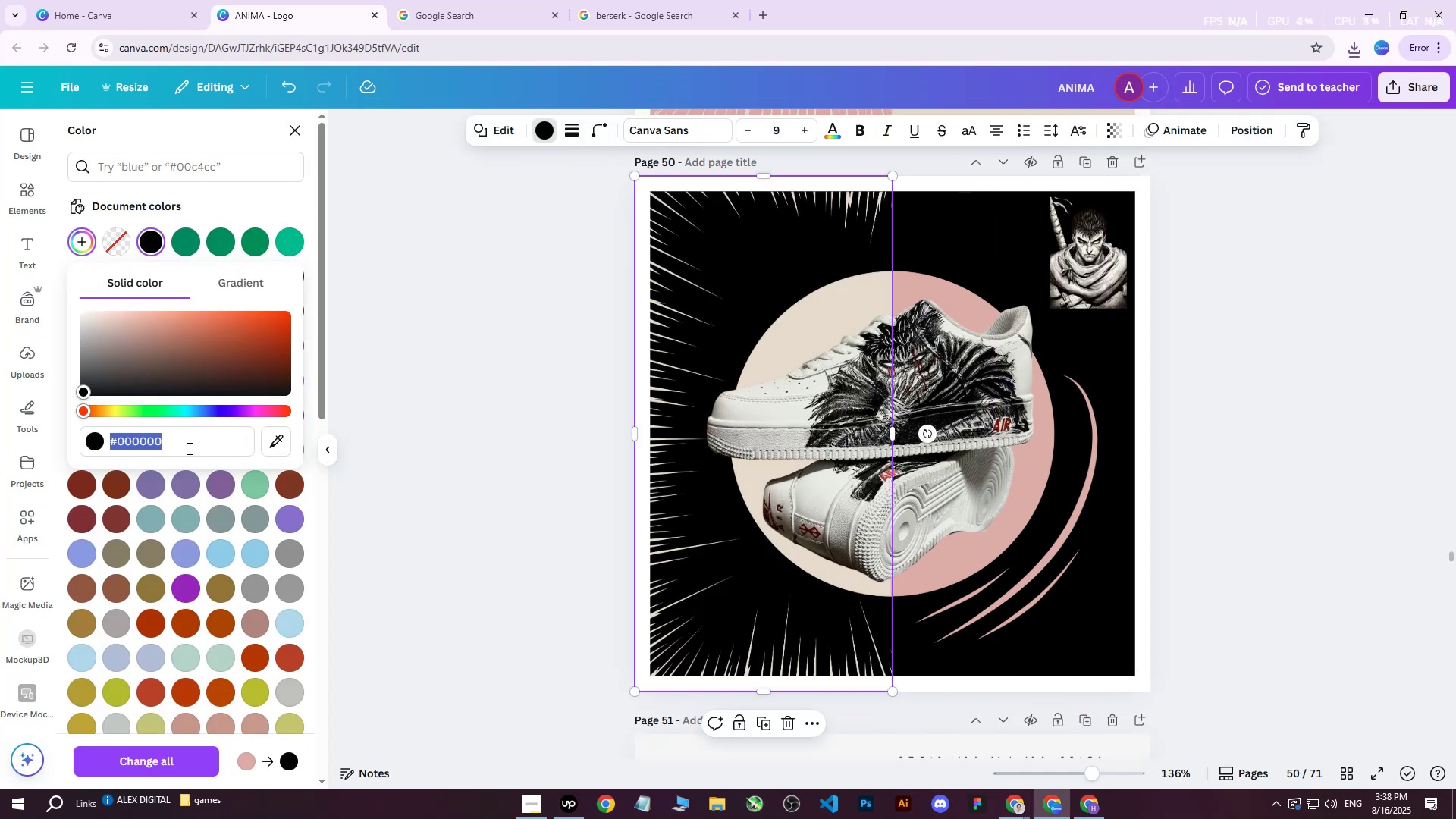 
left_click([276, 445])
 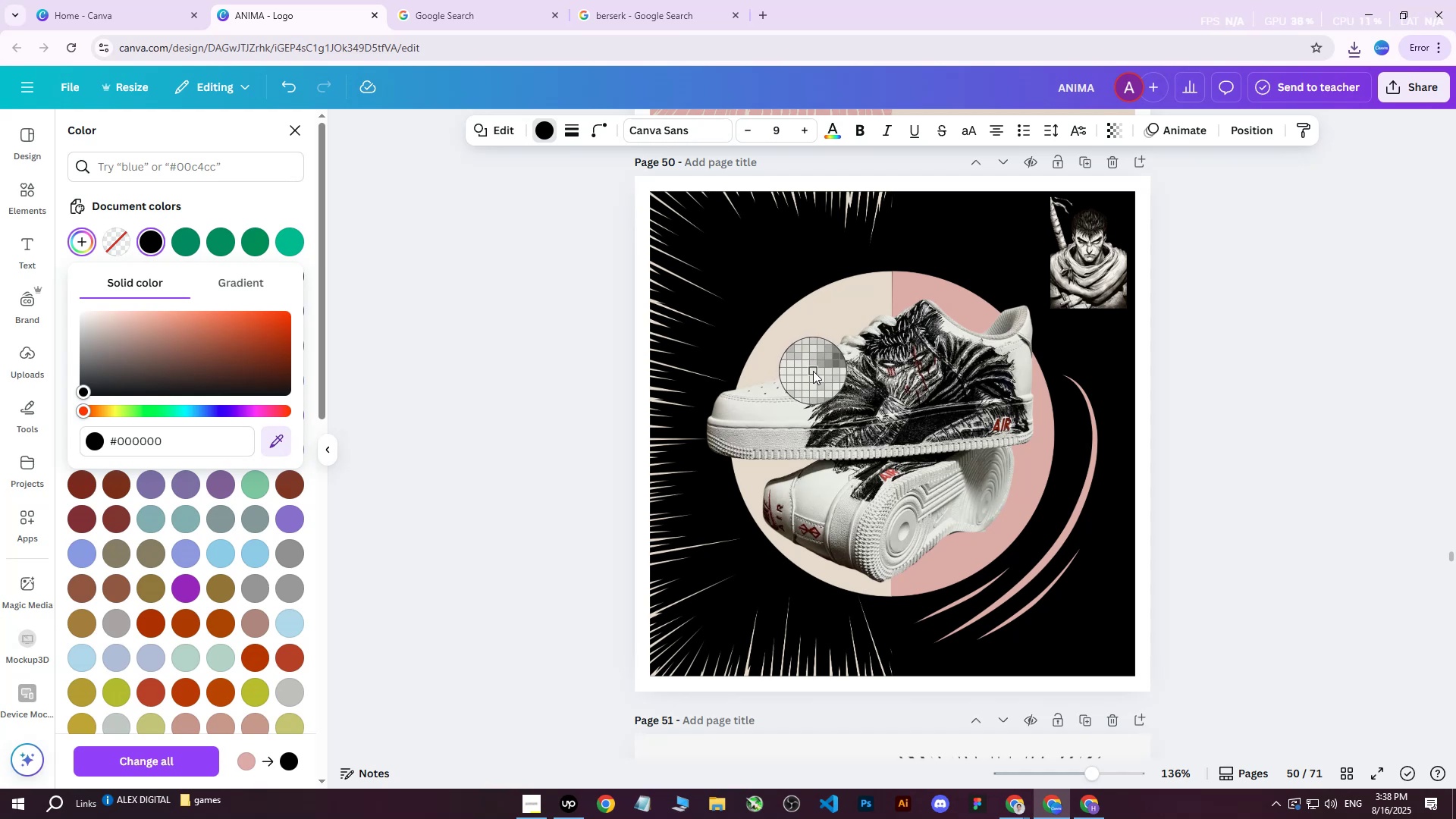 
left_click([811, 375])
 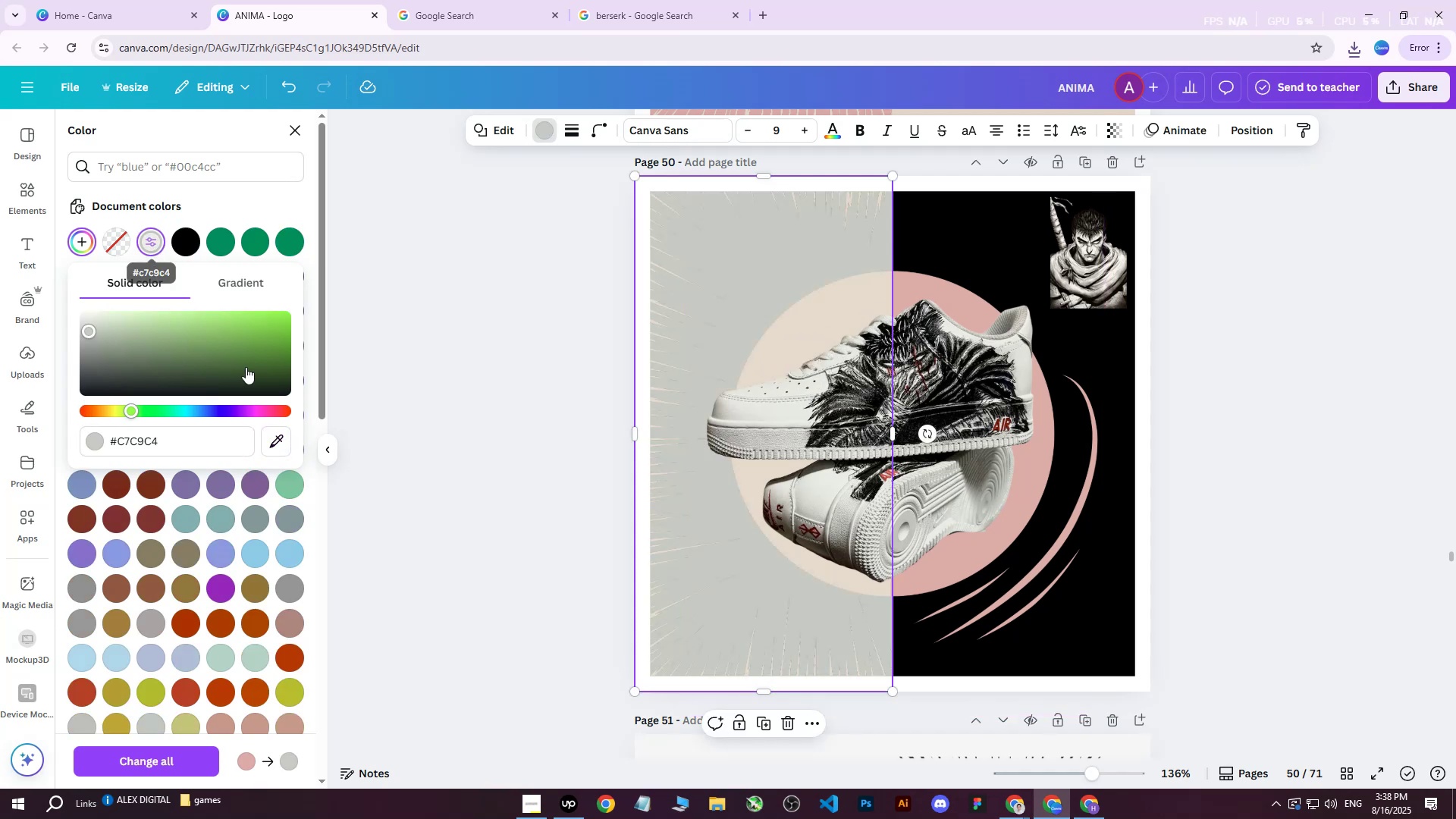 
double_click([145, 236])
 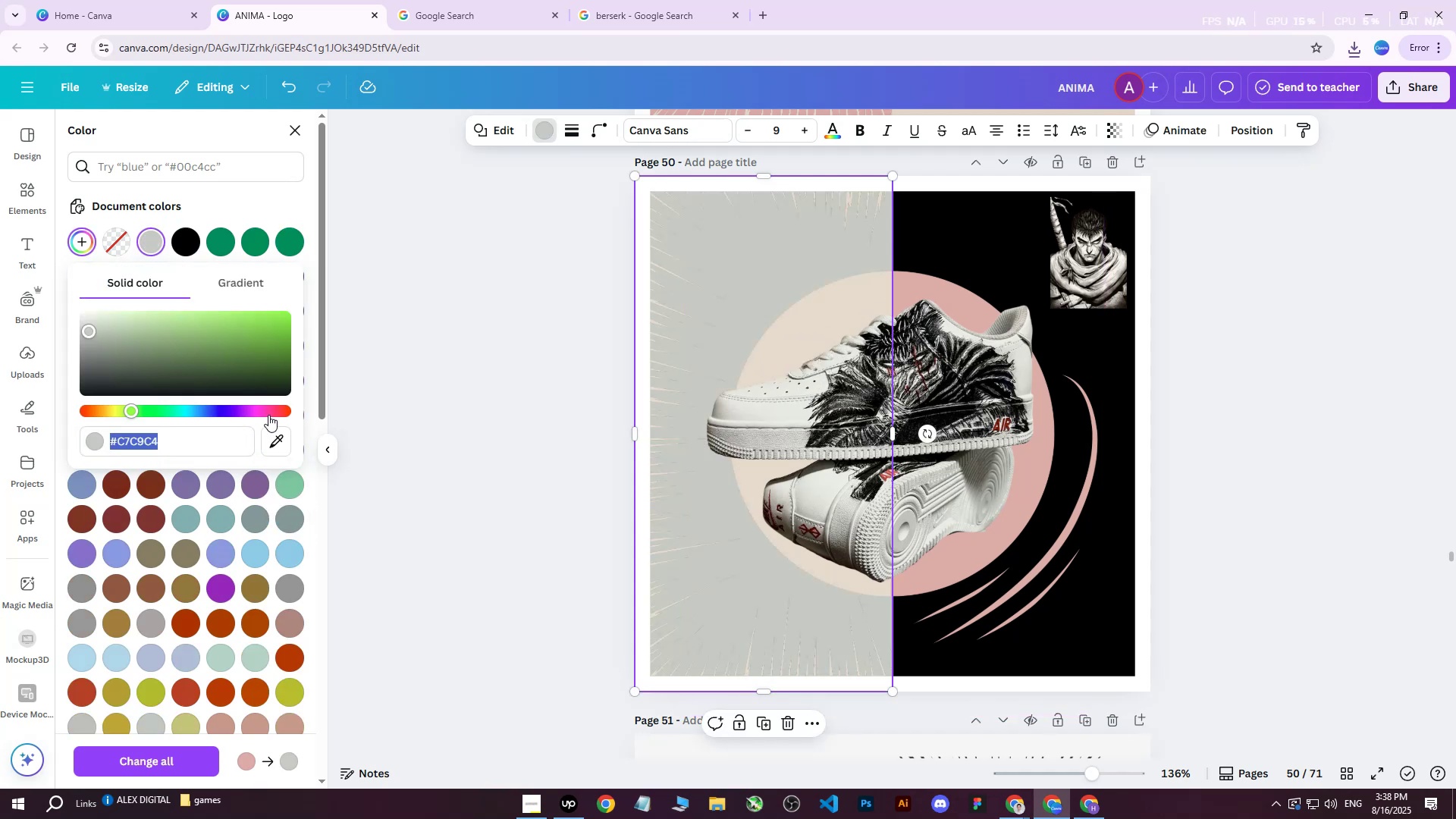 
left_click([271, 438])
 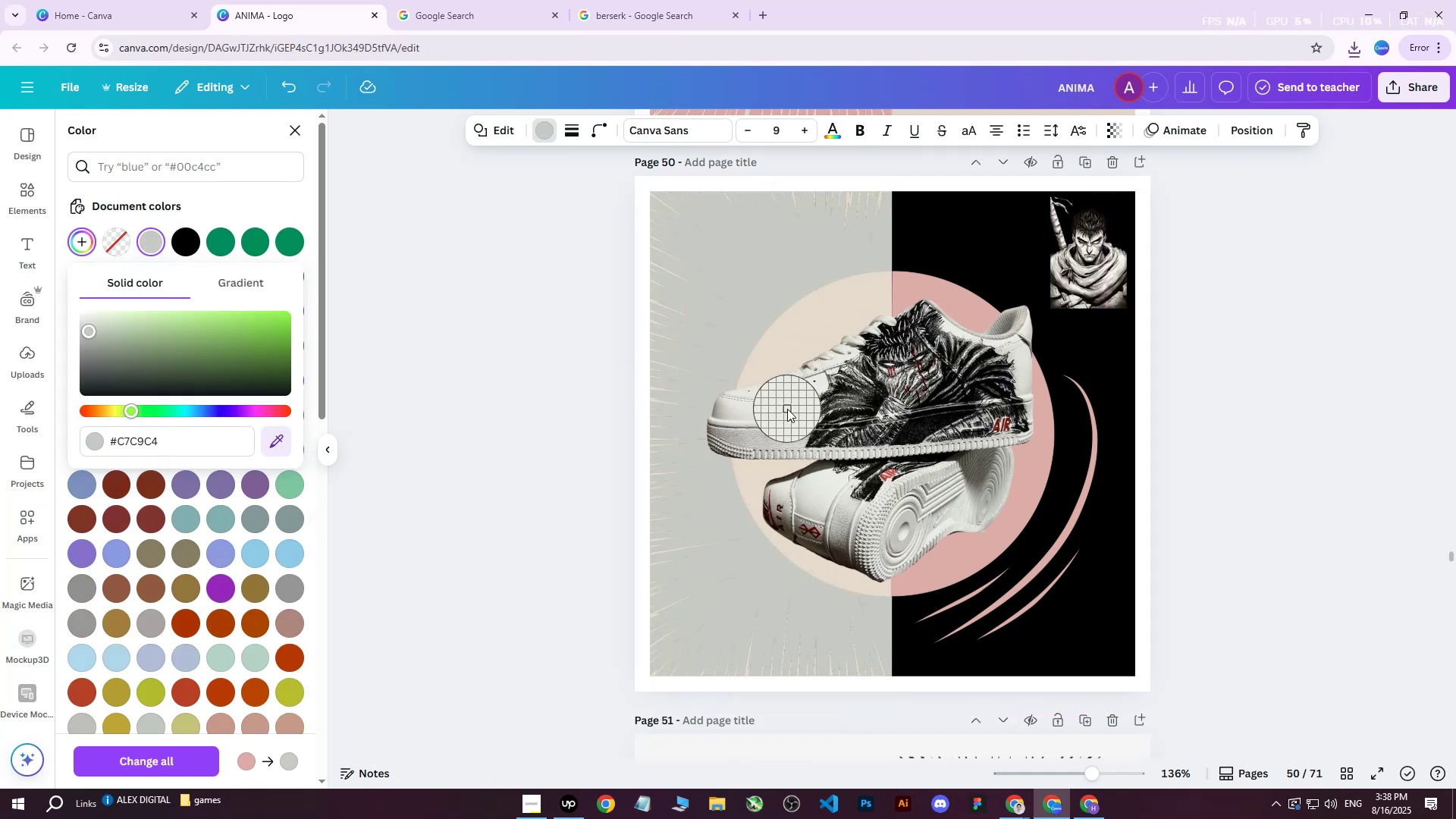 
left_click([787, 409])
 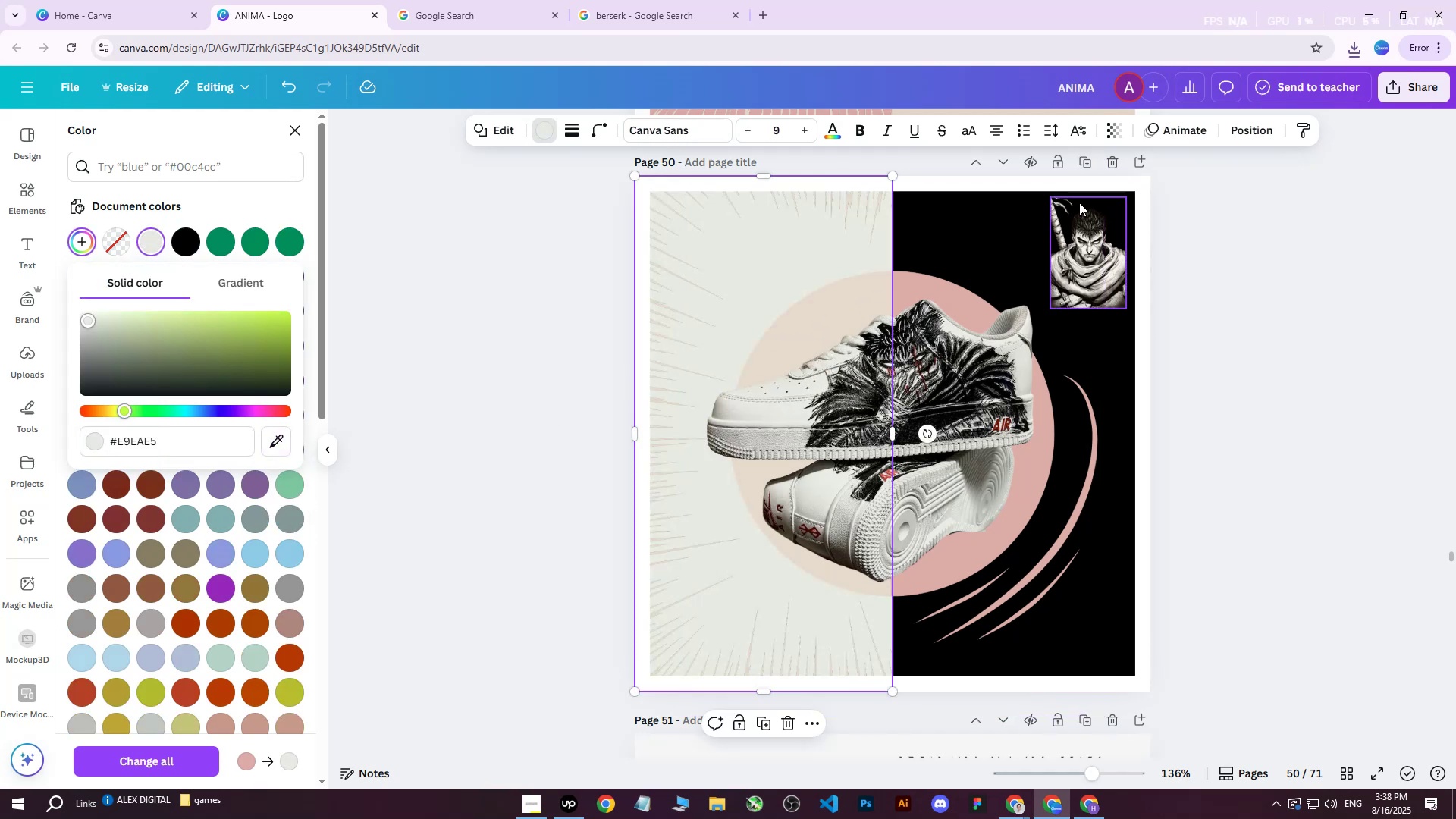 
left_click([1238, 132])
 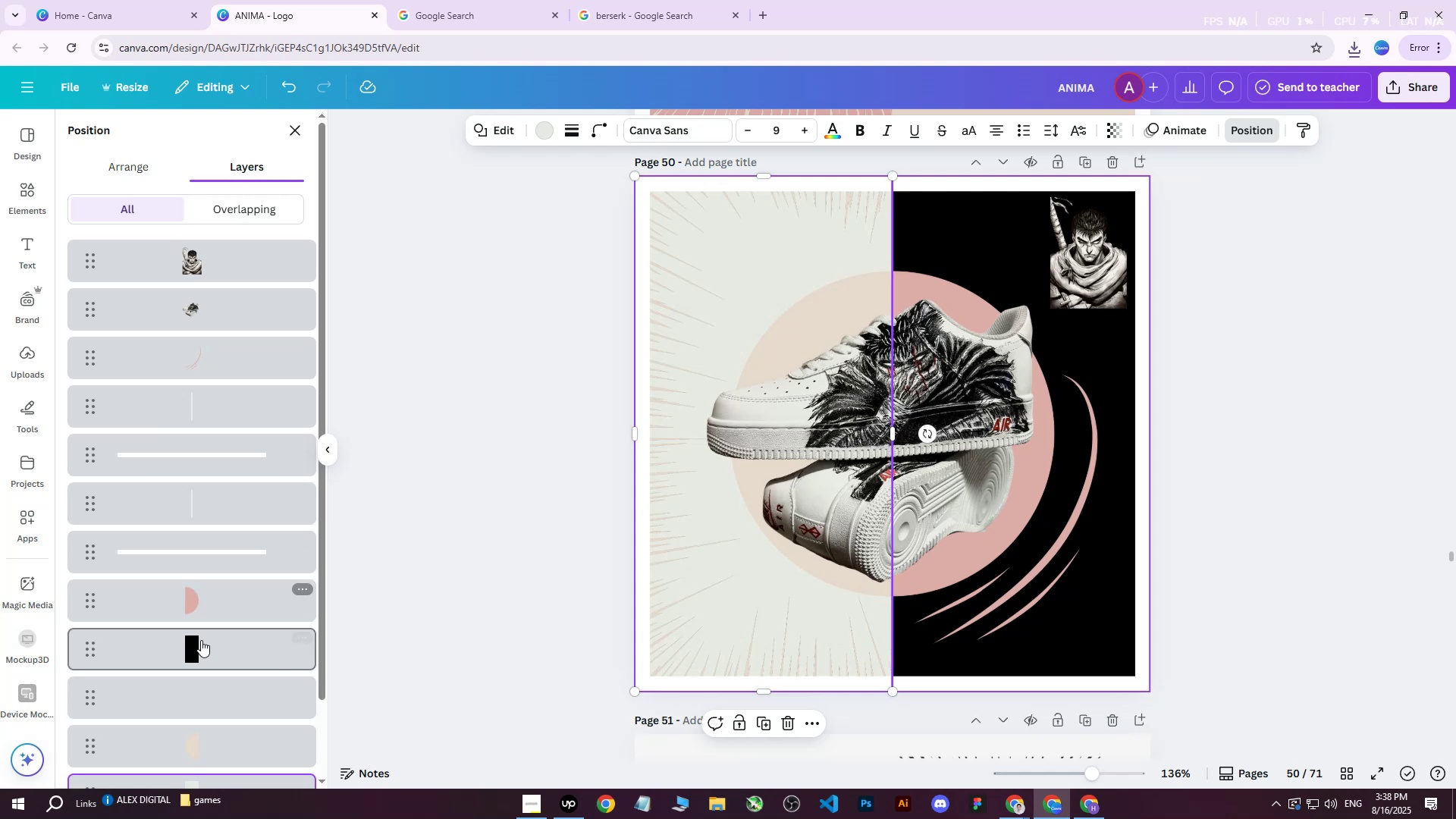 
left_click([203, 651])
 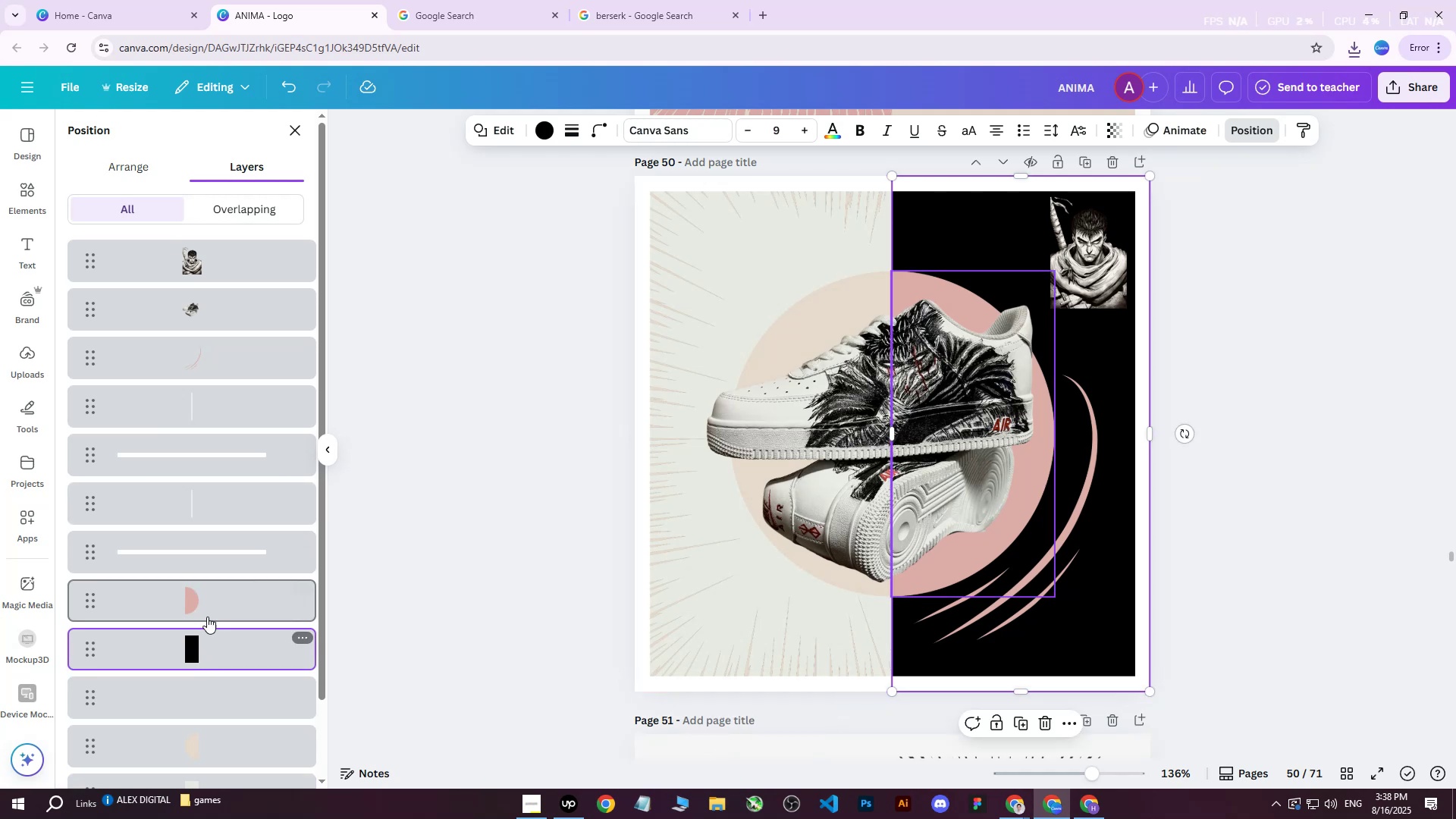 
left_click([210, 601])
 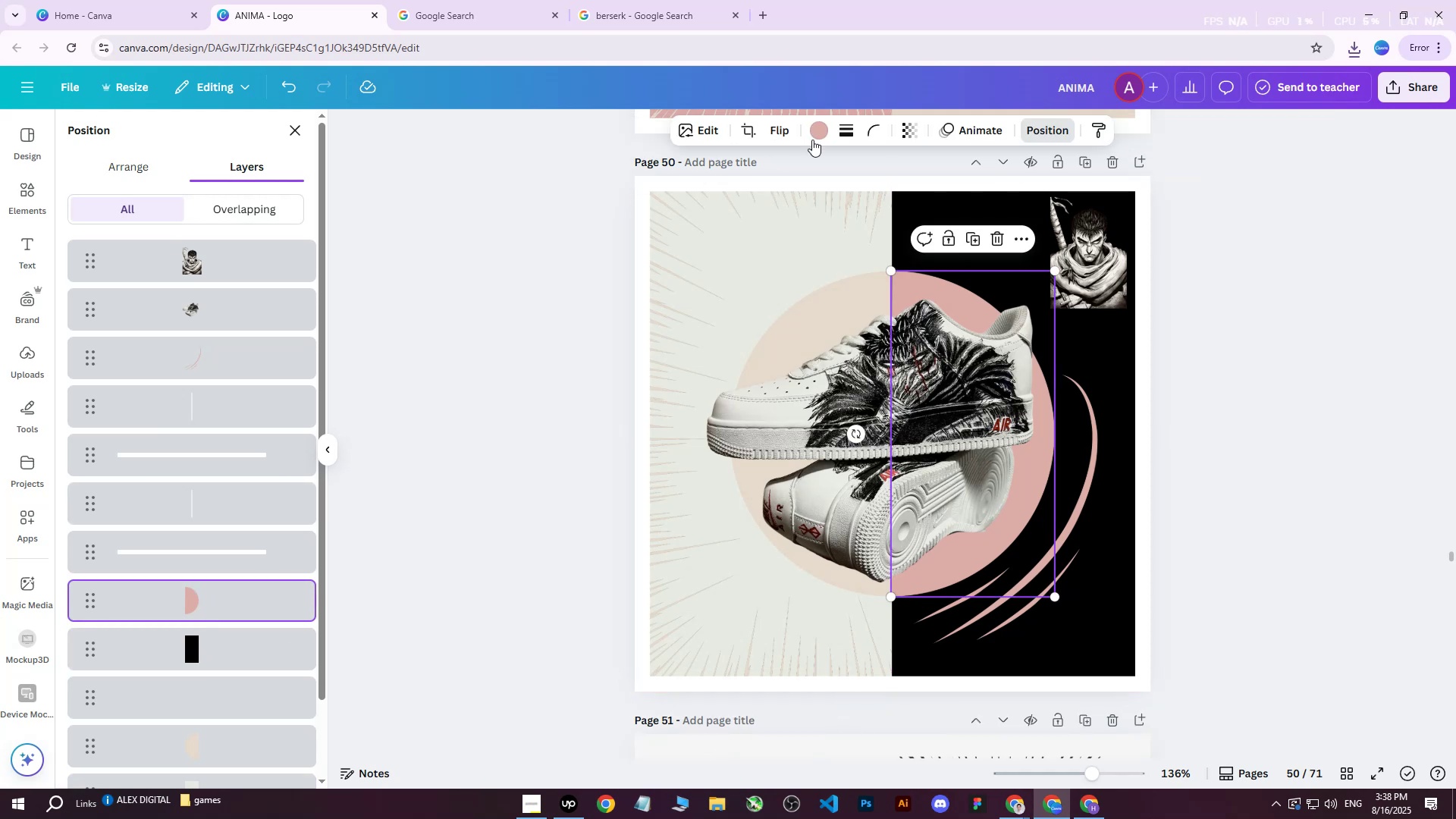 
left_click([818, 132])
 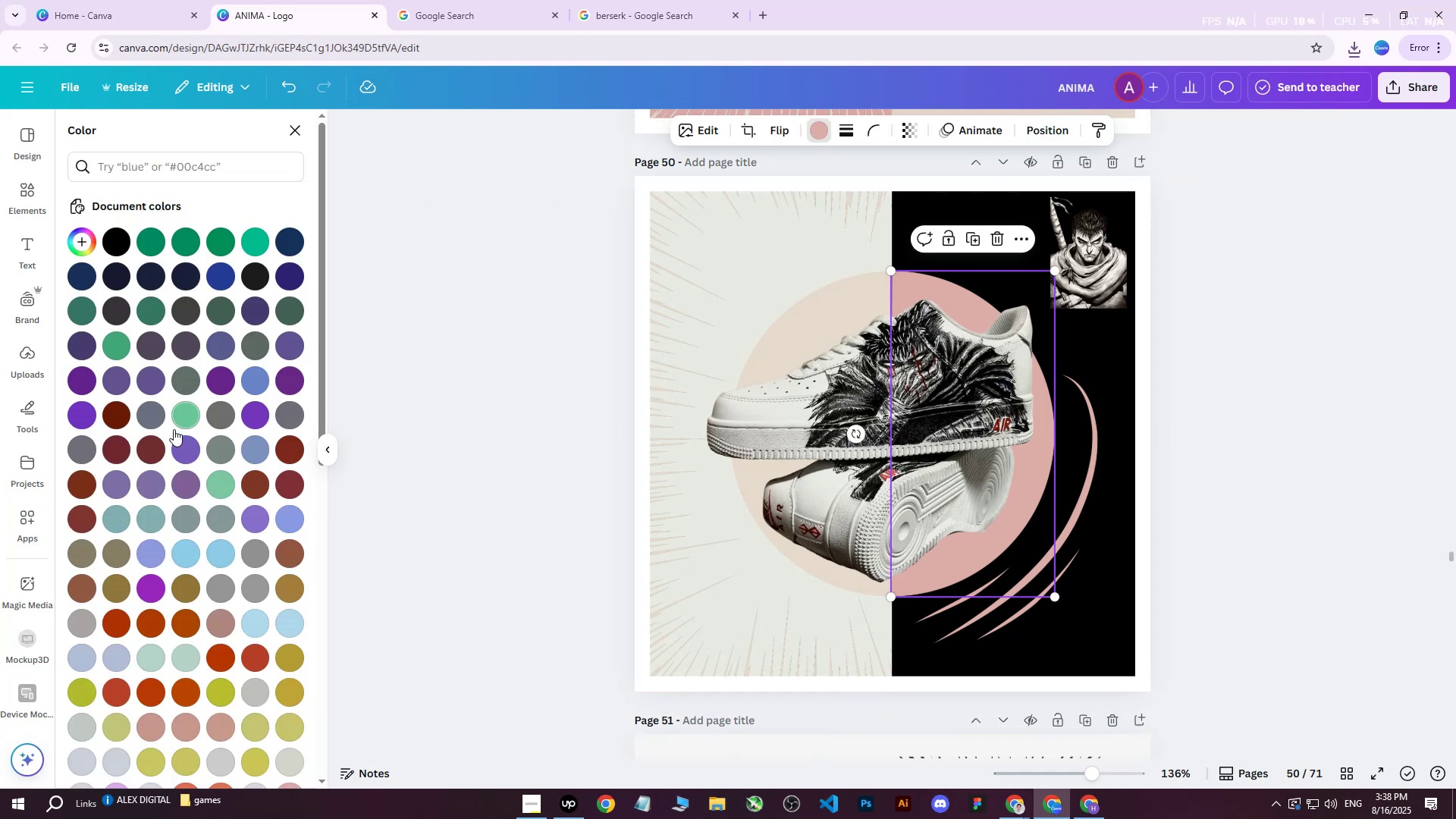 
double_click([191, 407])
 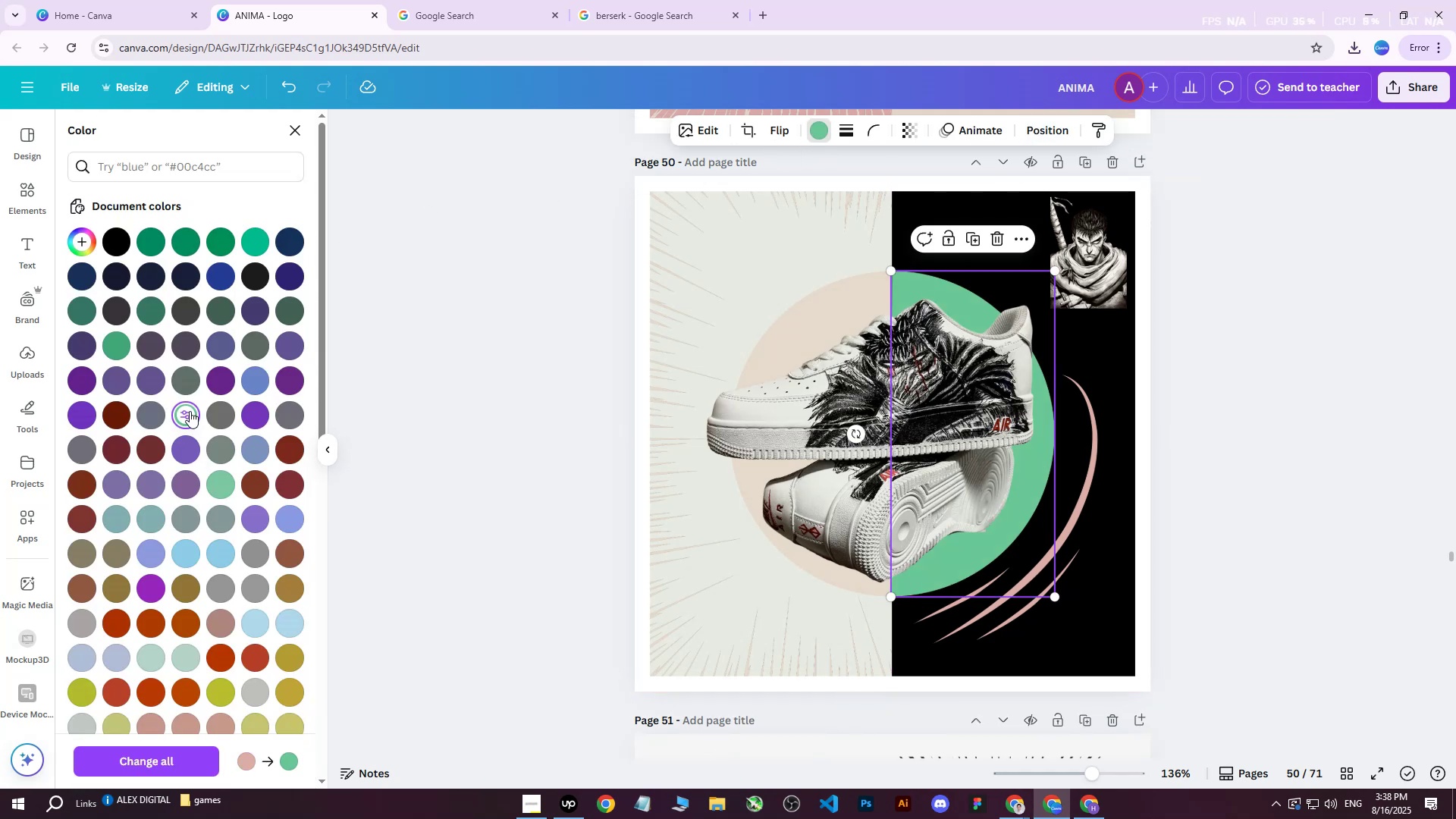 
triple_click([190, 411])
 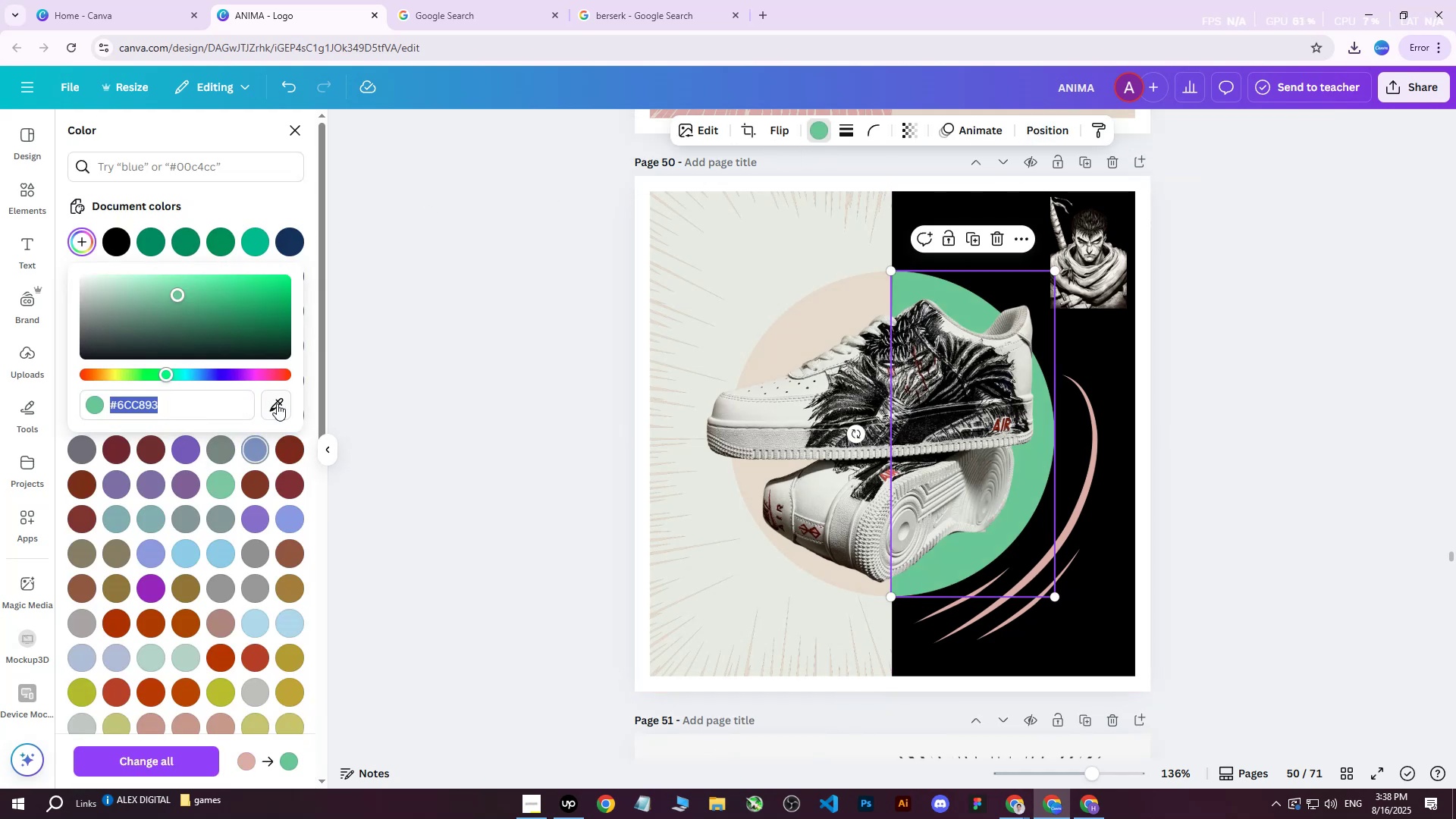 
left_click([278, 388])
 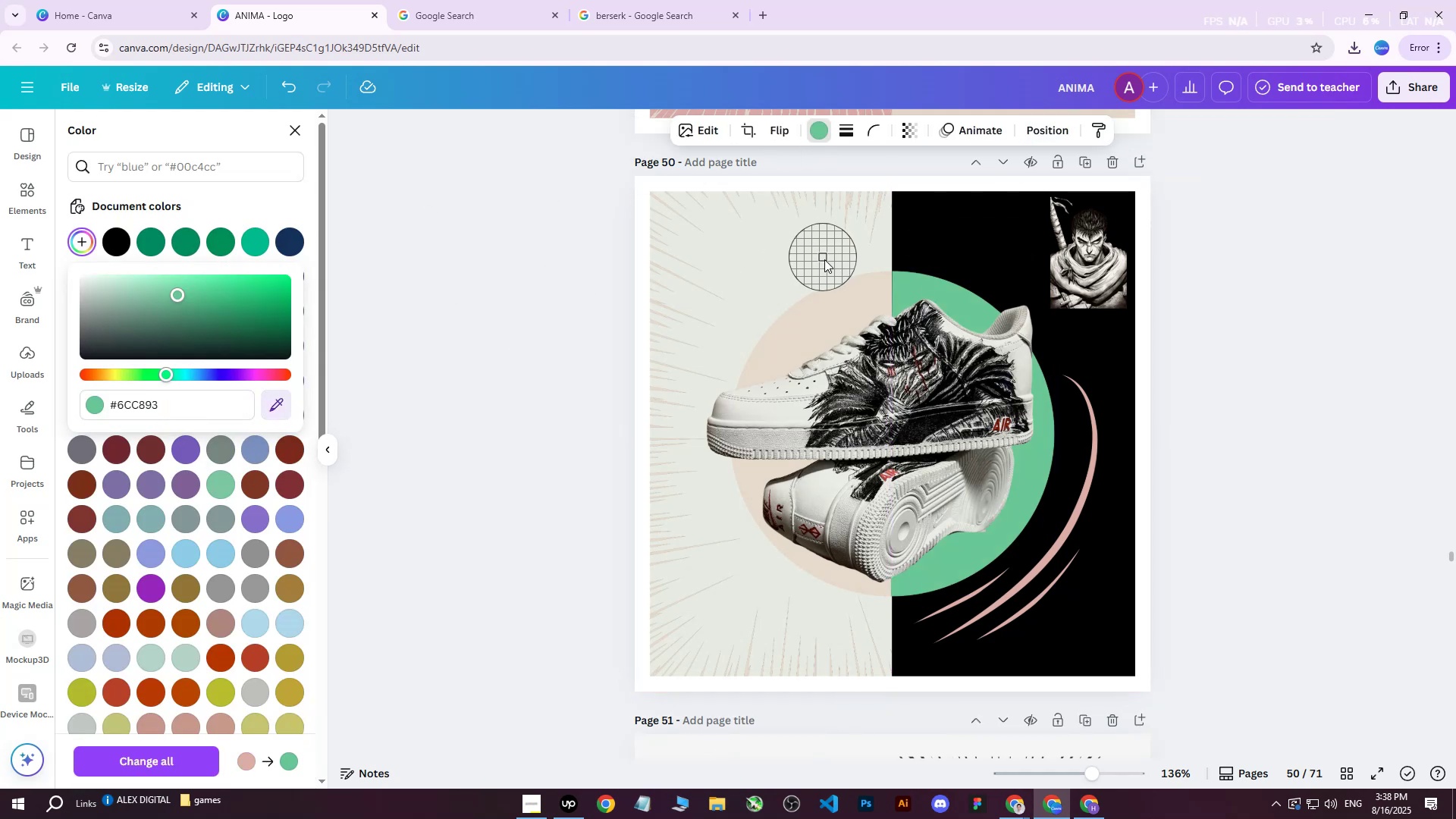 
left_click([824, 262])
 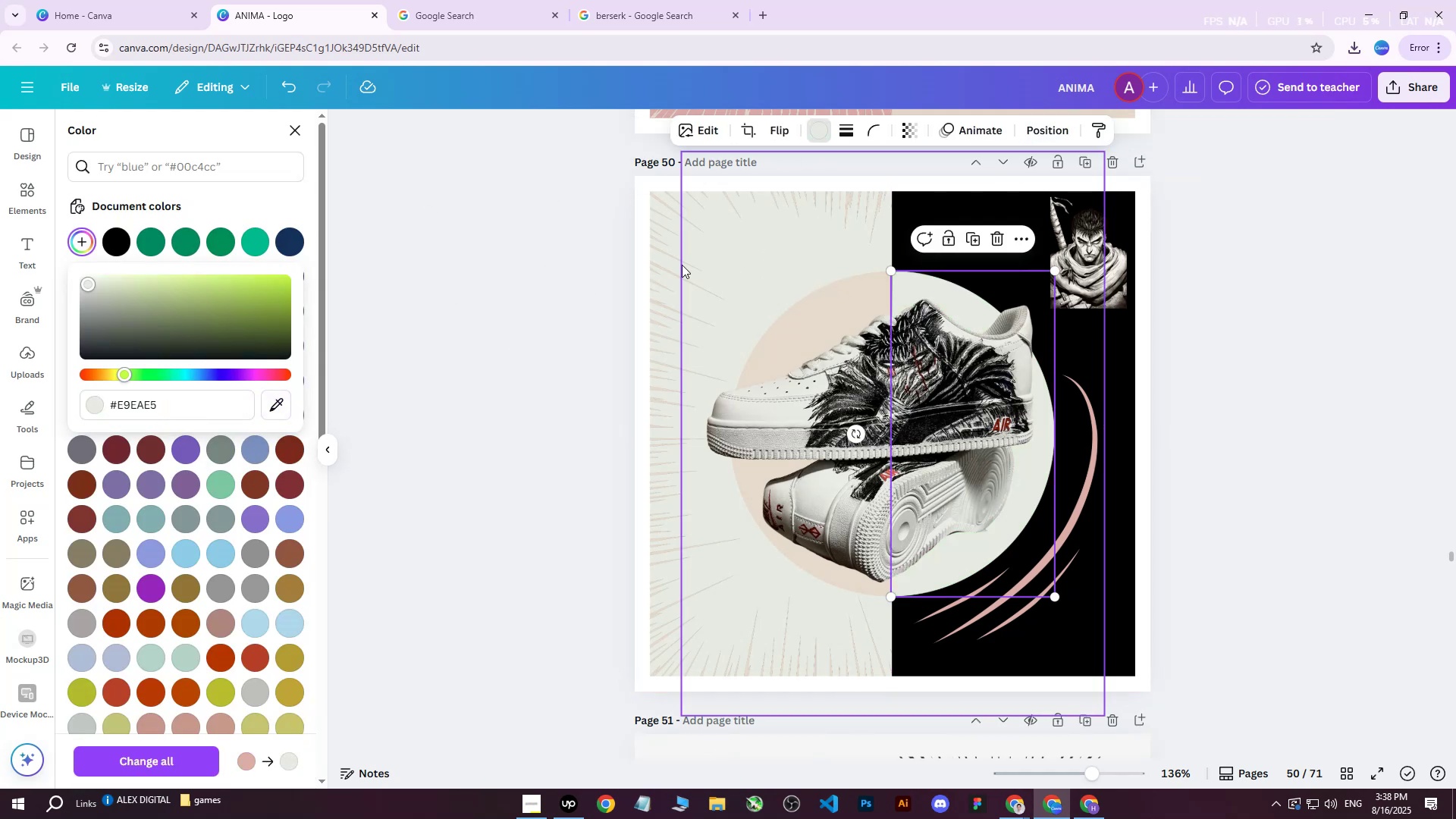 
left_click([663, 255])
 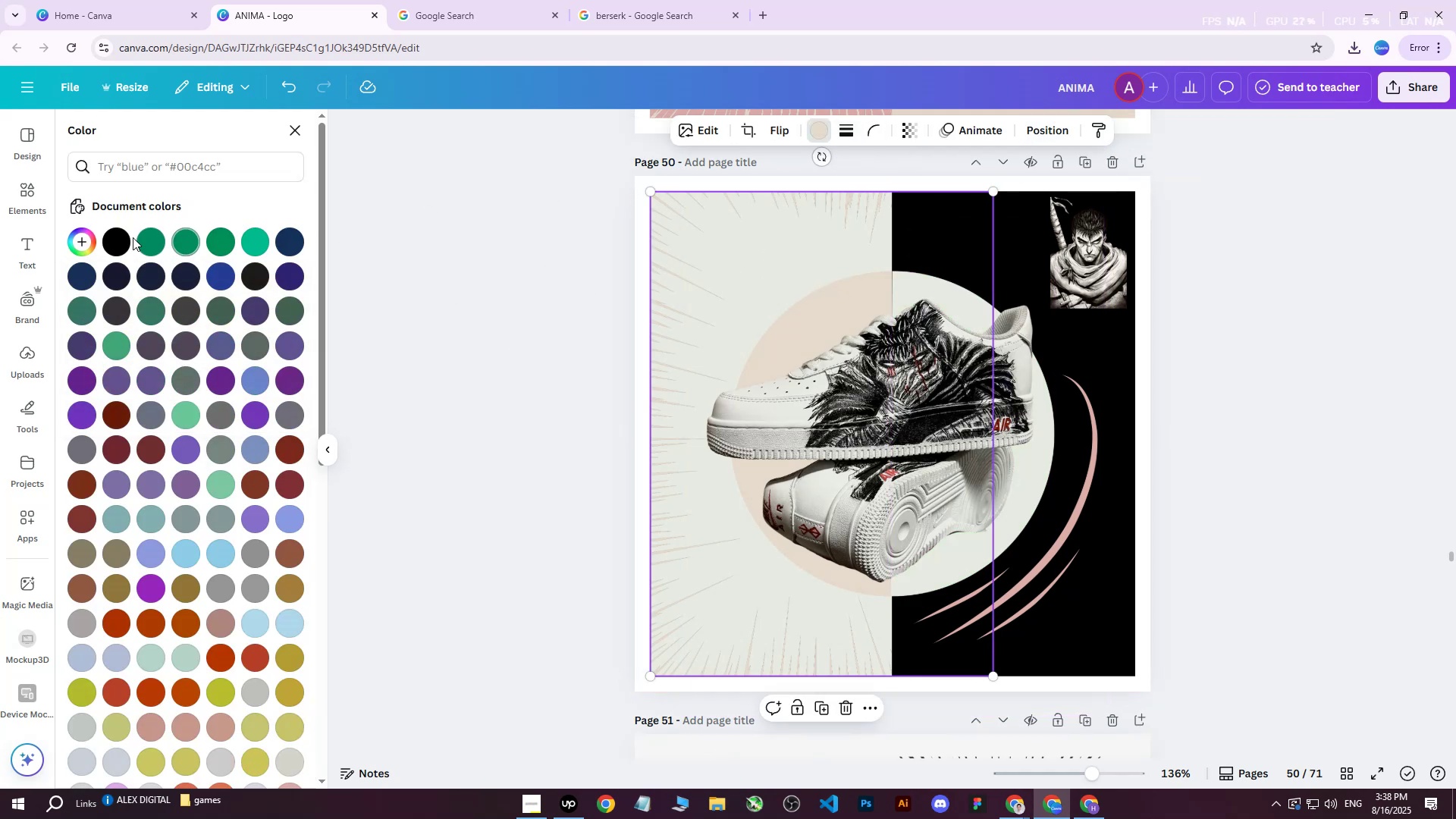 
left_click([125, 238])
 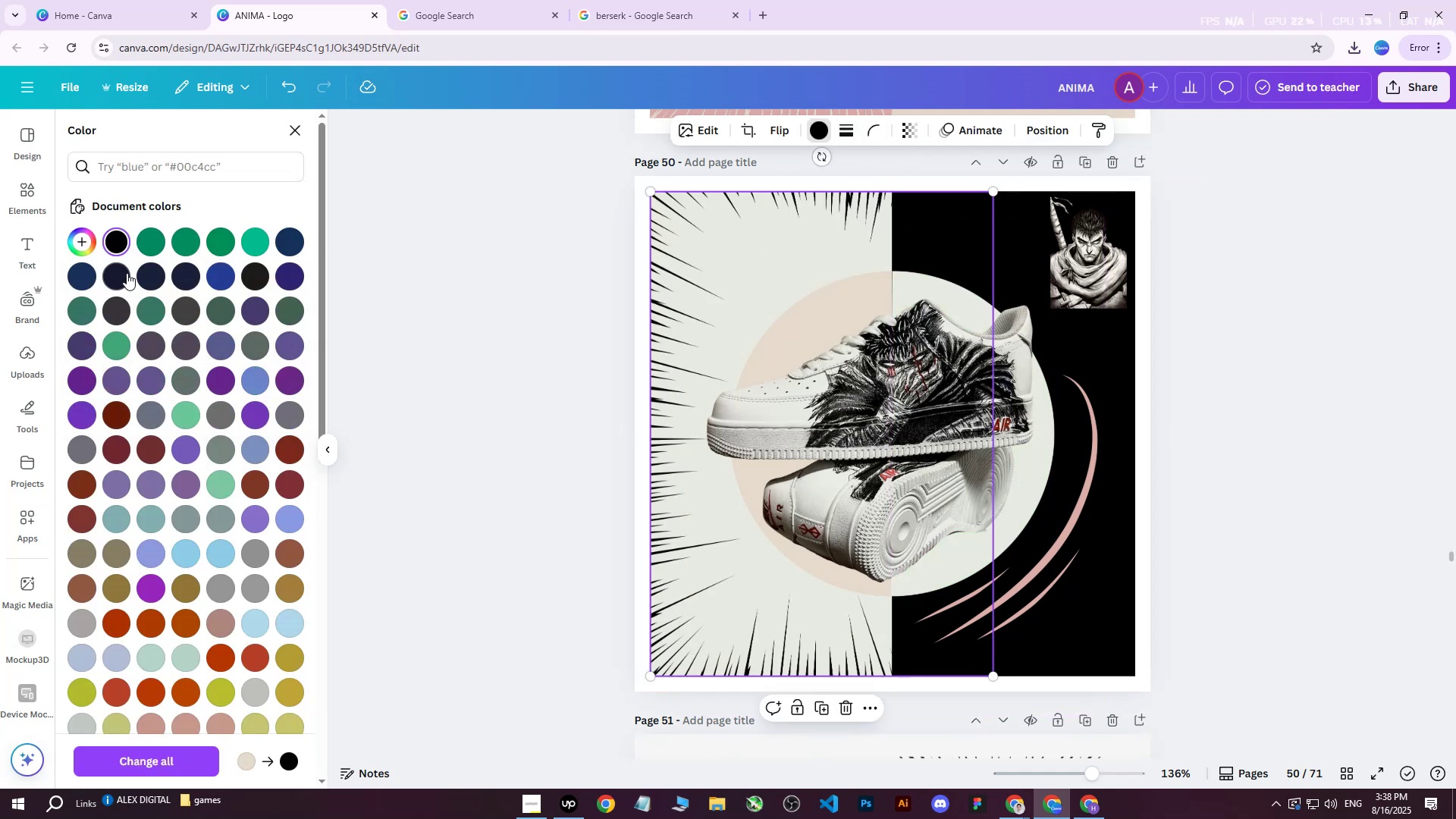 
double_click([127, 273])
 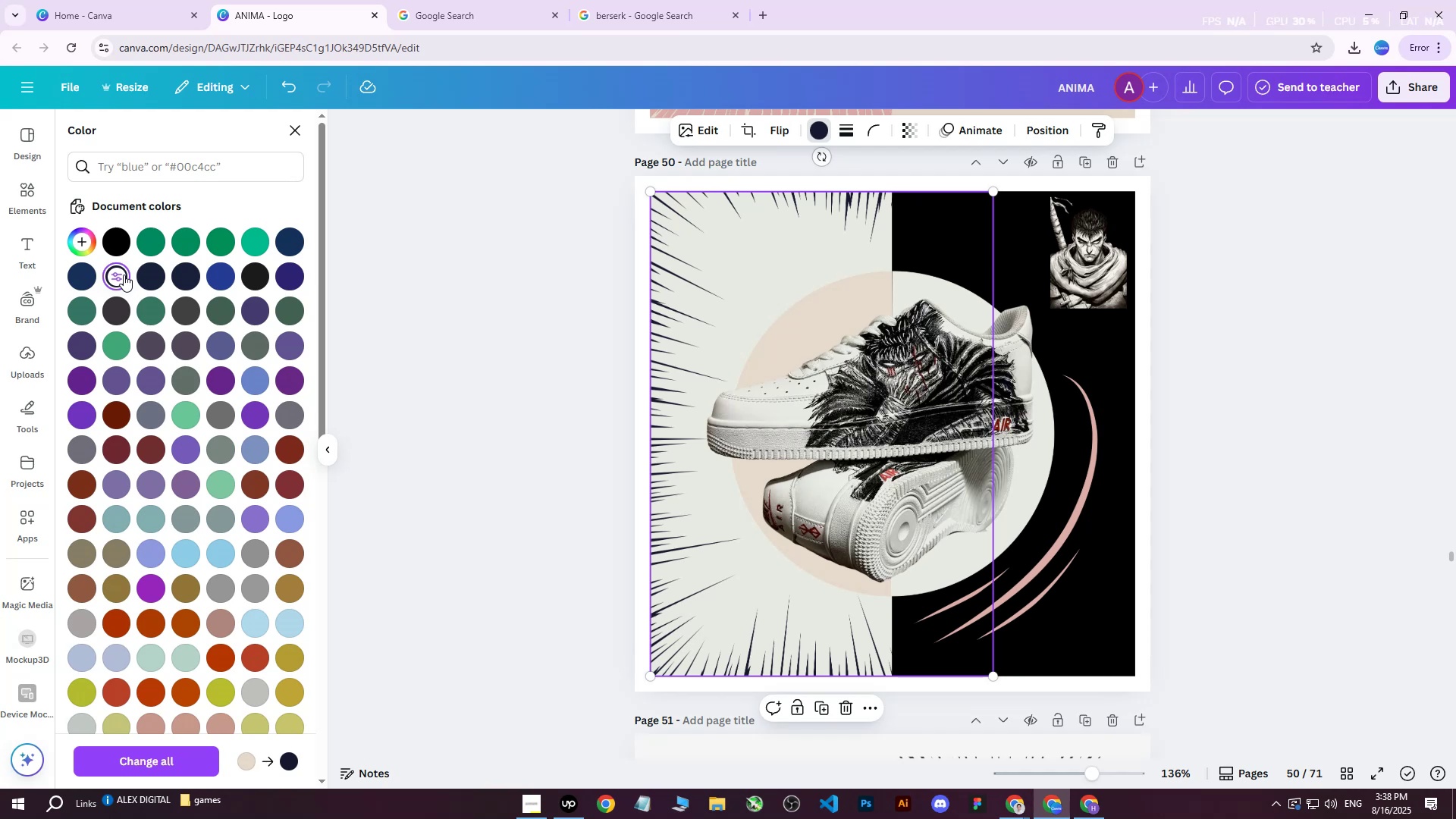 
triple_click([124, 275])
 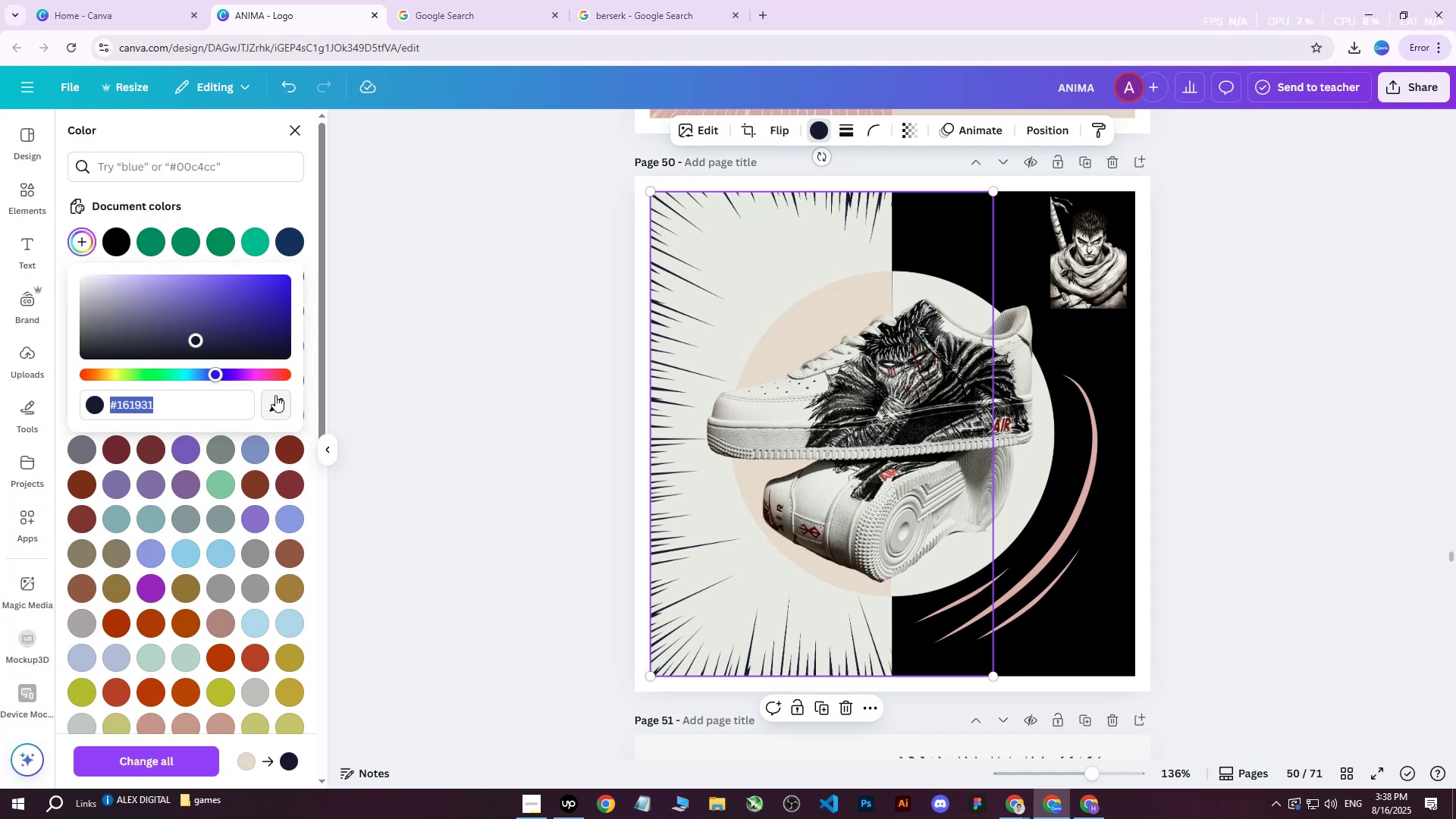 
left_click([274, 402])
 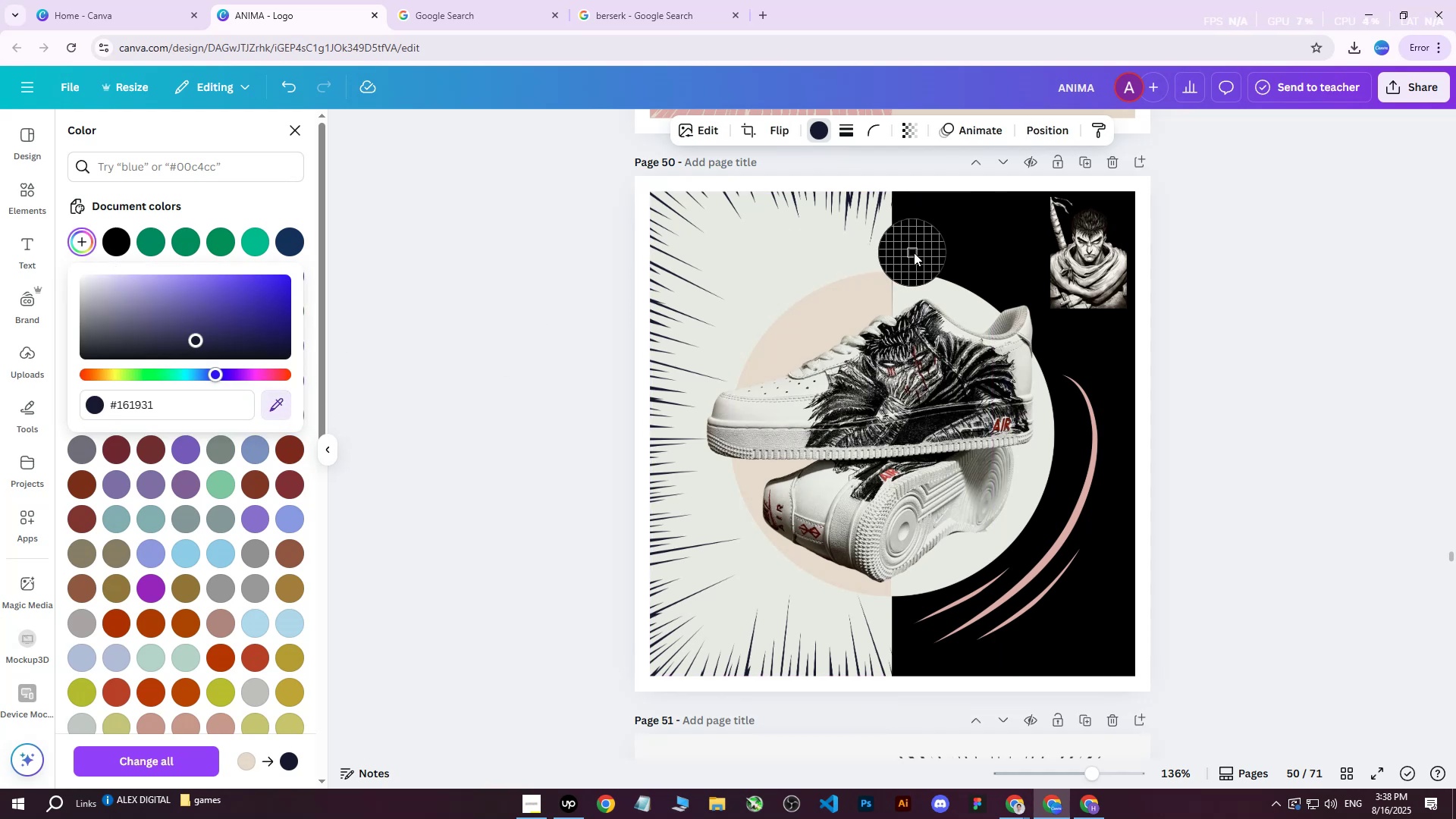 
left_click([942, 250])
 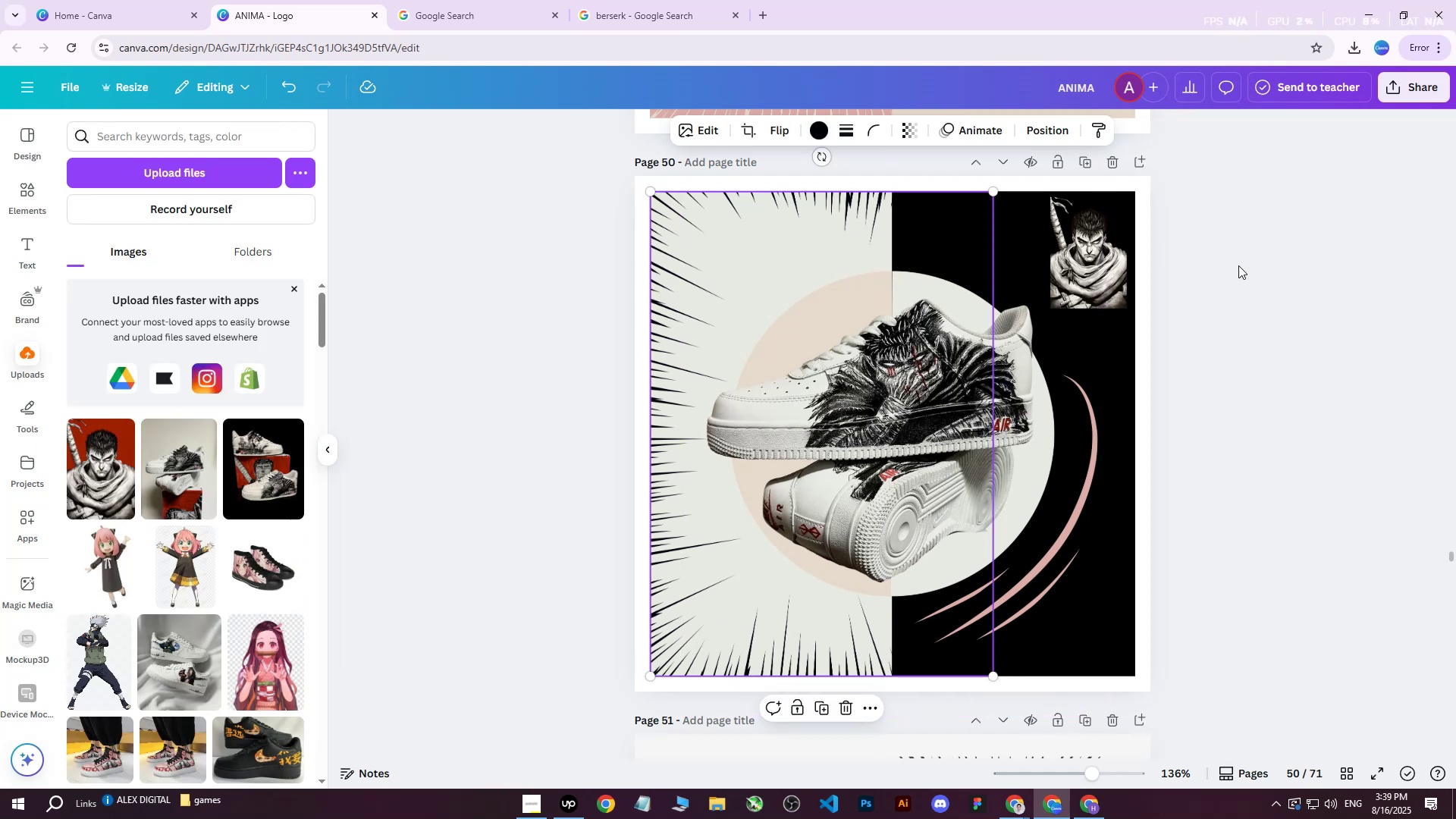 
double_click([1238, 265])
 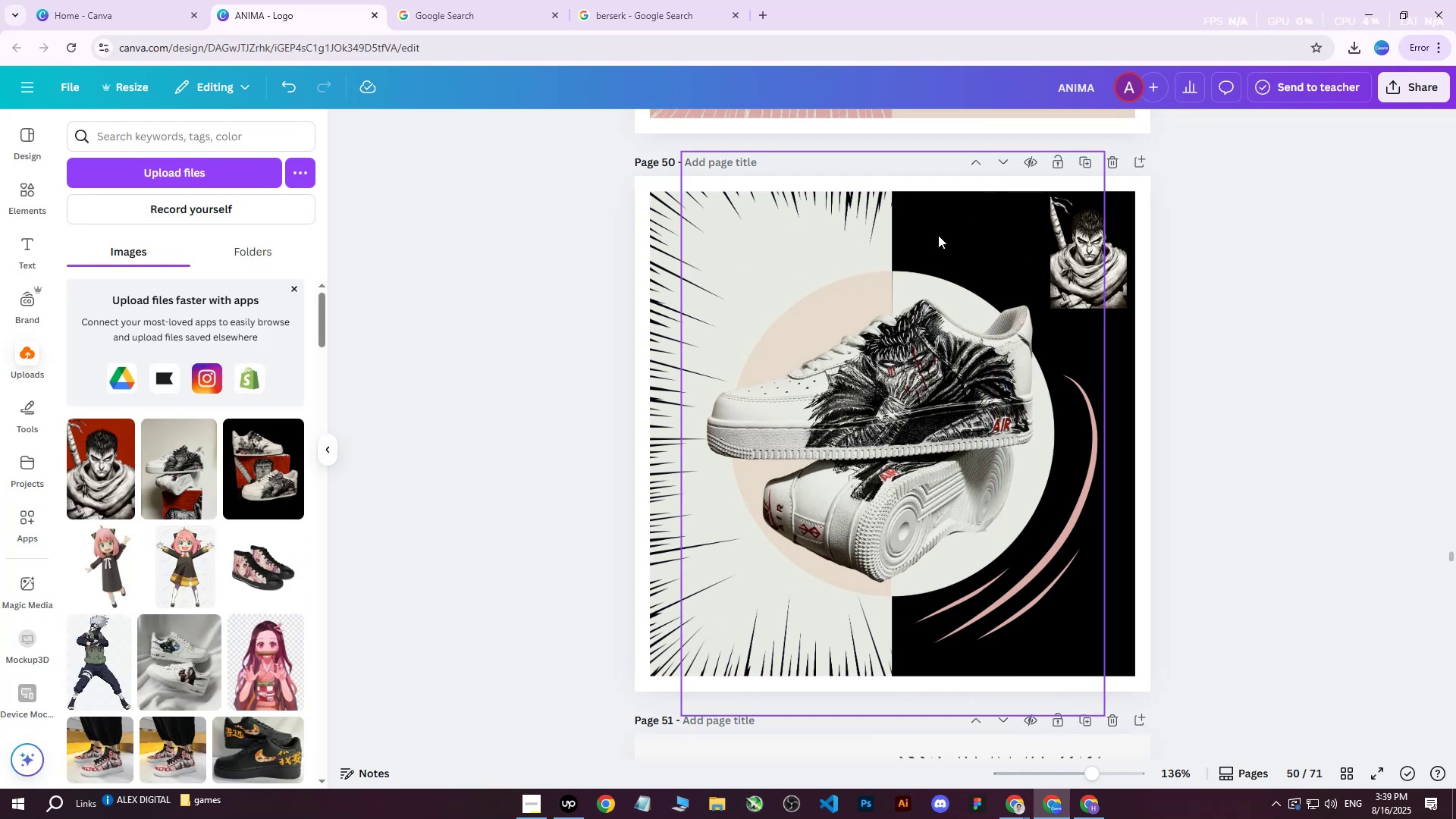 
left_click([1008, 265])
 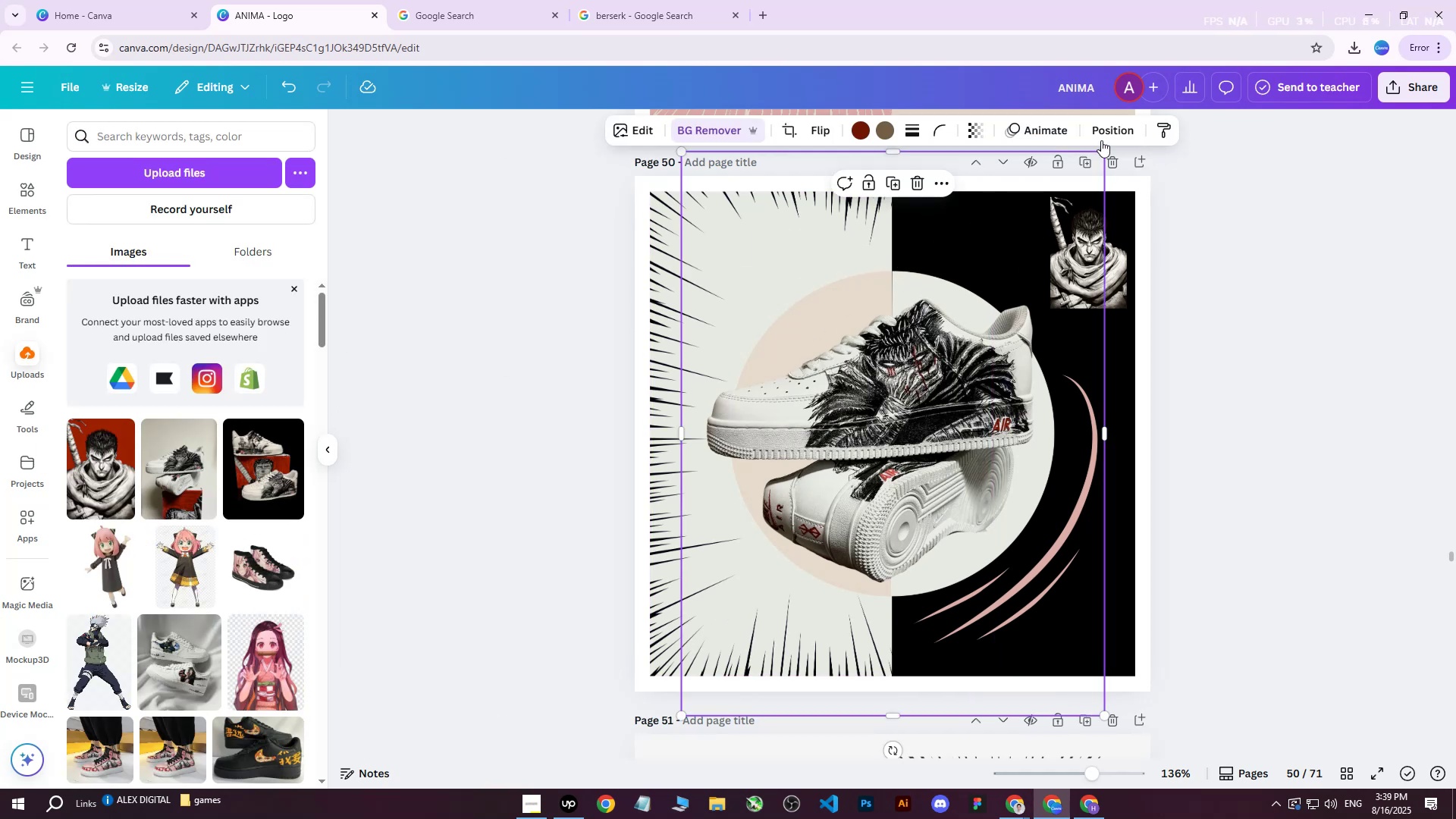 
double_click([1105, 136])
 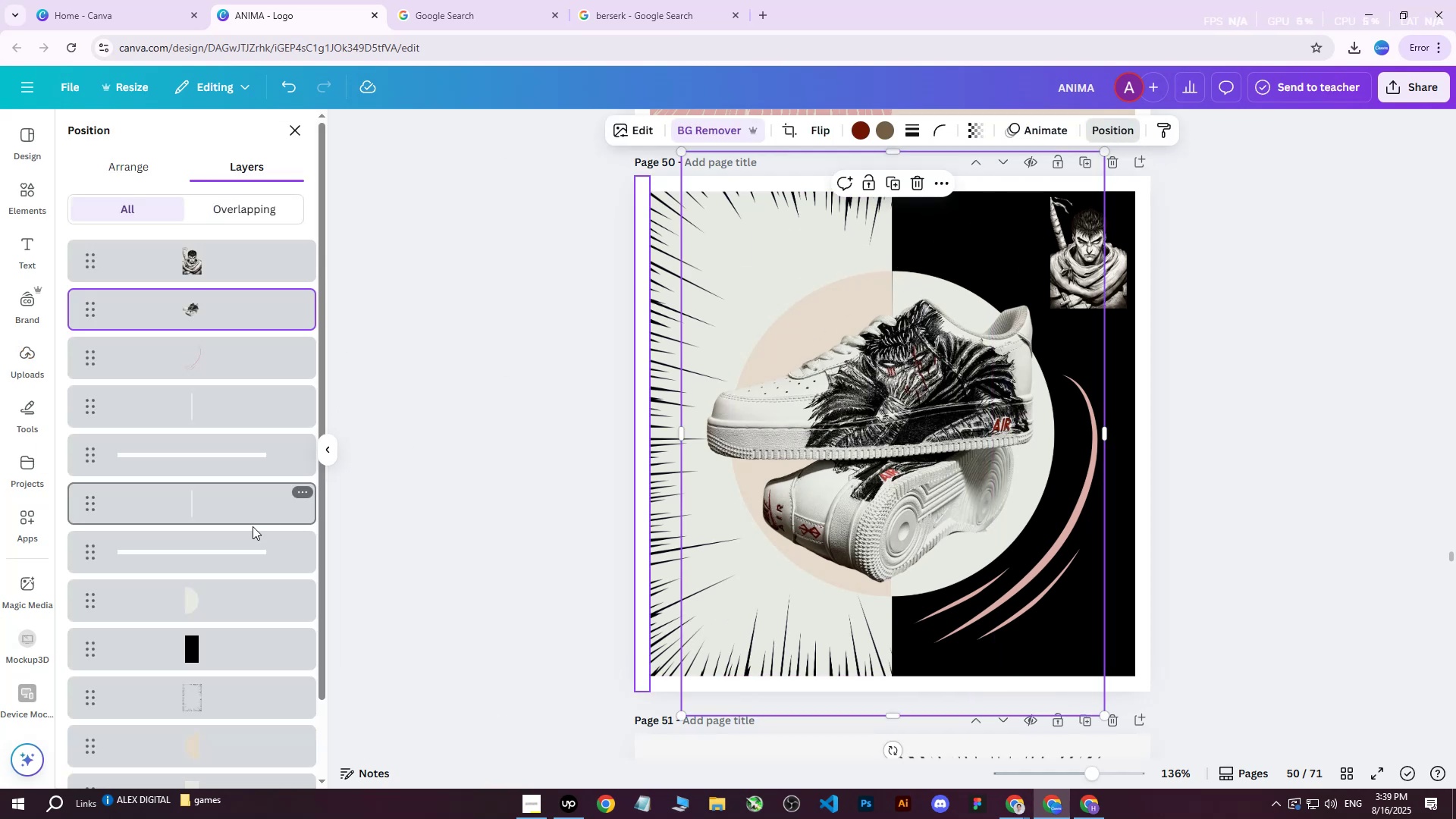 
scroll: coordinate [220, 583], scroll_direction: down, amount: 1.0
 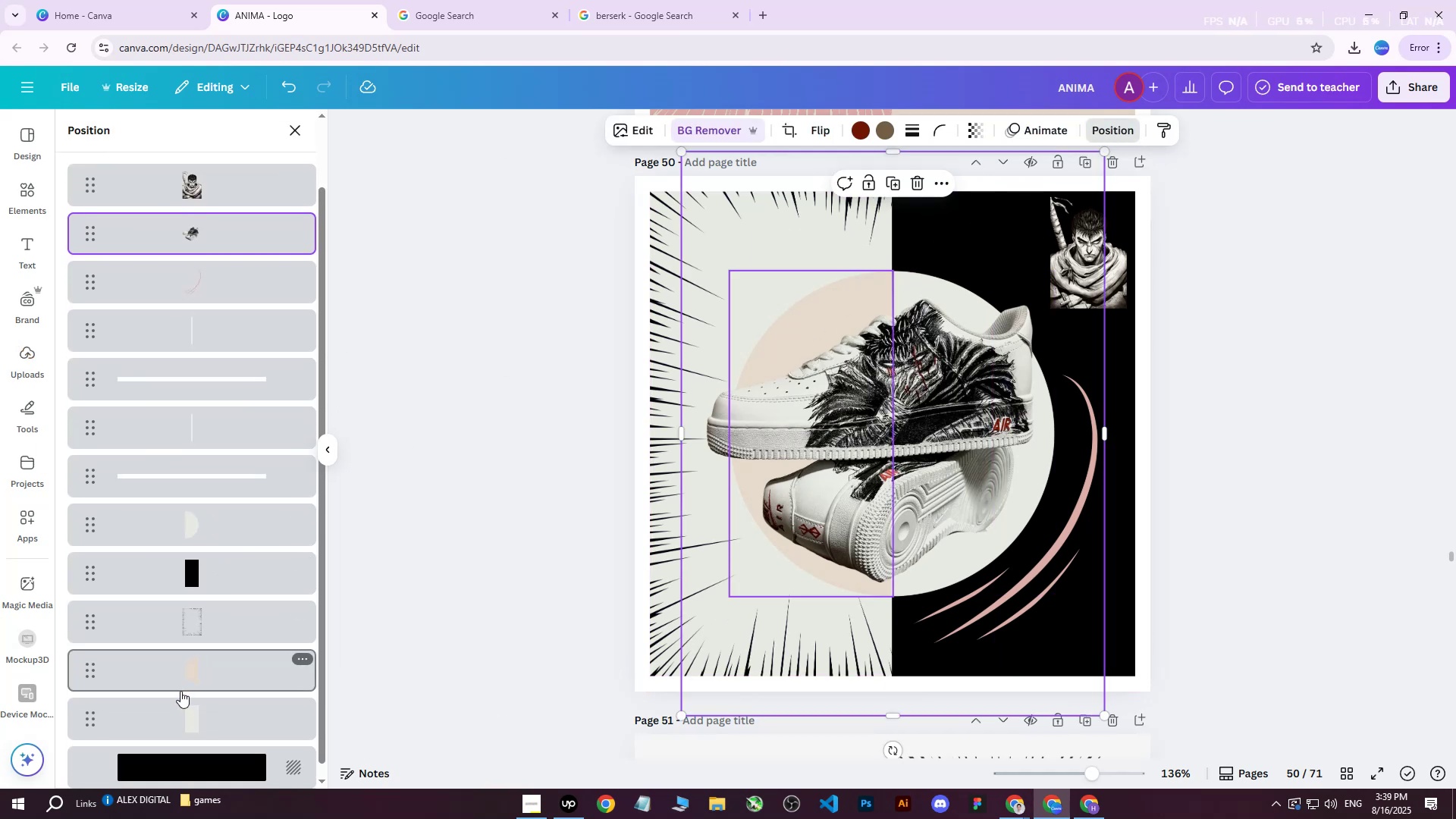 
left_click([188, 679])
 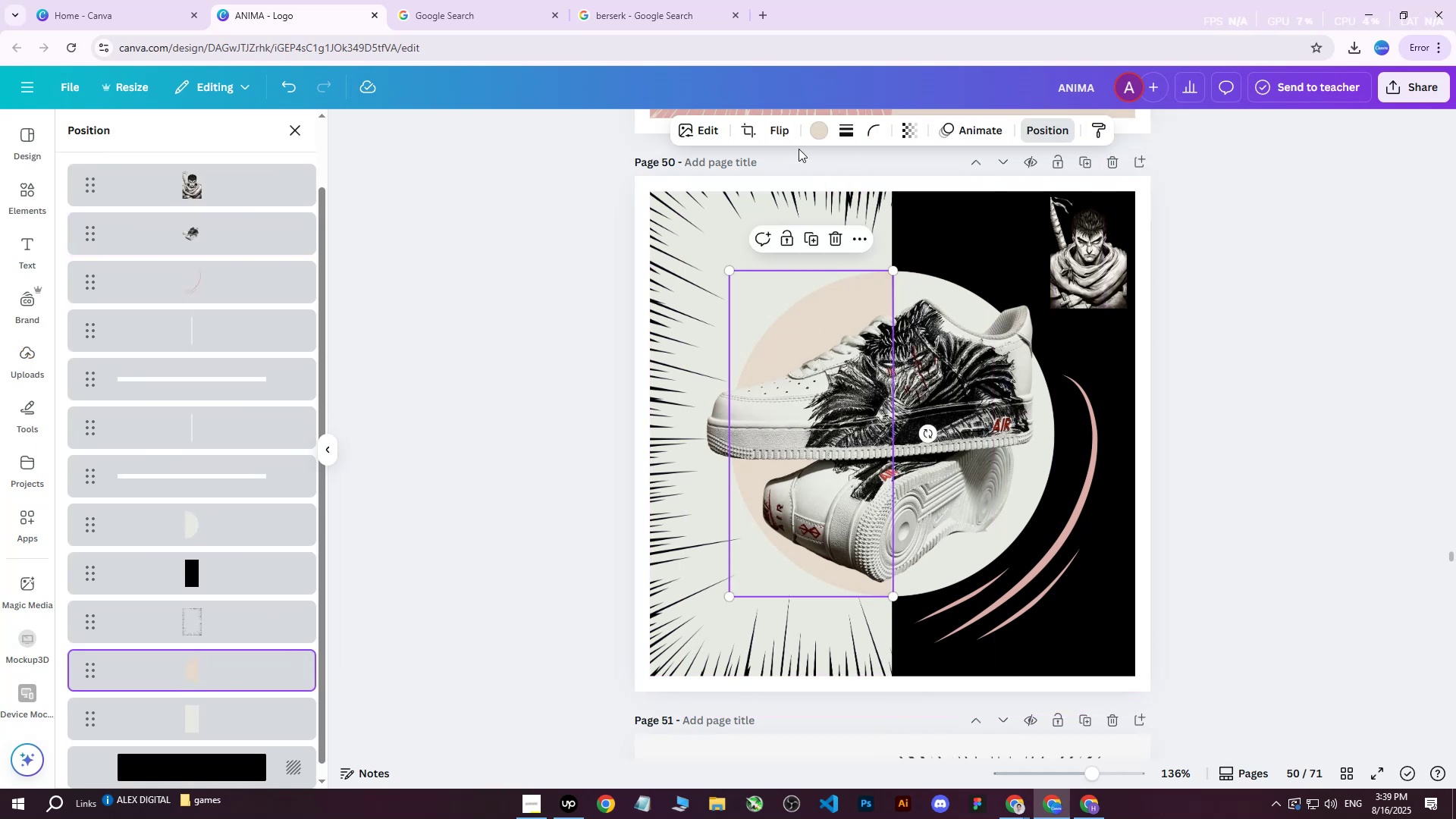 
left_click([820, 129])
 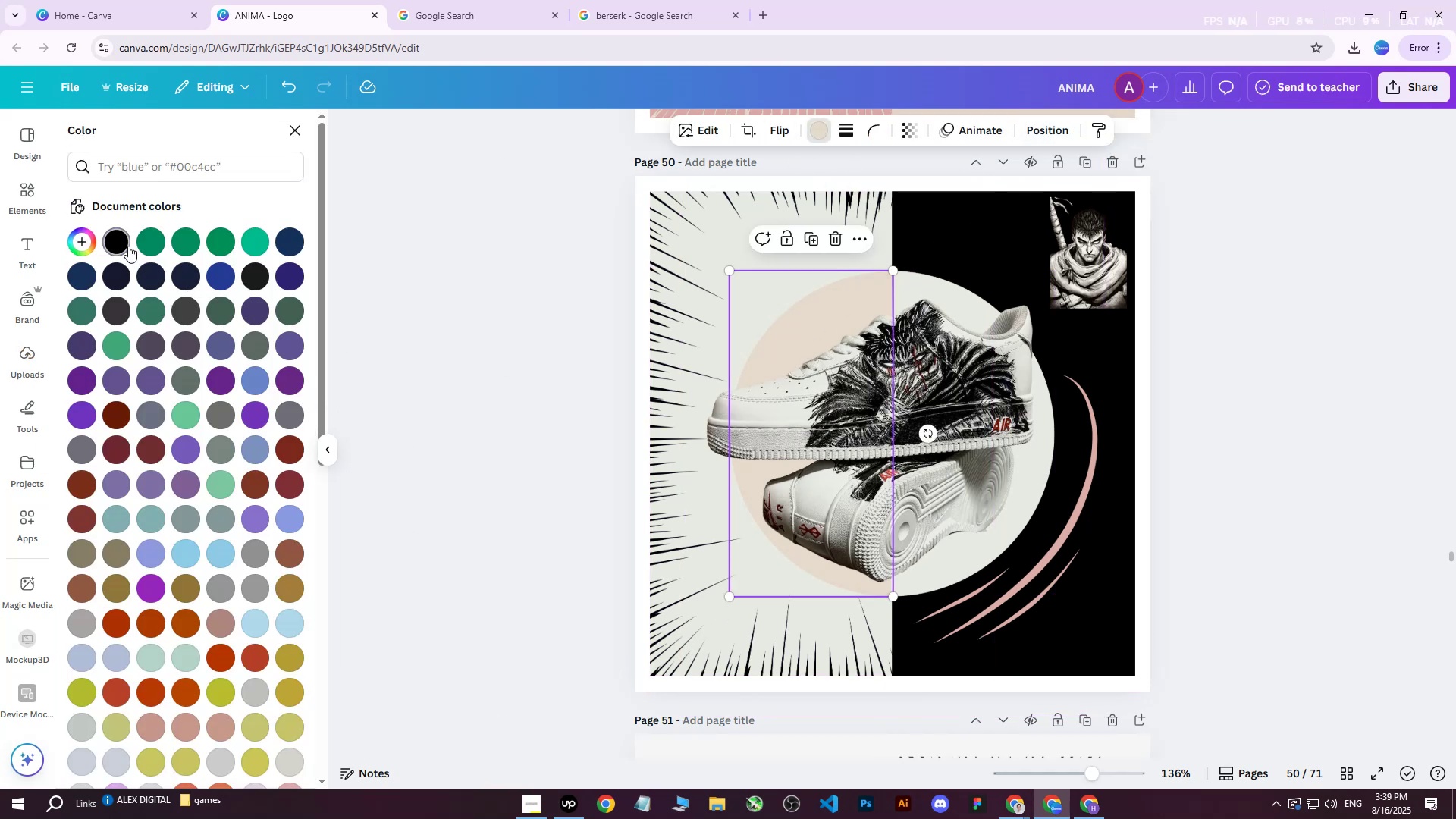 
double_click([124, 243])
 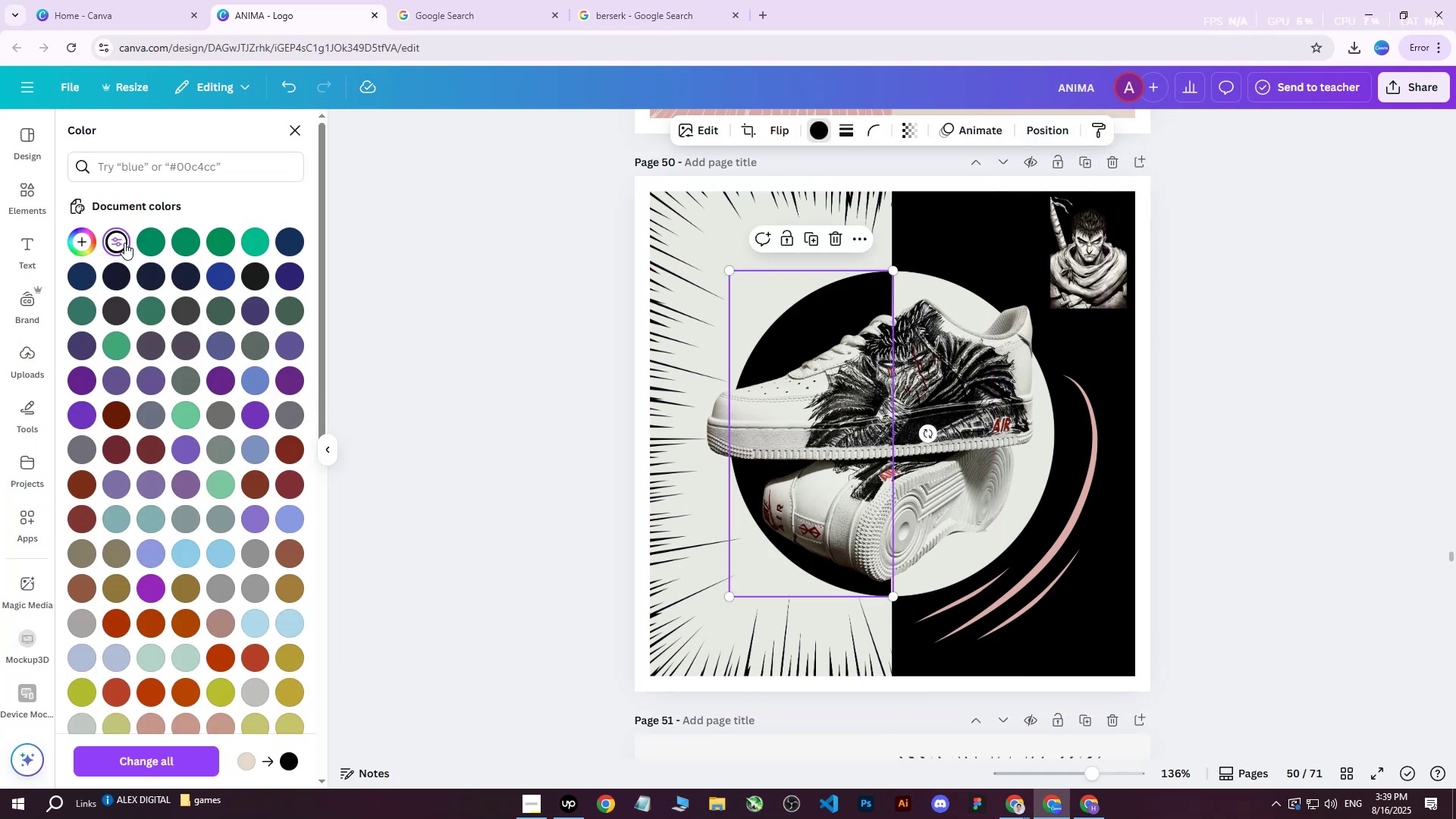 
triple_click([124, 243])
 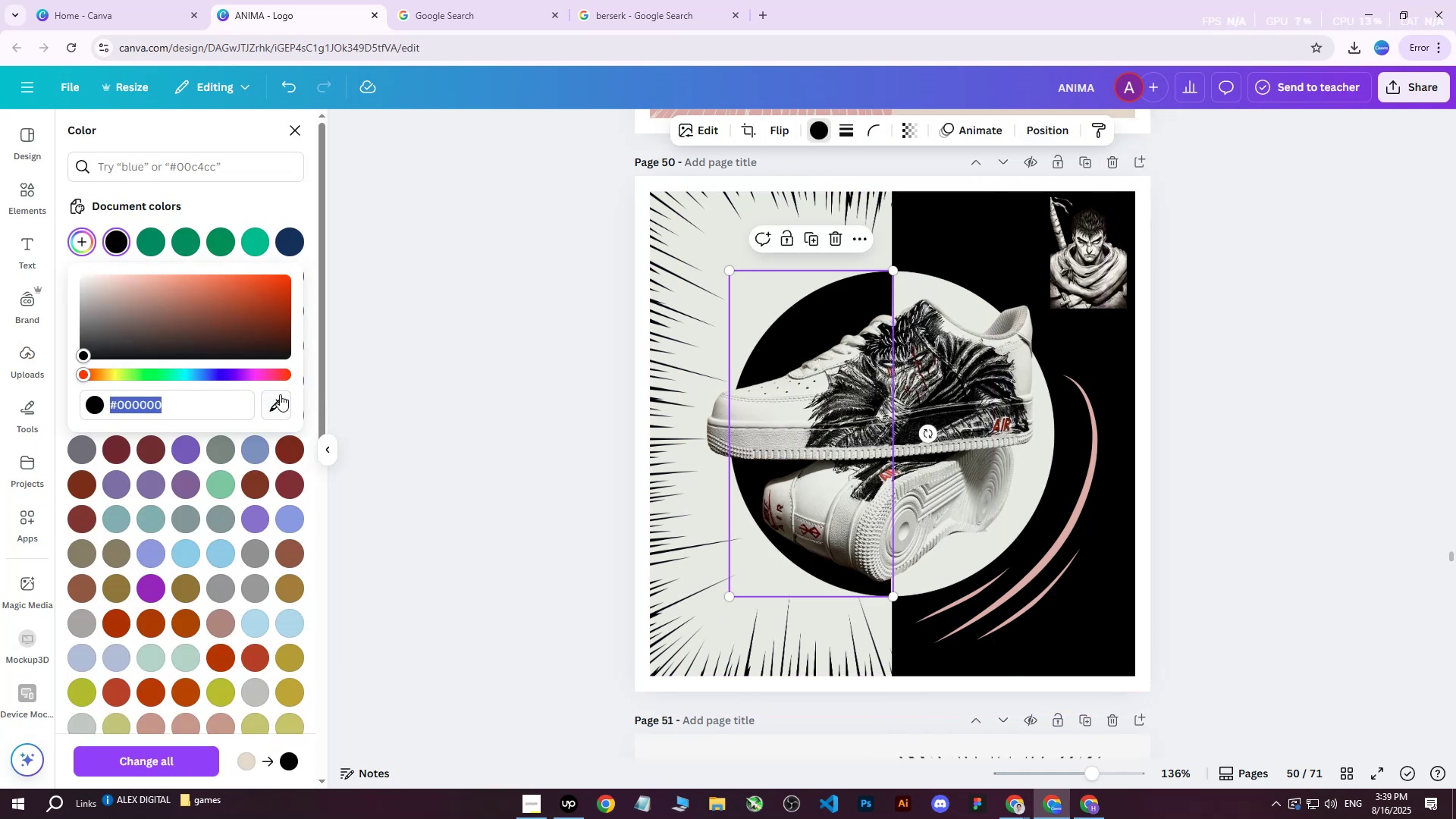 
left_click([280, 405])
 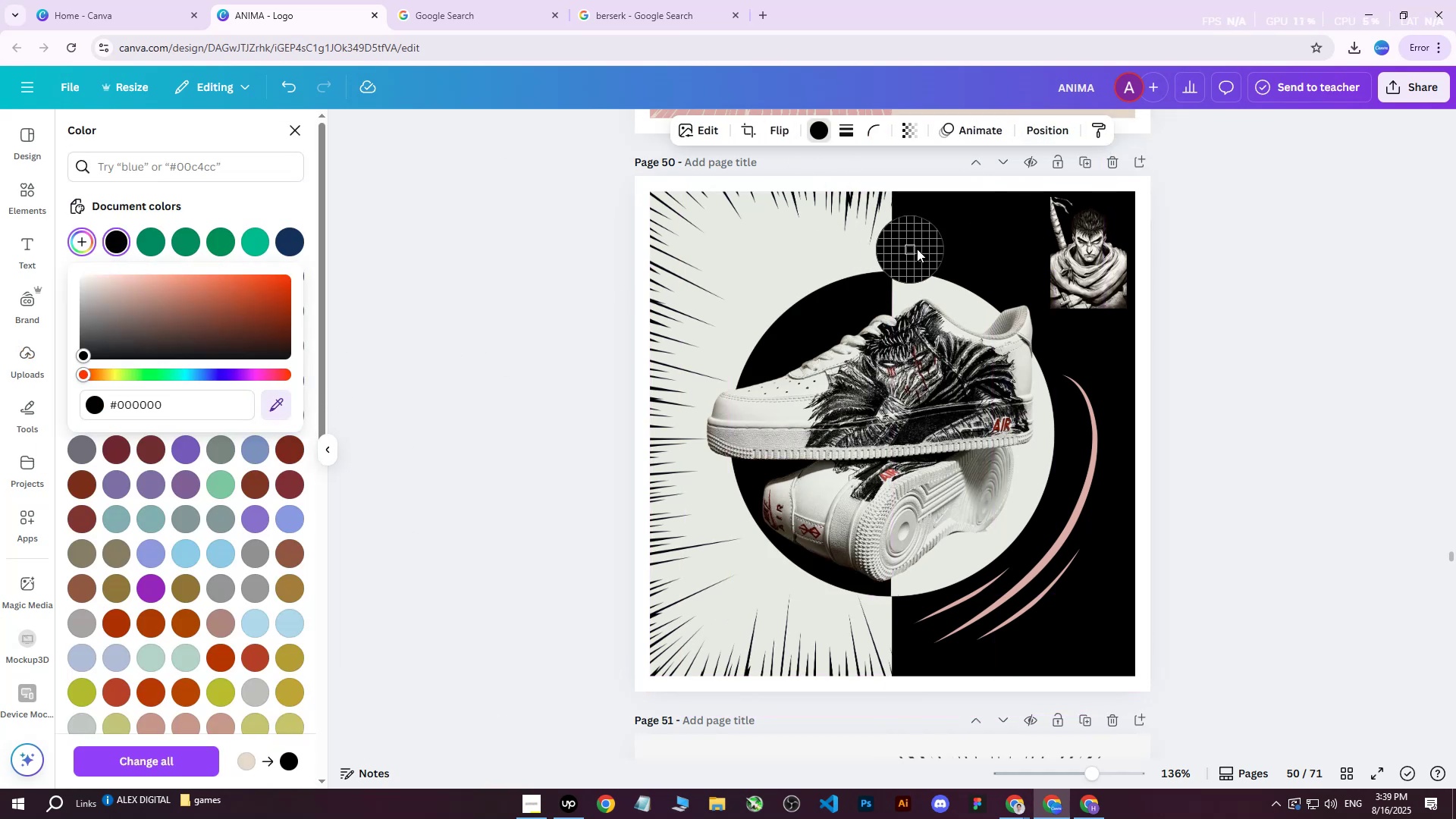 
left_click([959, 247])
 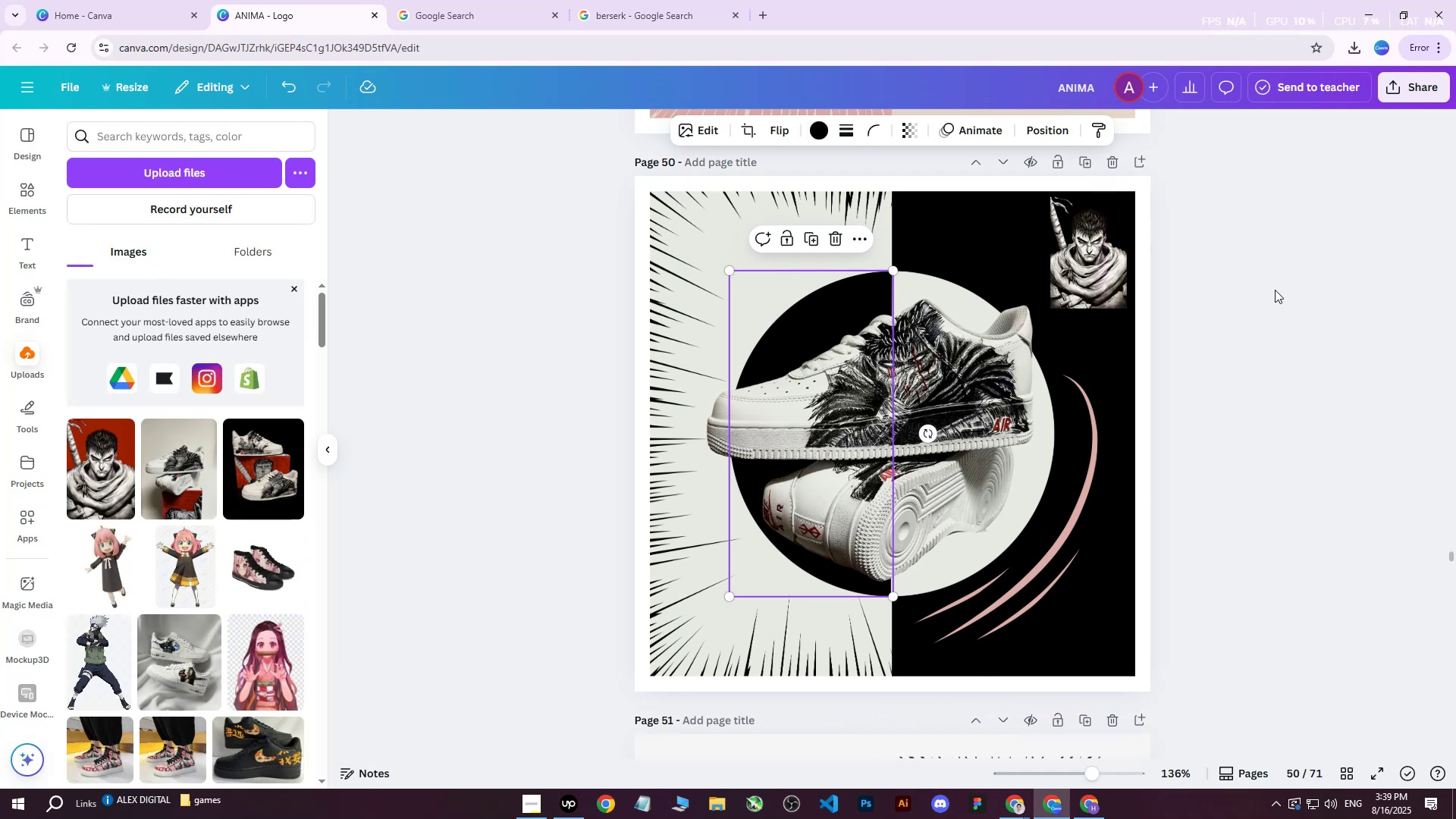 
double_click([1268, 294])
 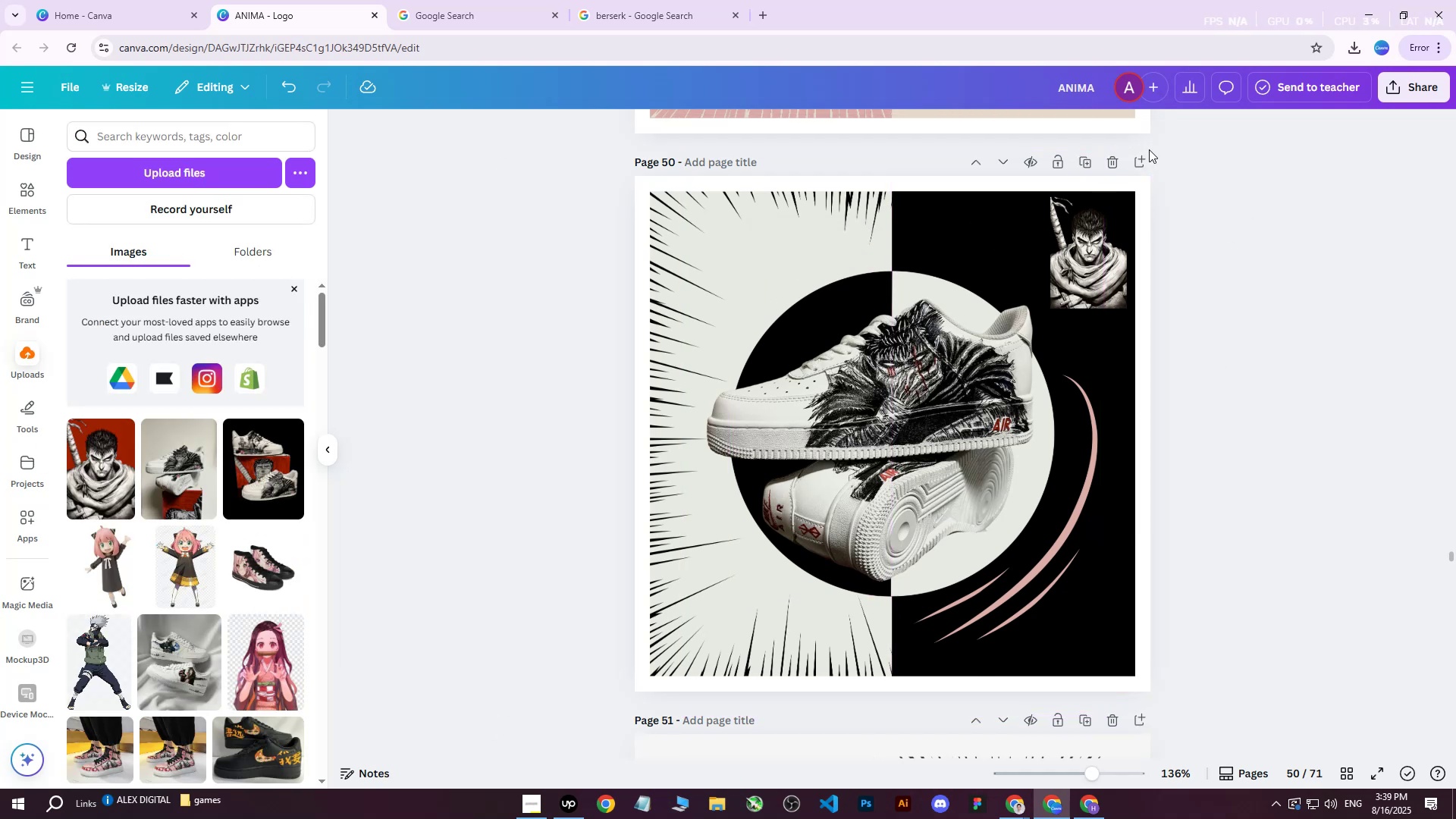 
left_click([940, 337])
 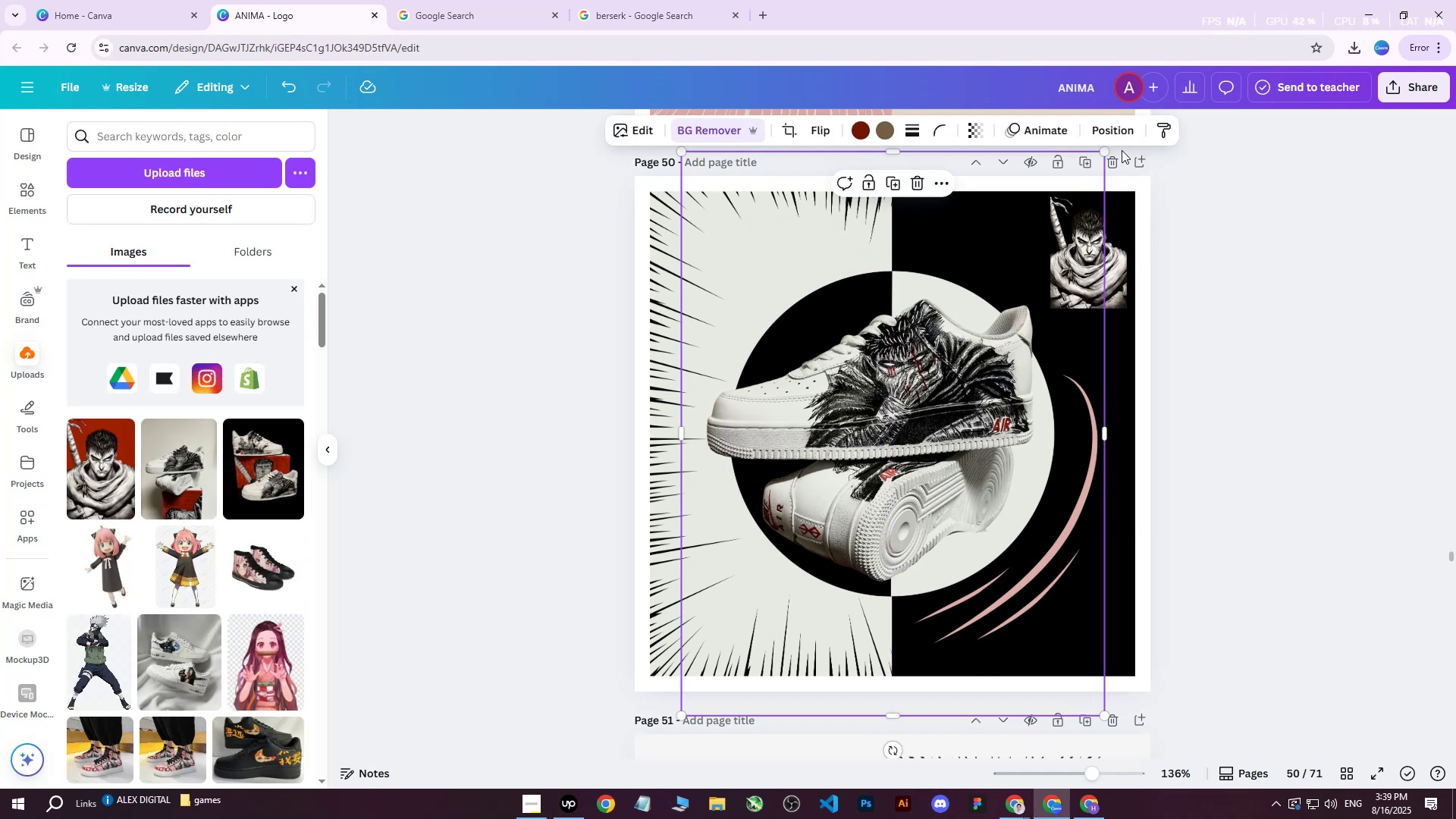 
left_click([1116, 131])
 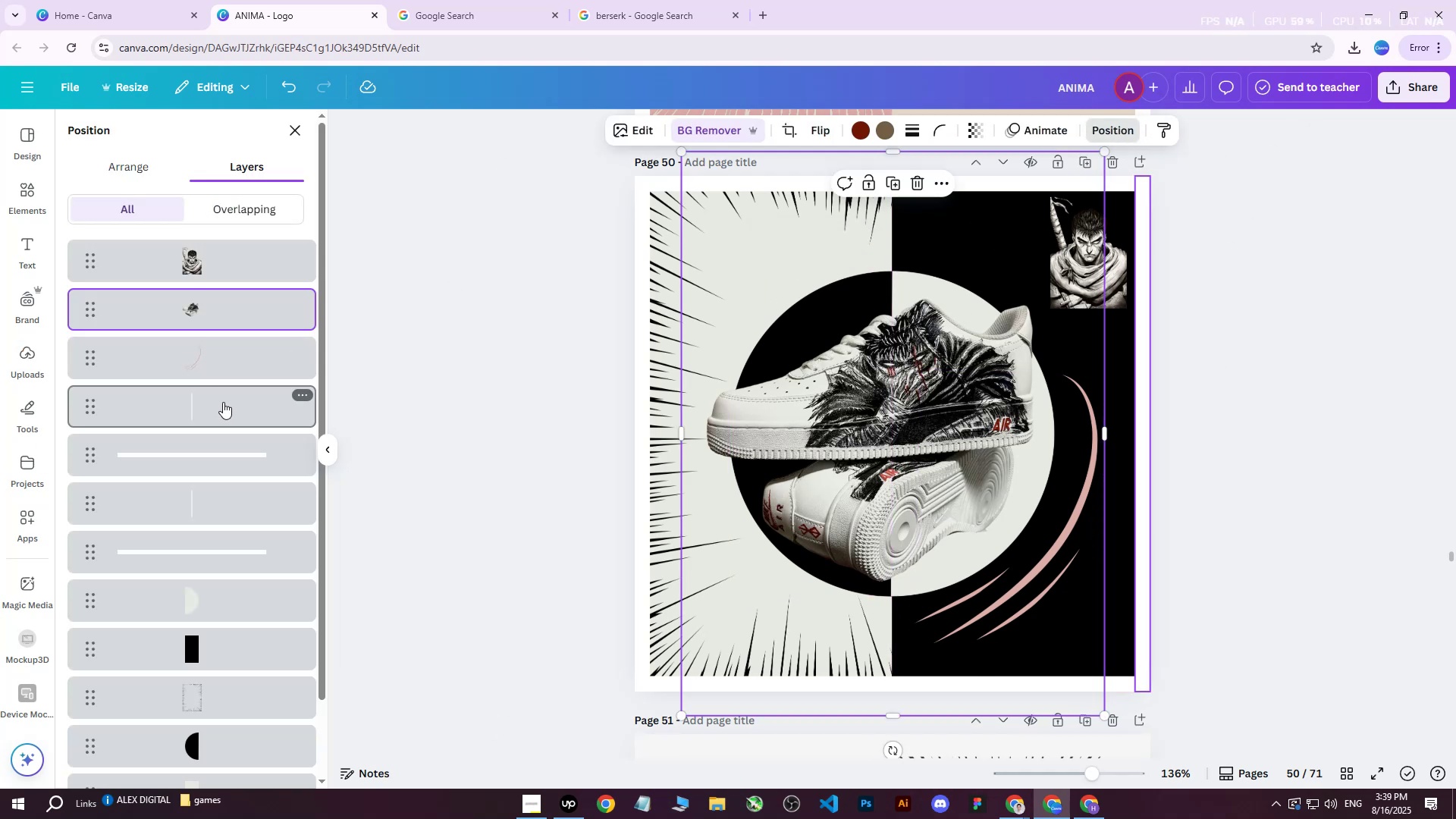 
left_click([200, 356])
 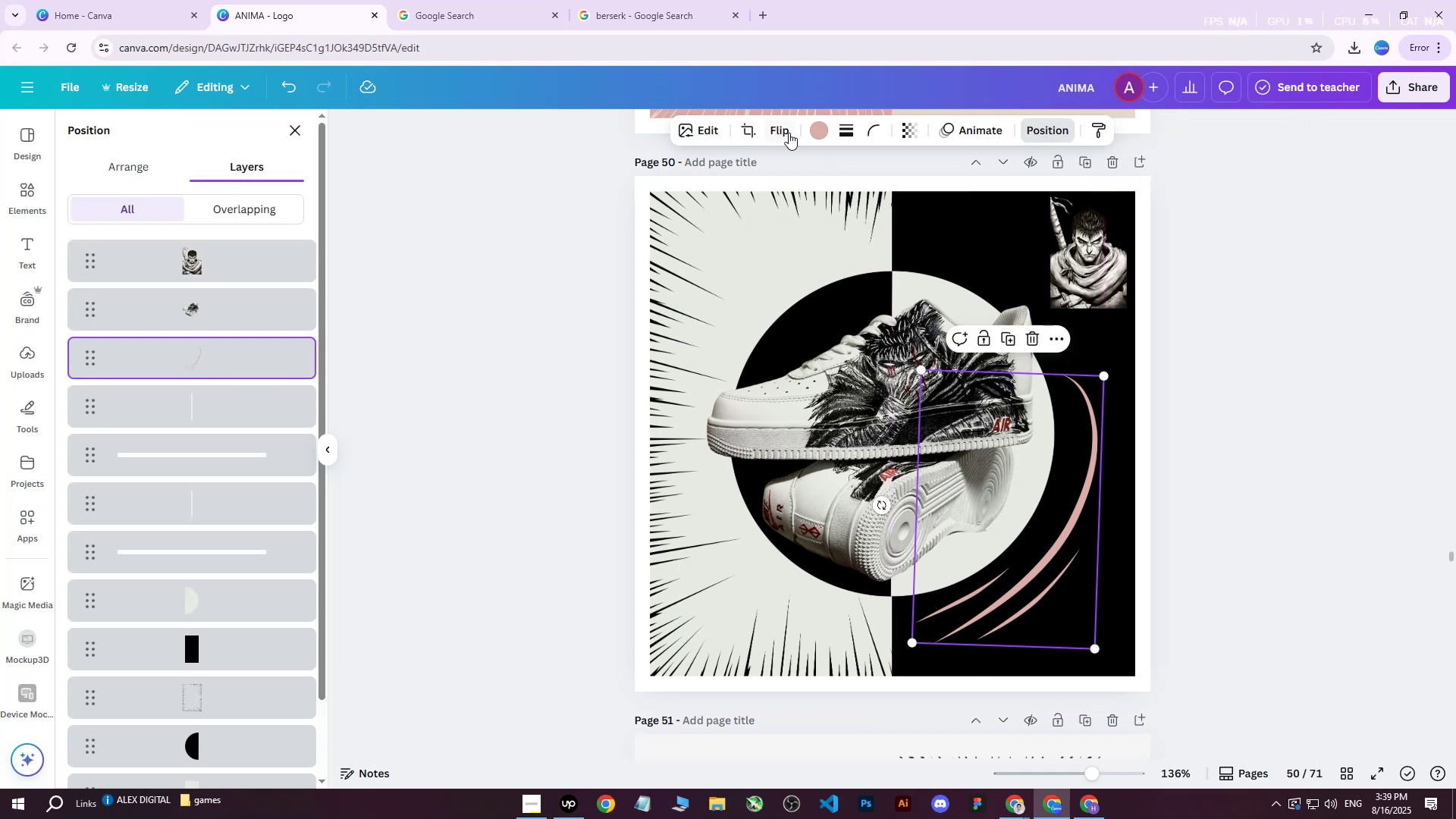 
left_click([812, 125])
 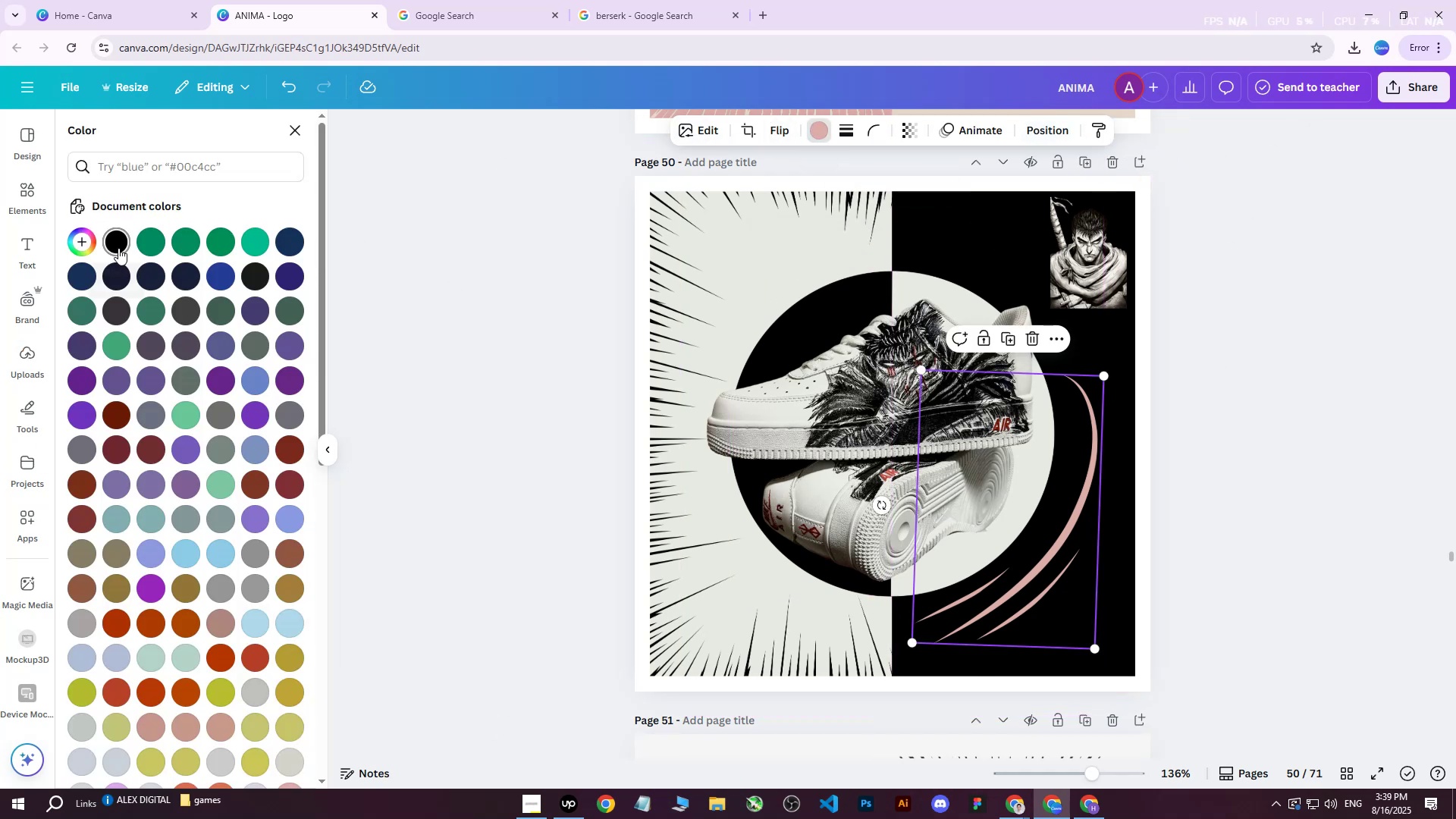 
left_click([118, 248])
 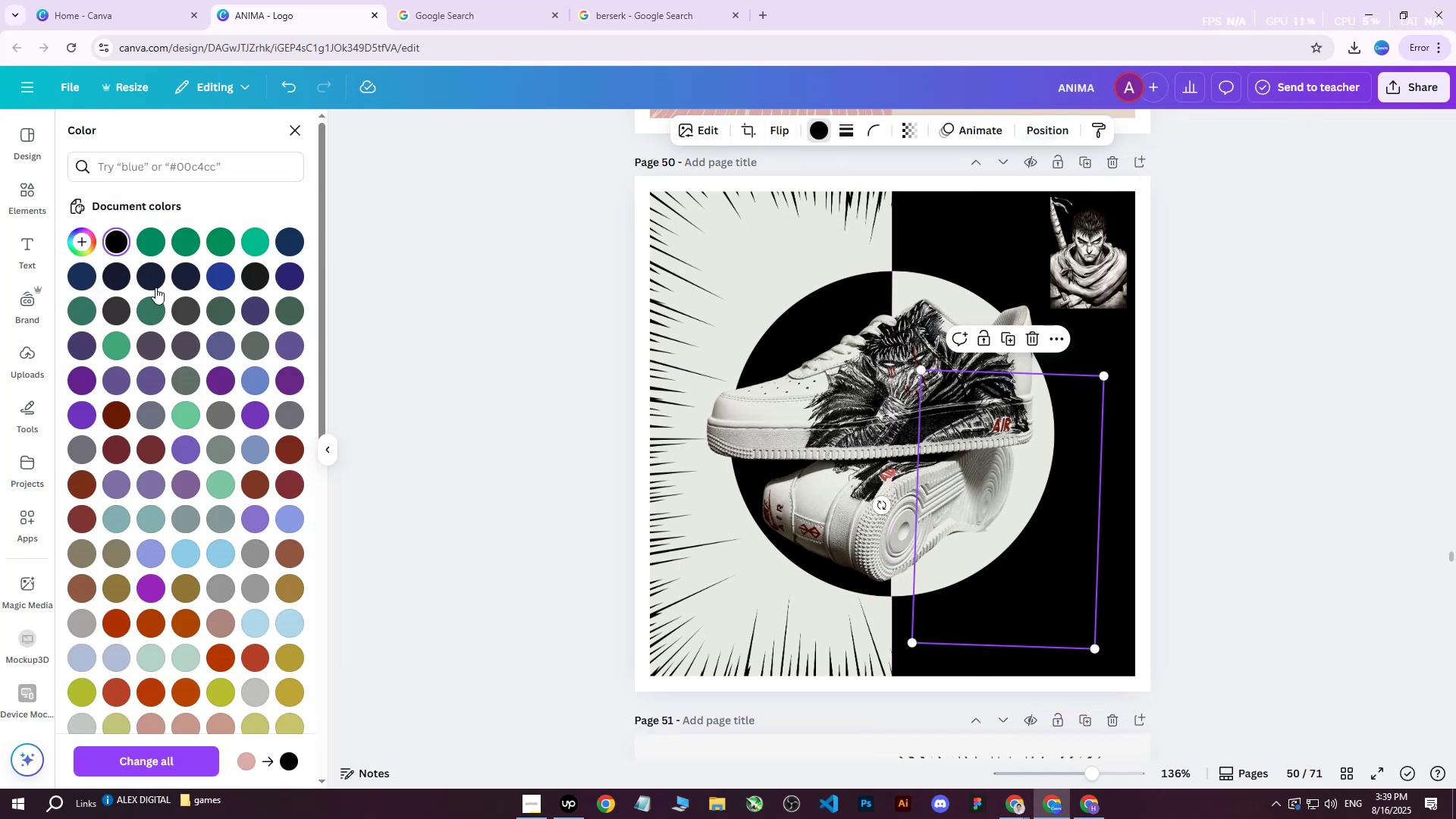 
double_click([106, 275])
 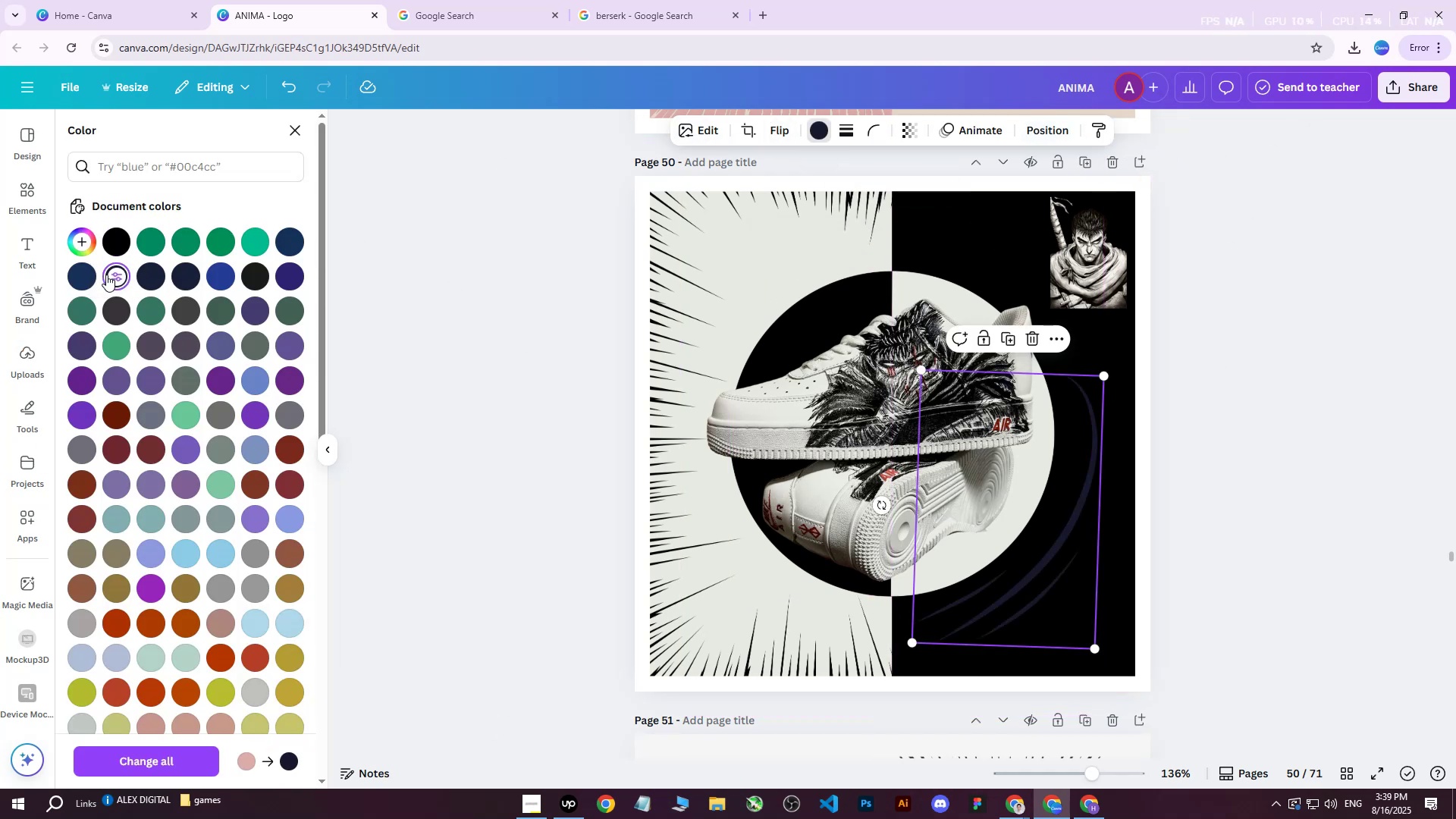 
triple_click([106, 275])
 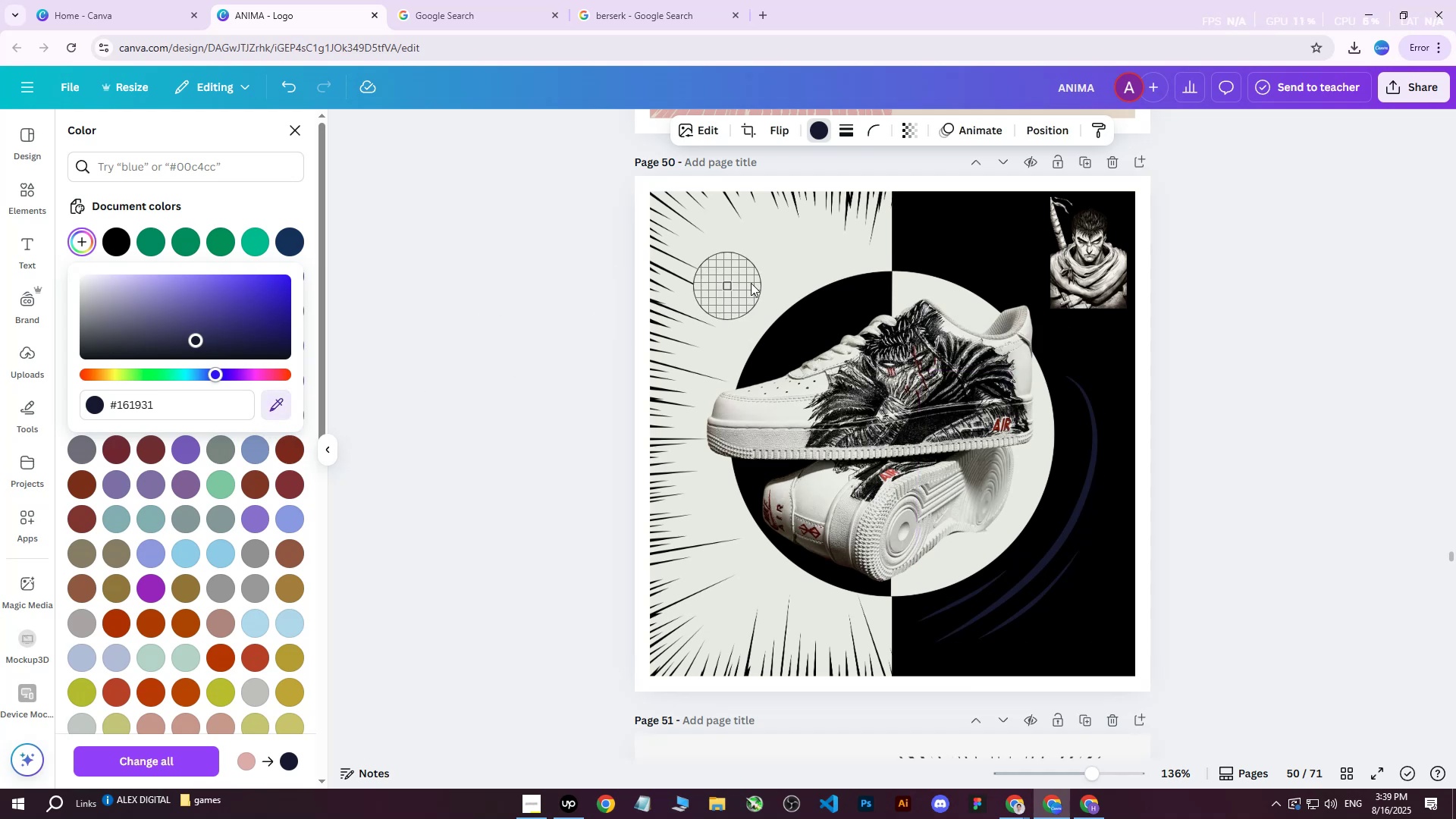 
double_click([765, 281])
 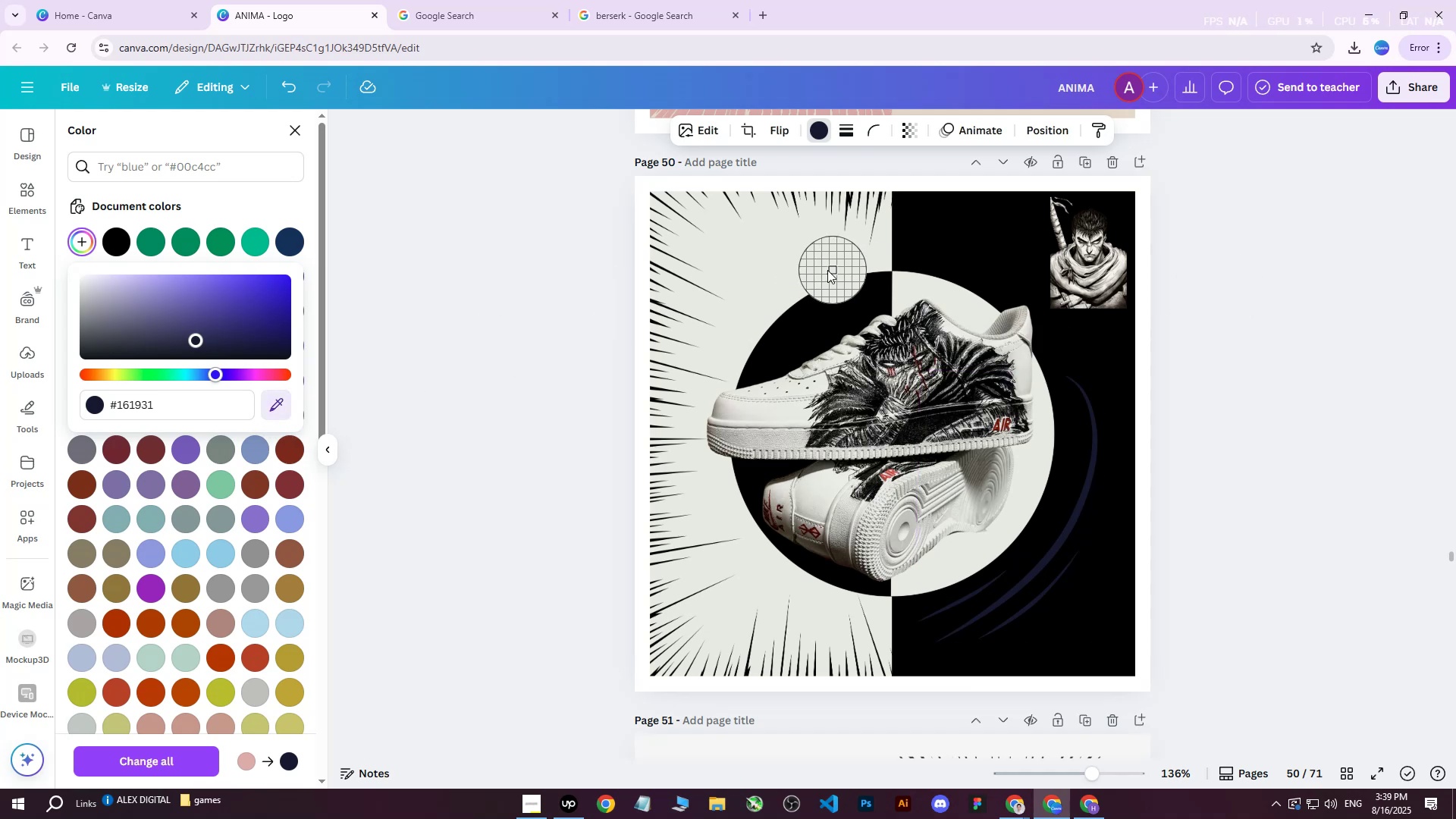 
left_click([767, 257])
 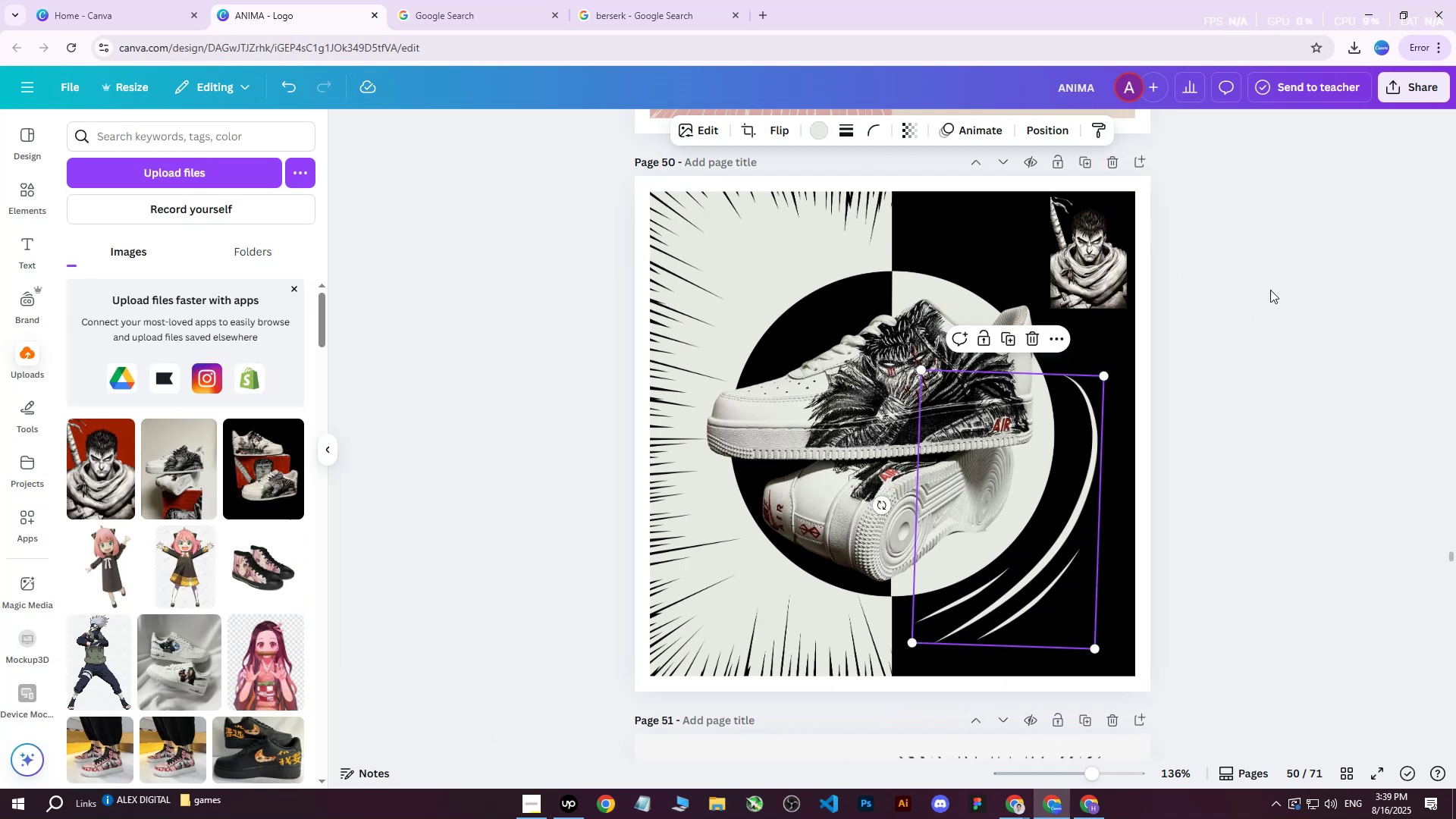 
double_click([1270, 290])
 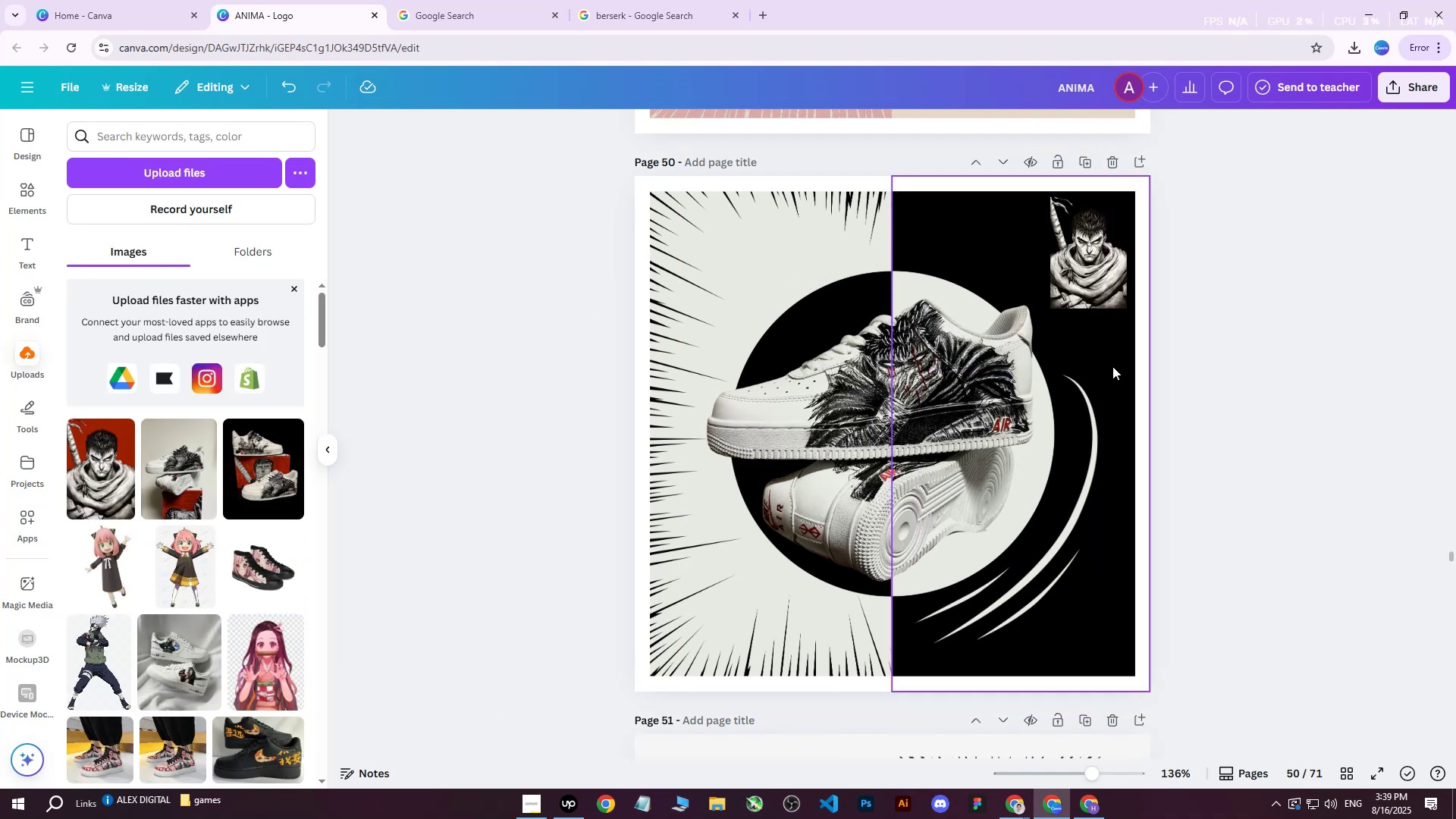 
left_click([1424, 92])
 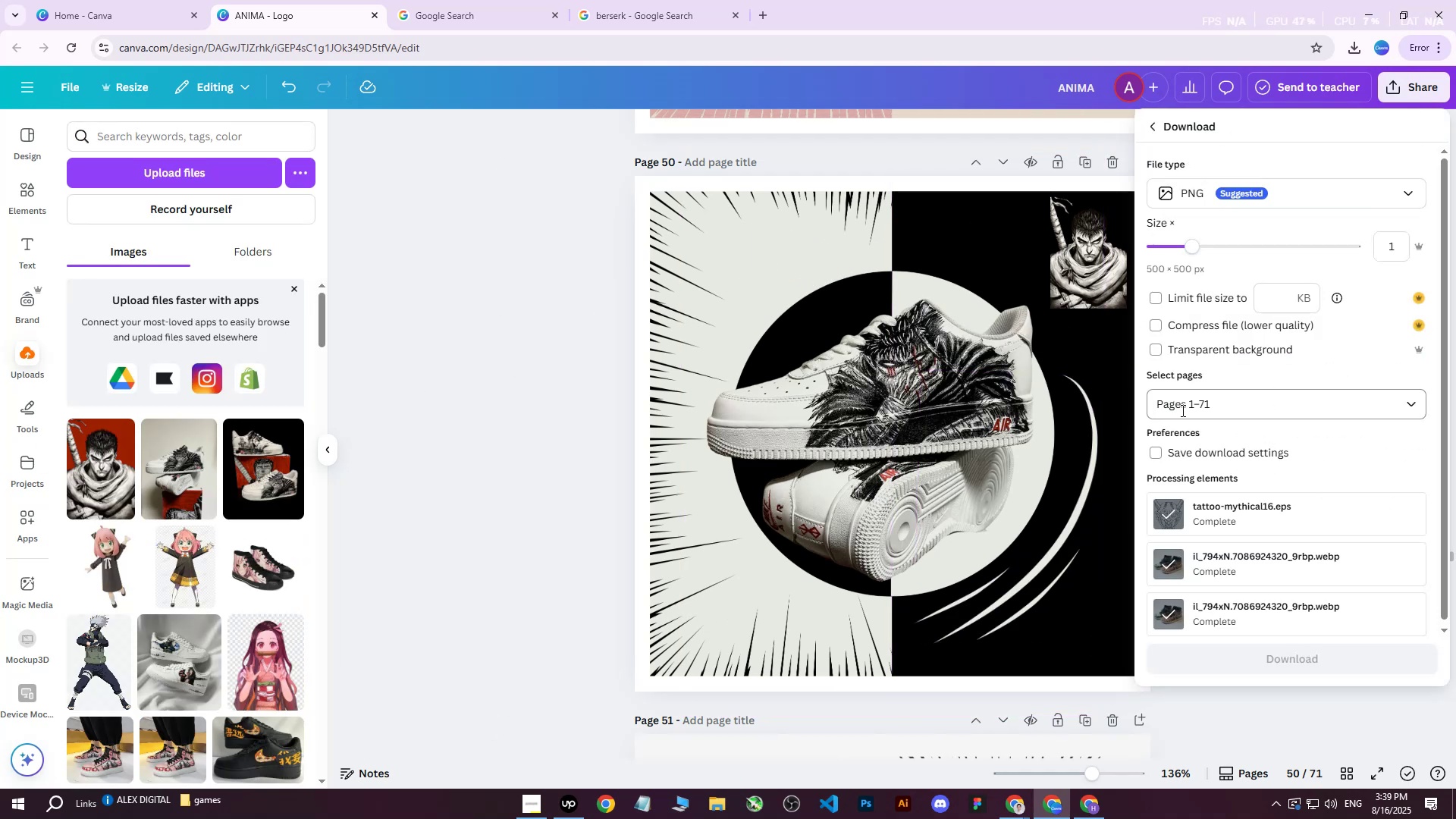 
double_click([1219, 416])
 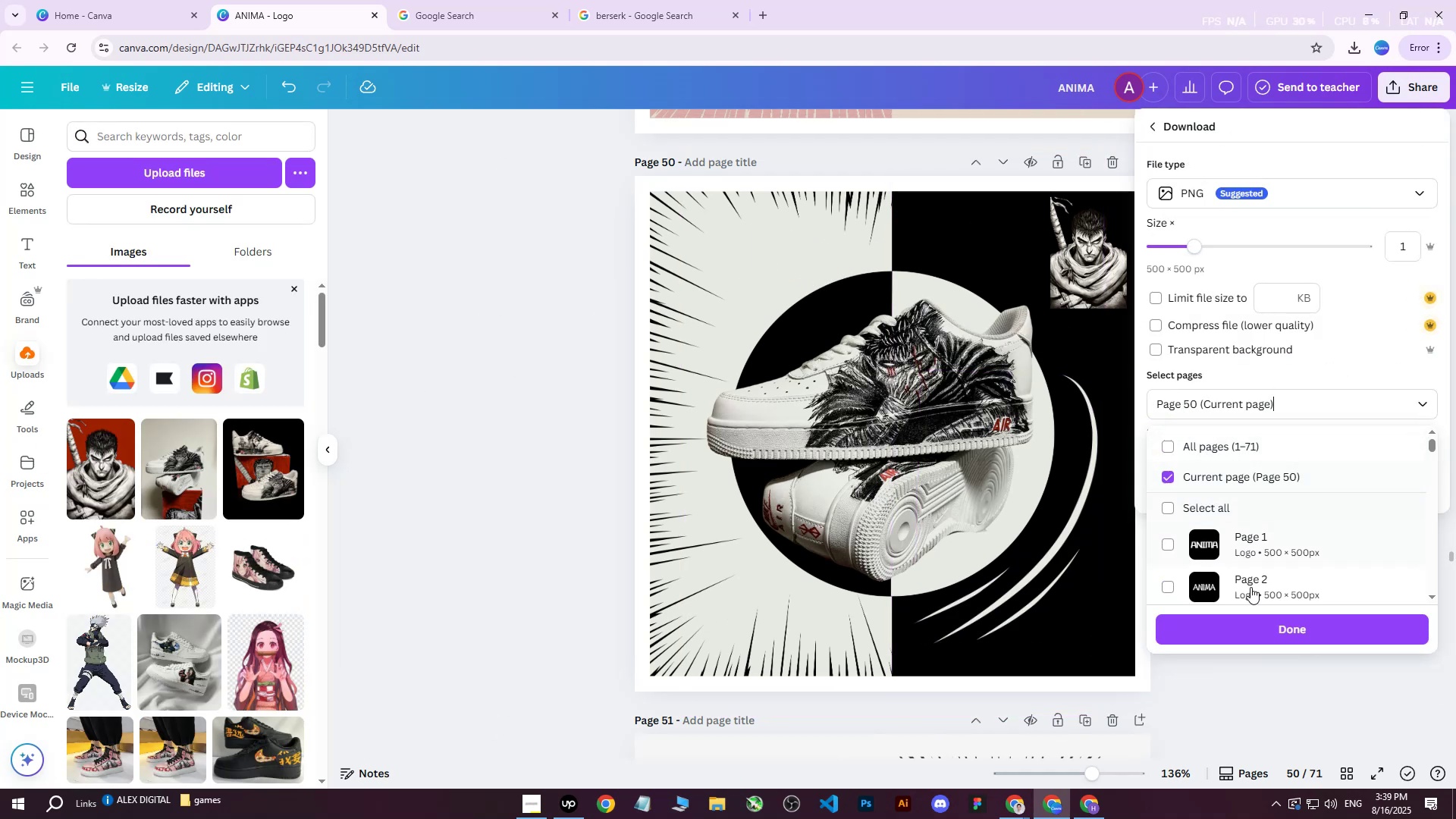 
left_click([1241, 629])
 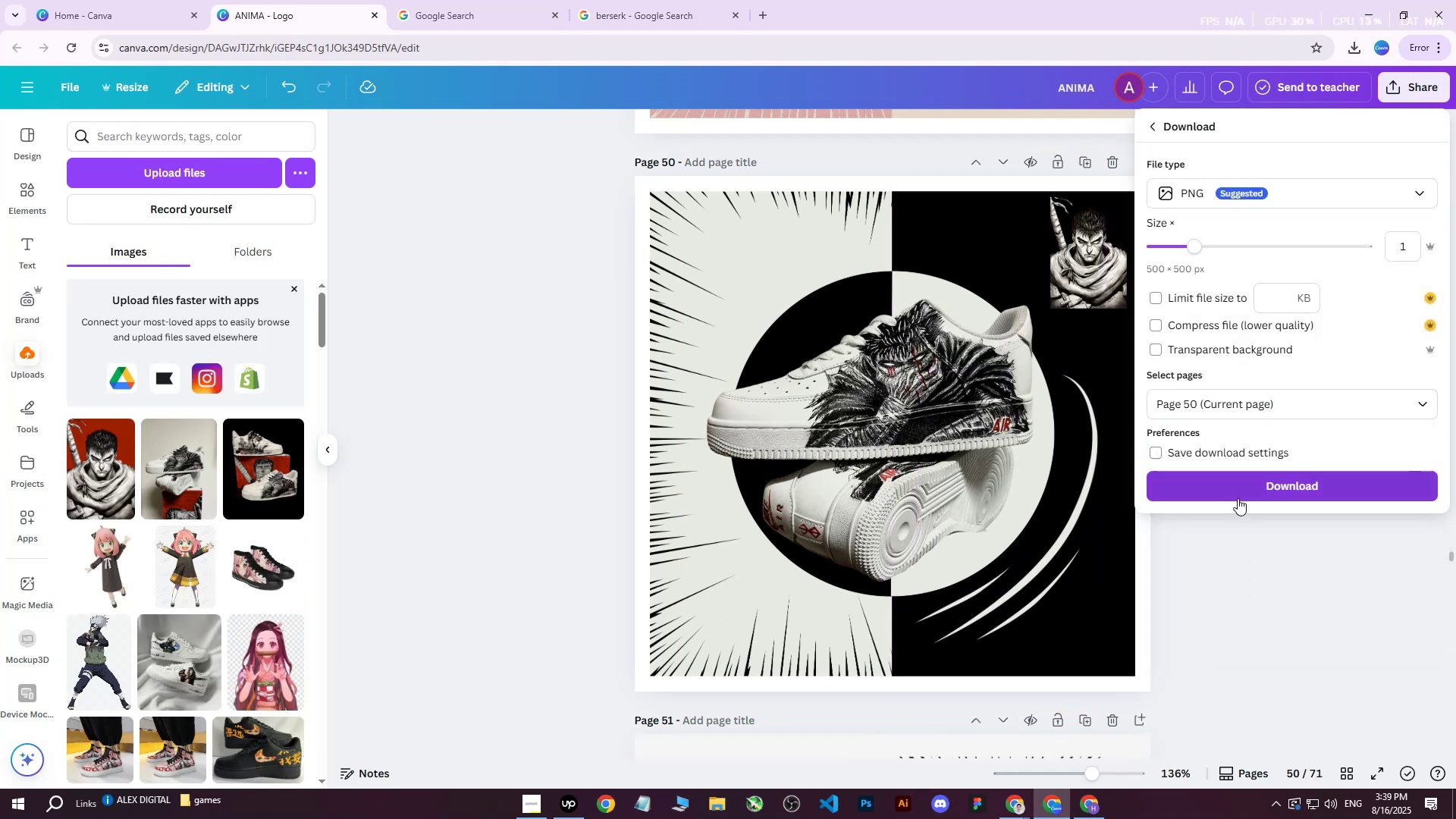 
left_click([1238, 497])
 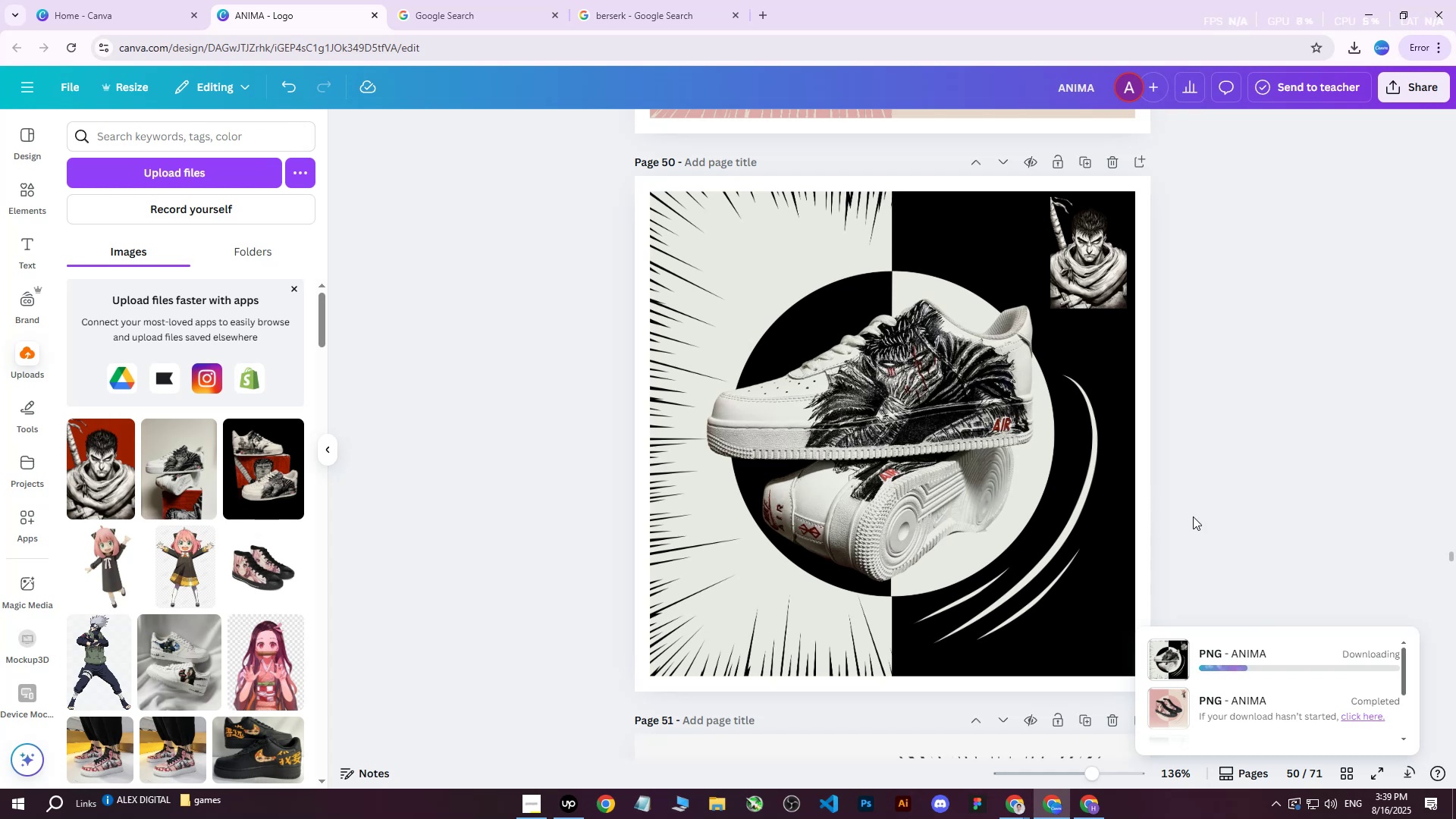 
left_click([1097, 818])
 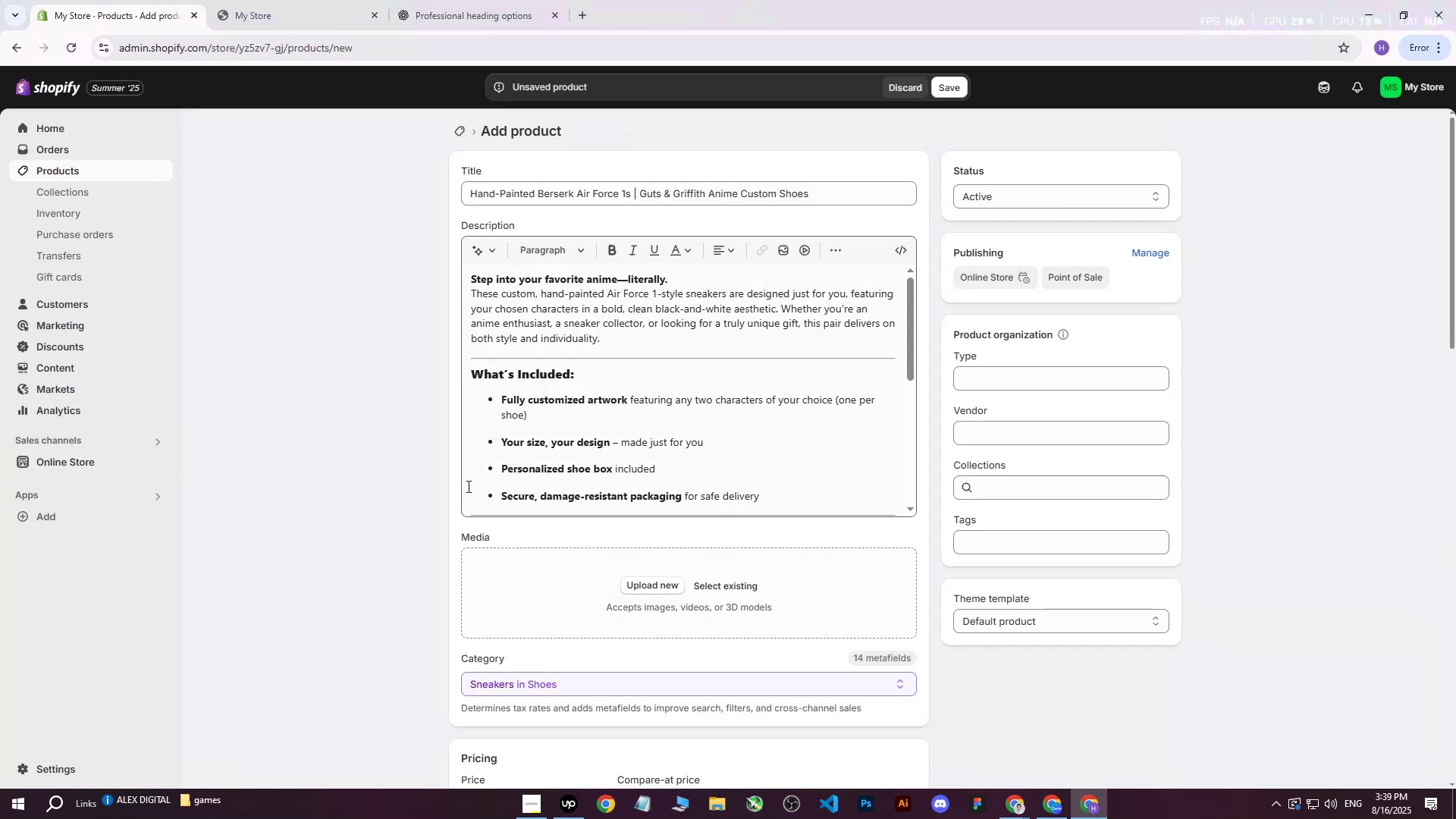 
left_click([359, 458])
 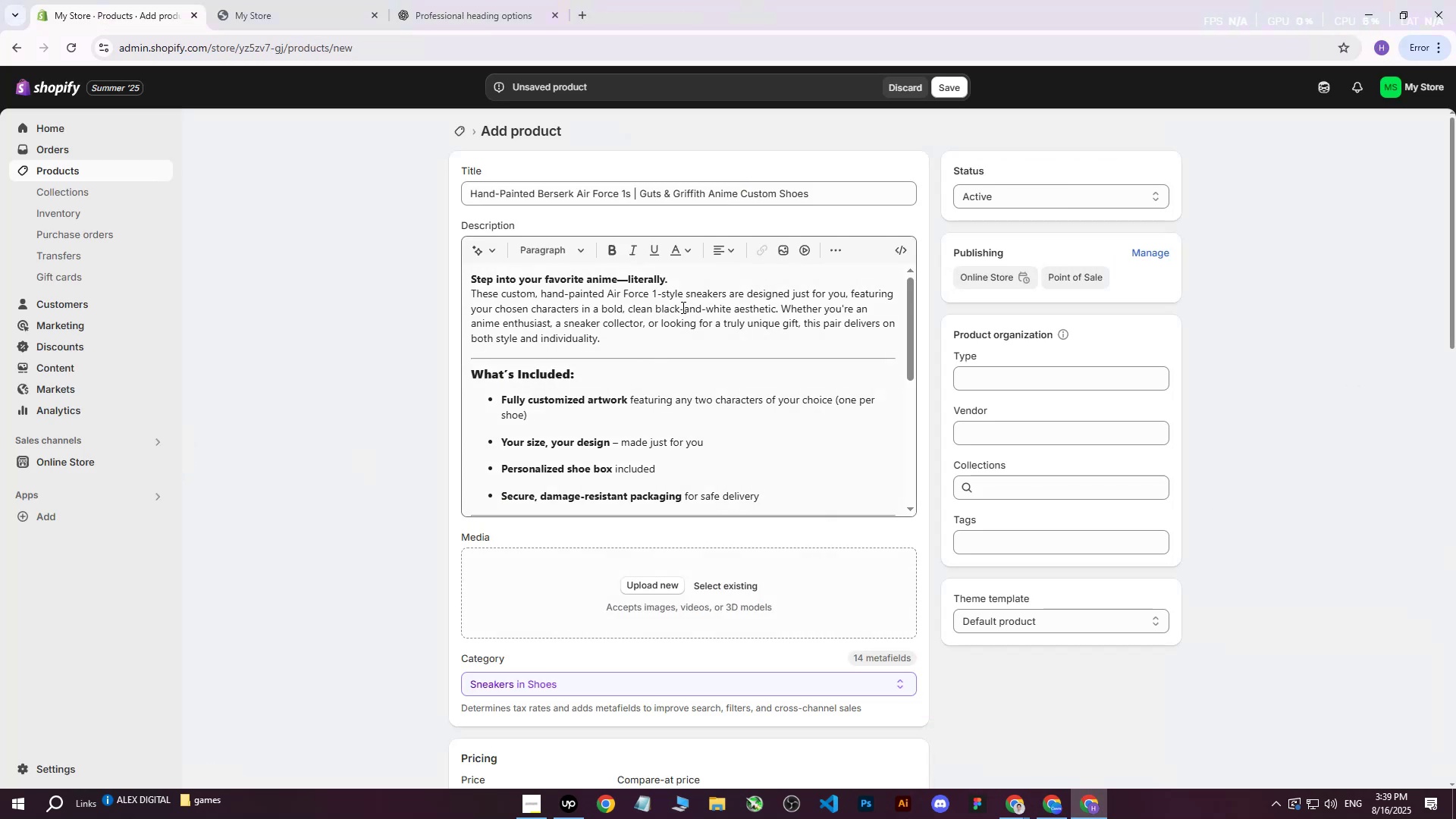 
scroll: coordinate [679, 314], scroll_direction: up, amount: 2.0
 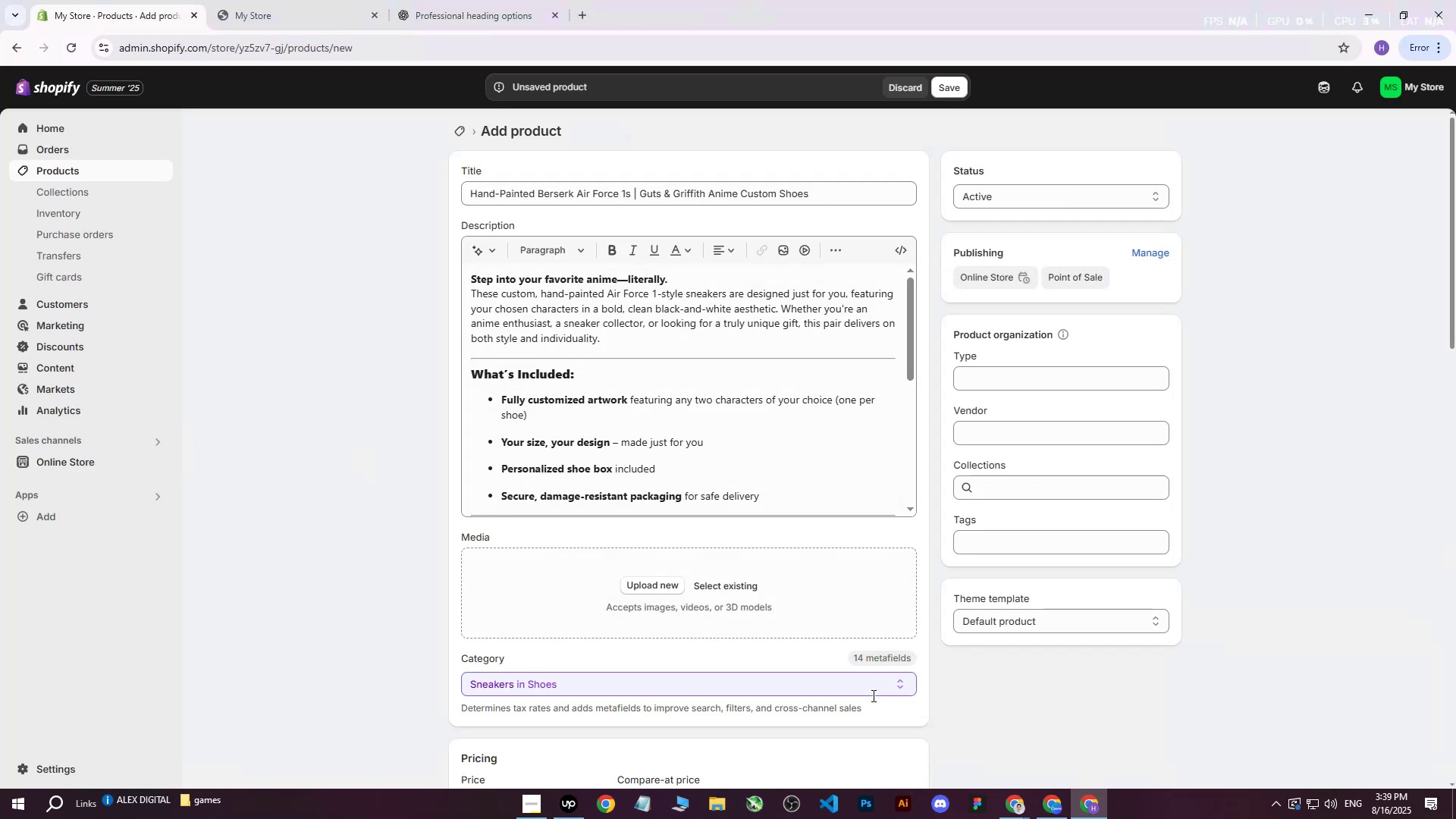 
left_click([655, 580])
 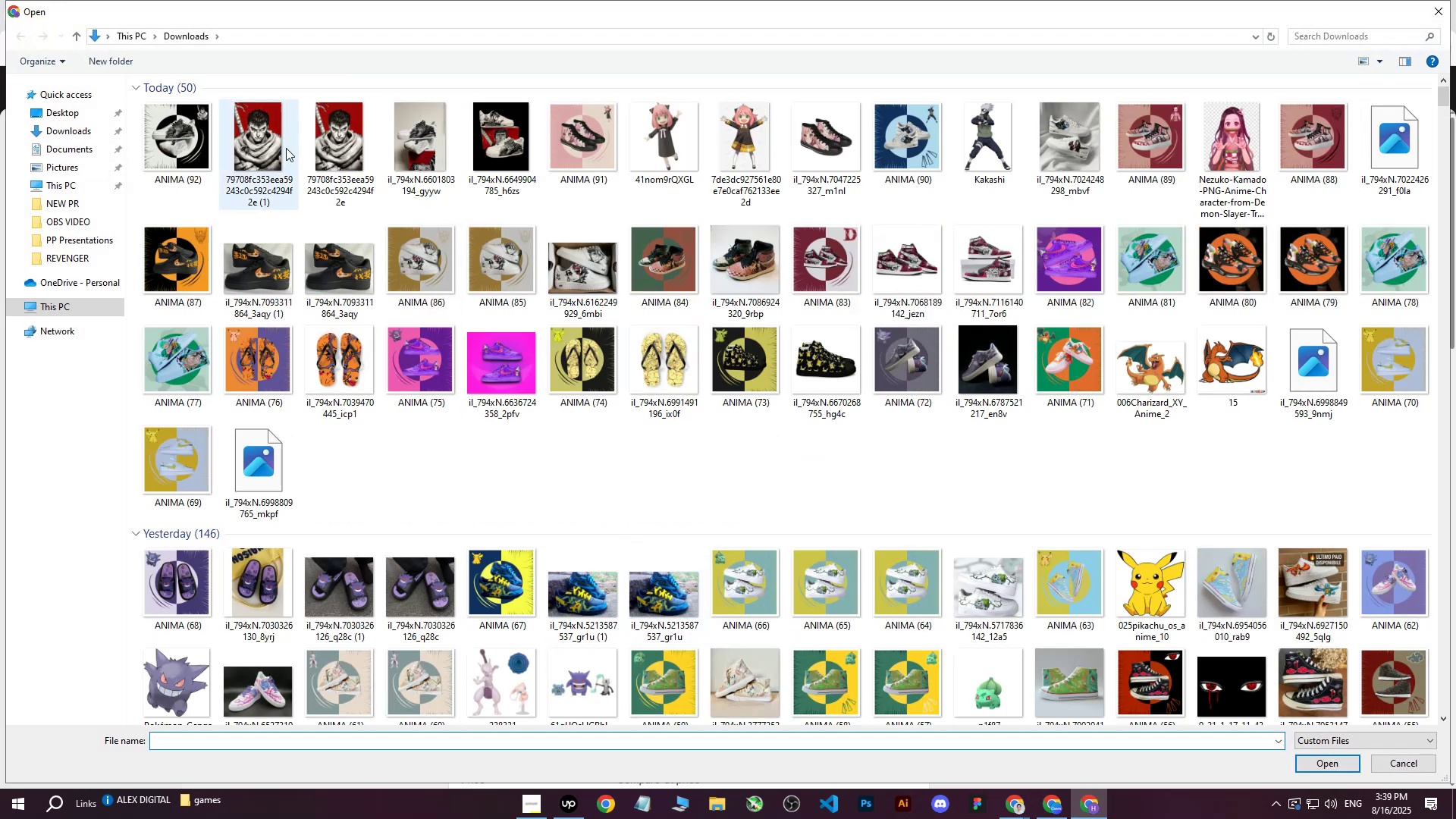 
left_click([184, 143])
 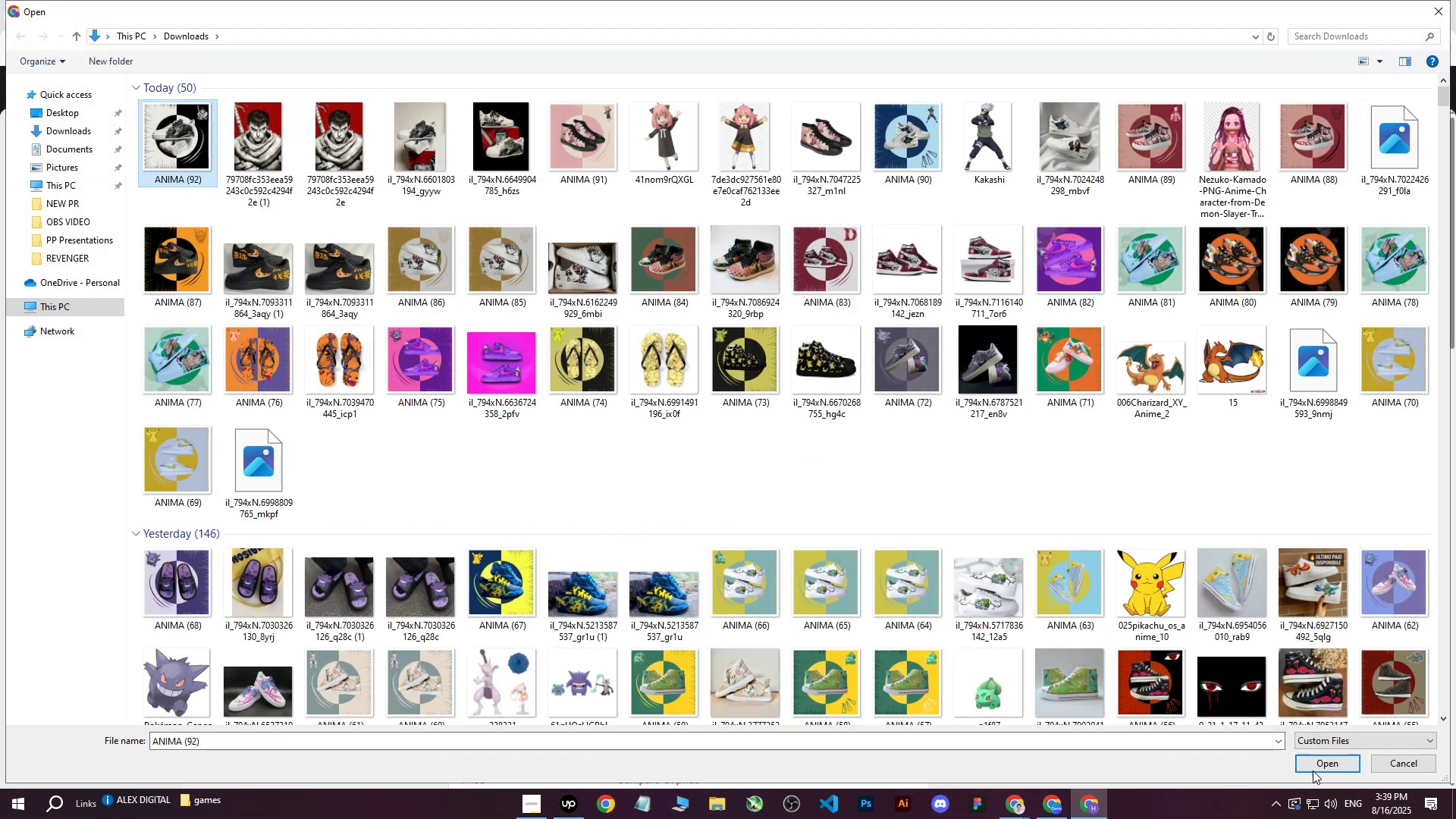 
left_click([1313, 770])
 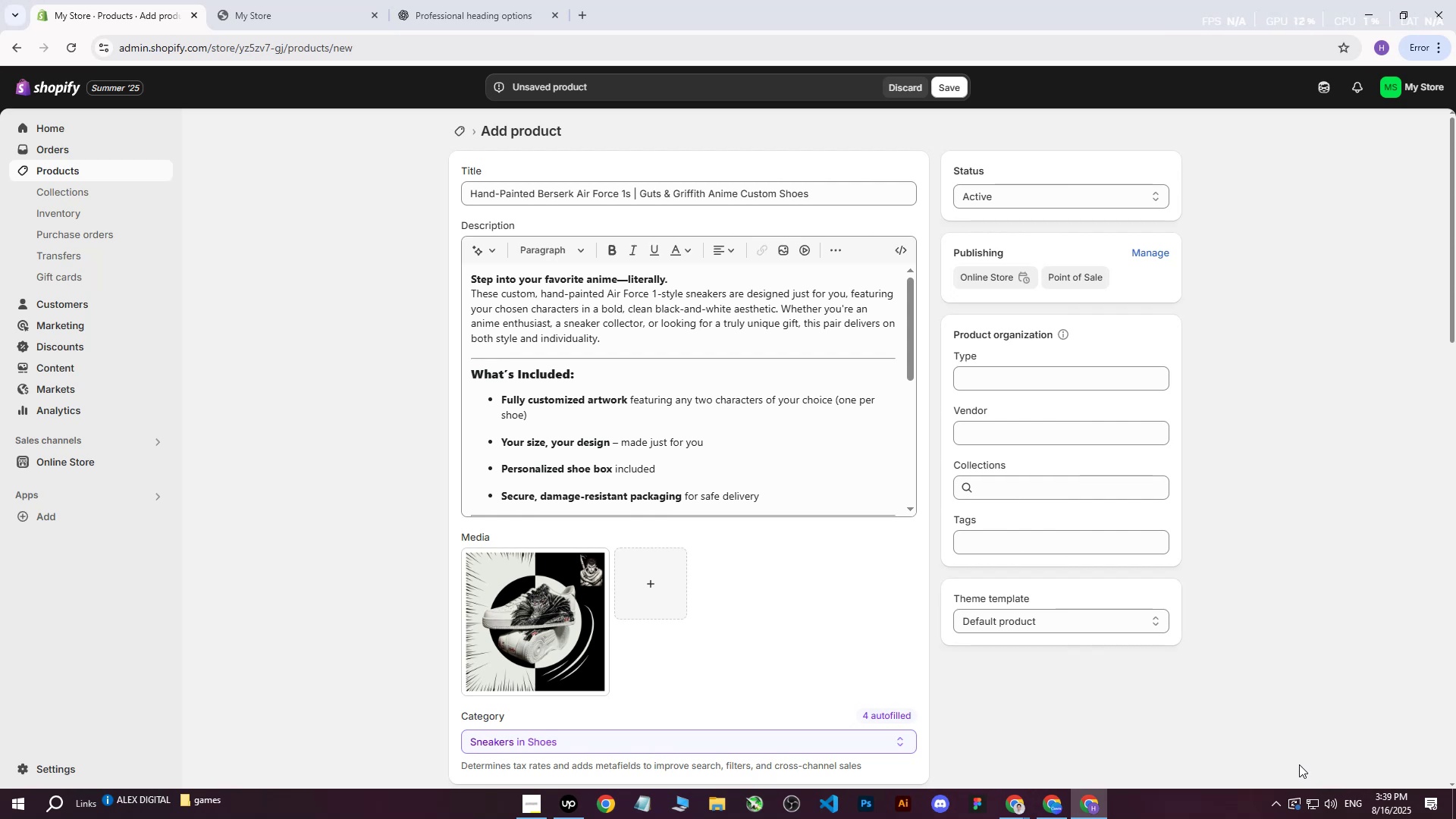 
wait(21.32)
 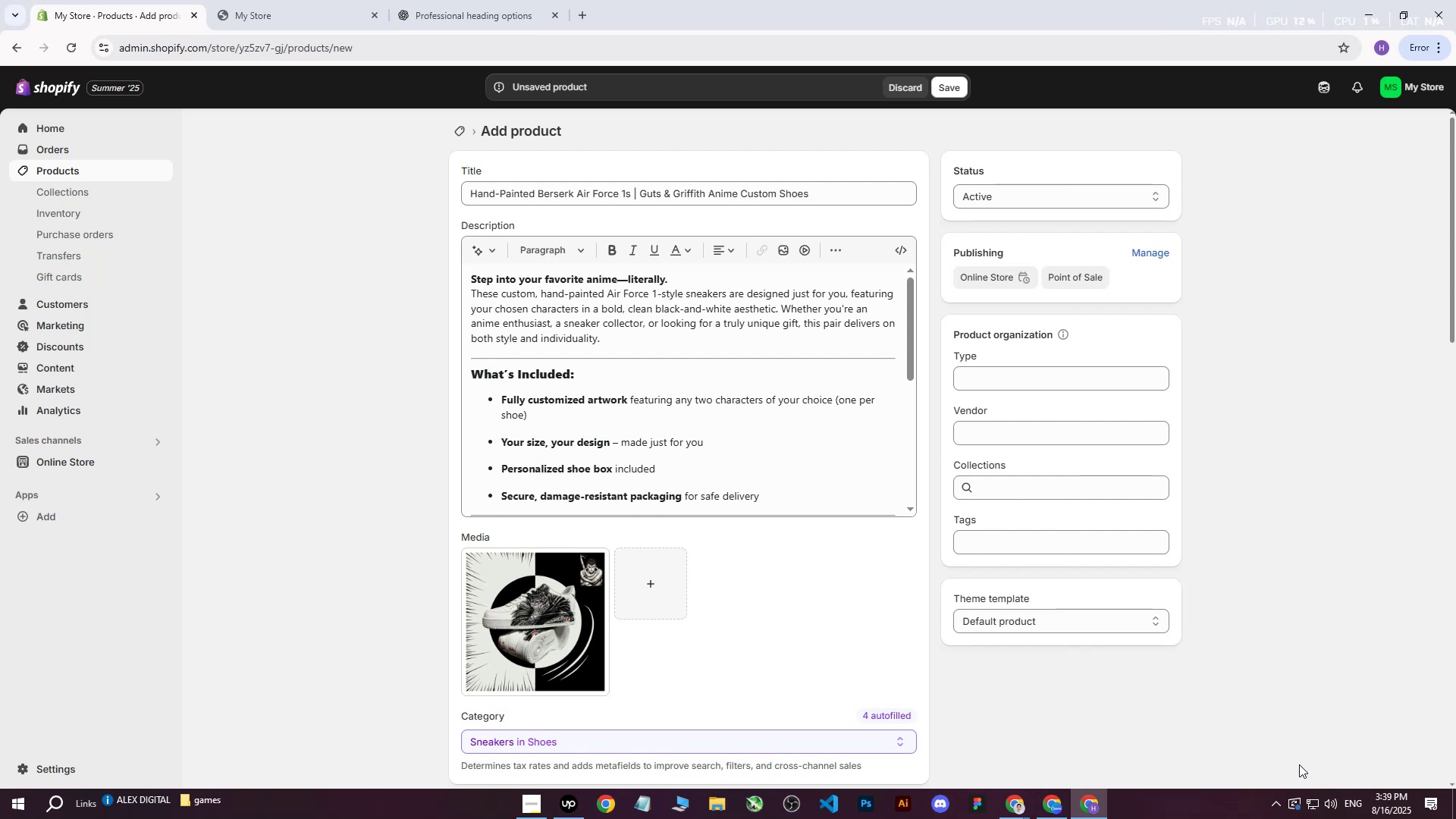 
scroll: coordinate [714, 458], scroll_direction: up, amount: 2.0
 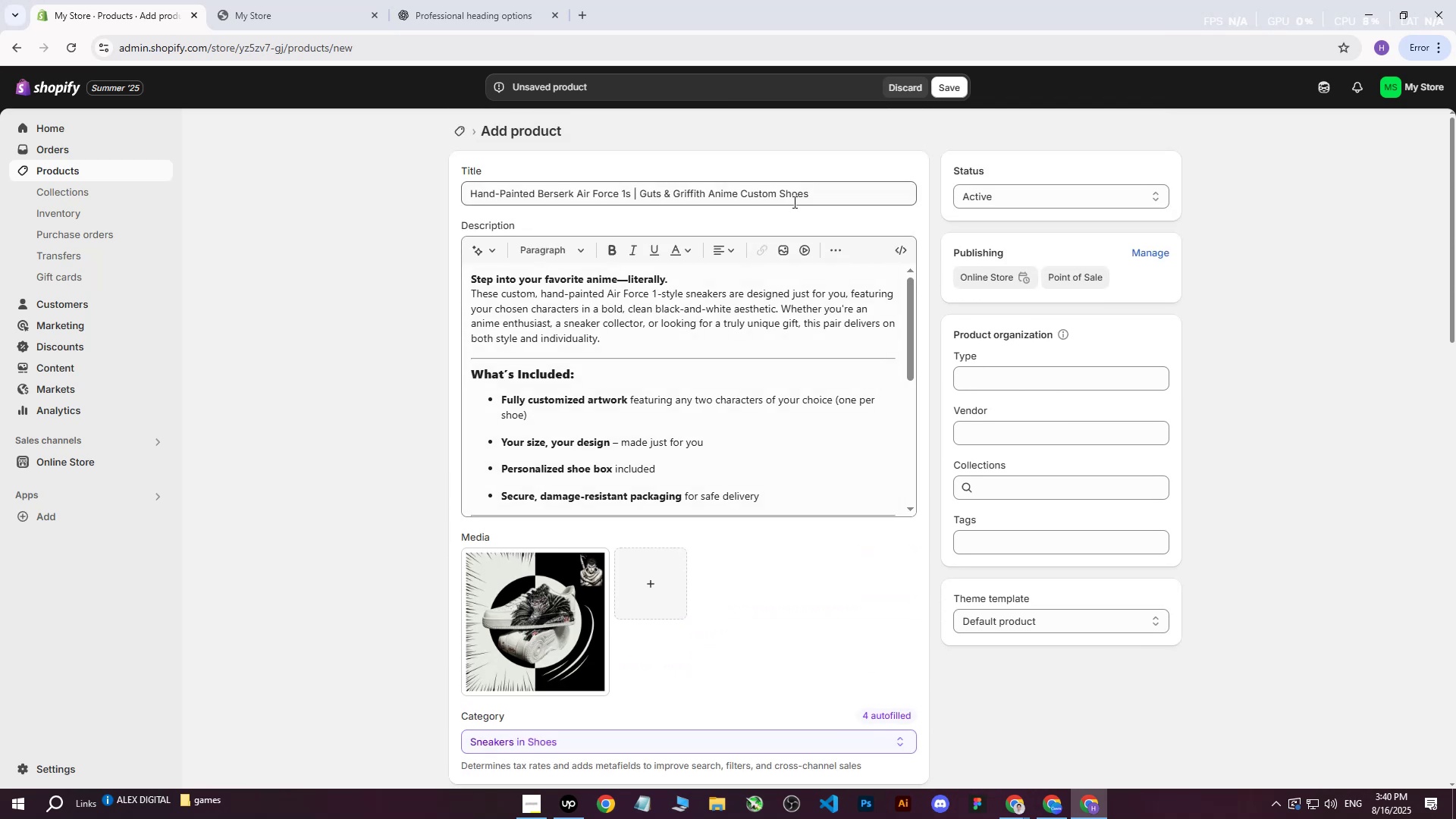 
left_click_drag(start_coordinate=[821, 190], to_coordinate=[246, 213])
 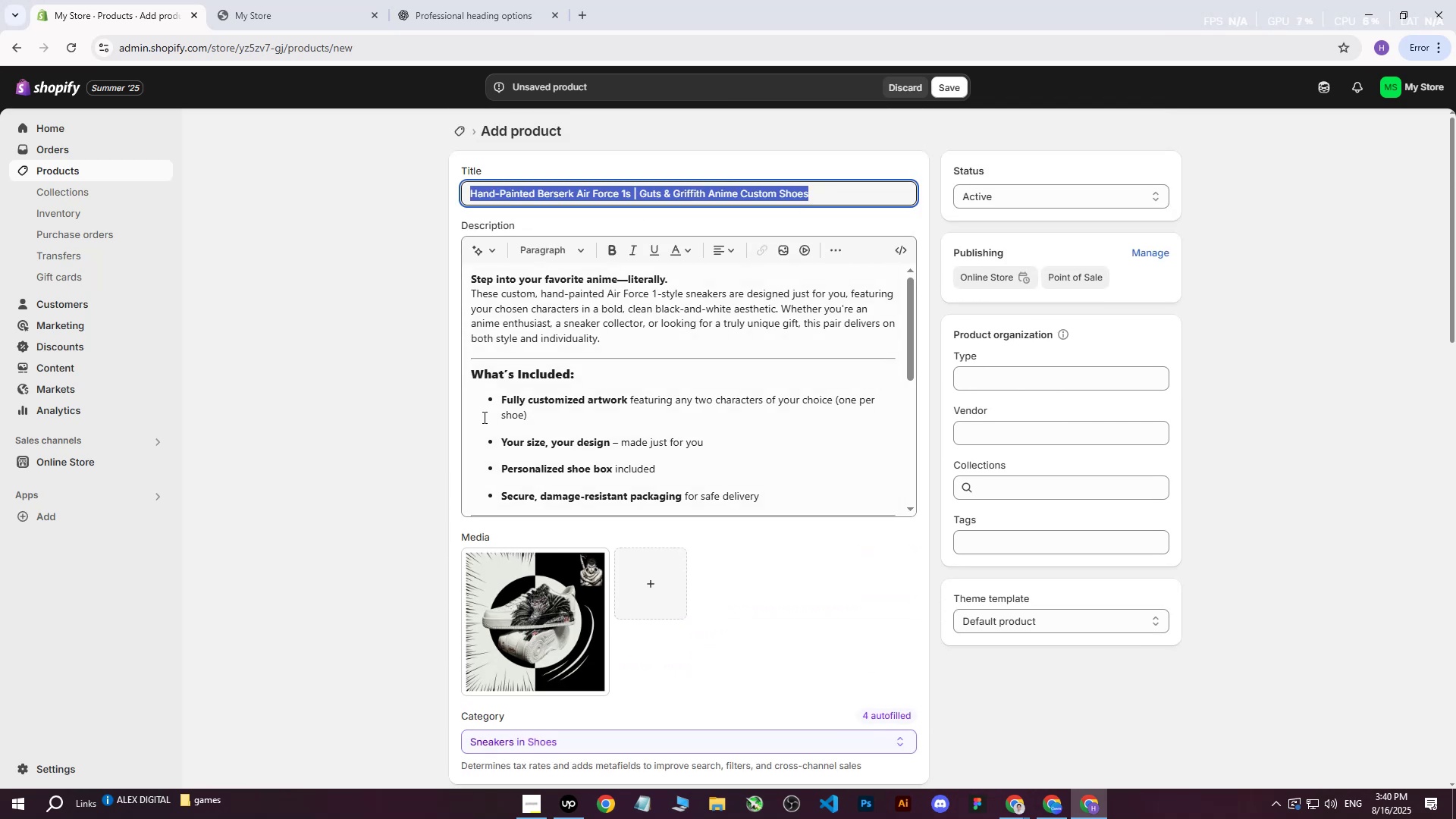 
key(Control+ControlLeft)
 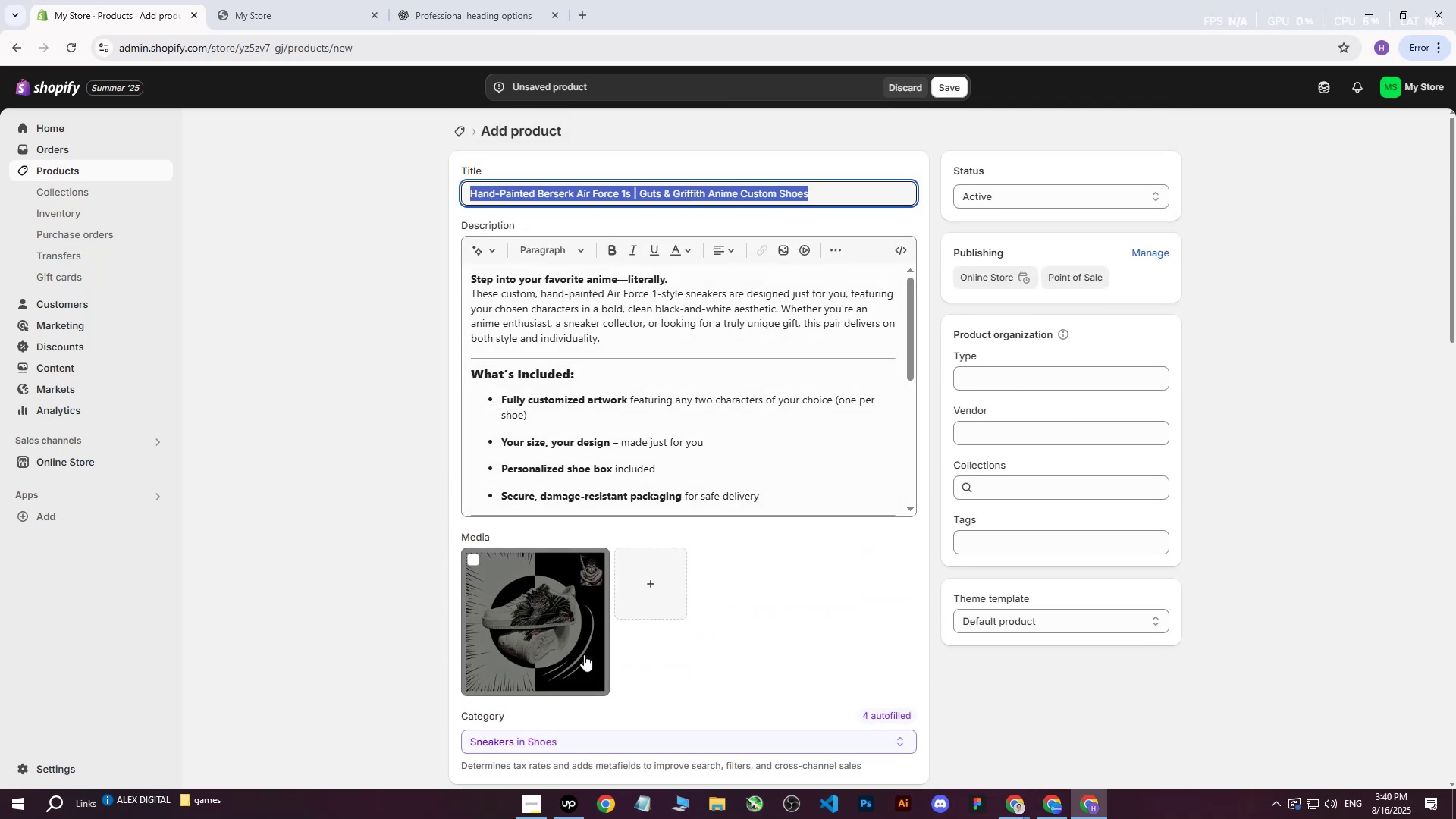 
key(Control+C)
 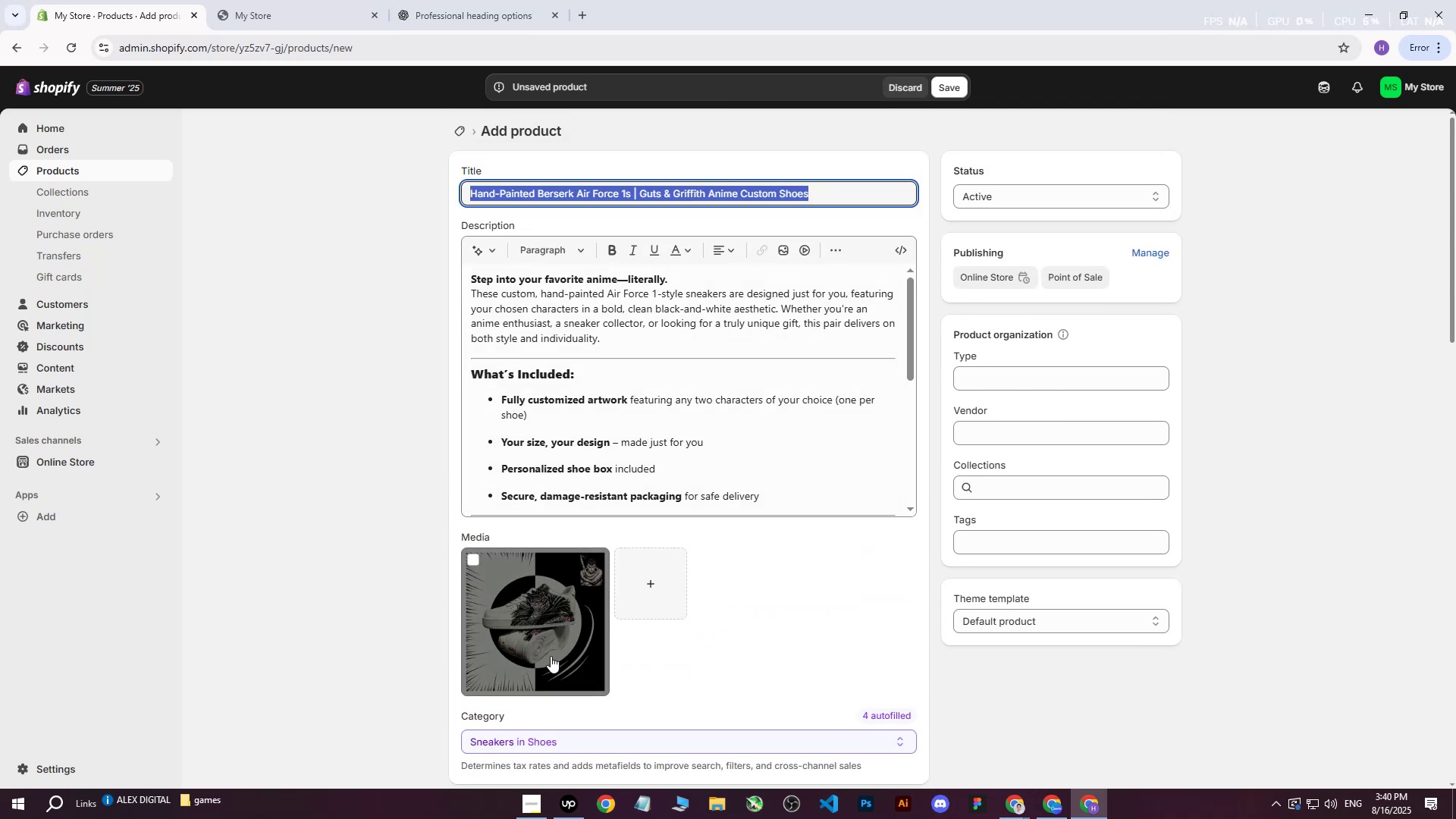 
left_click([551, 656])
 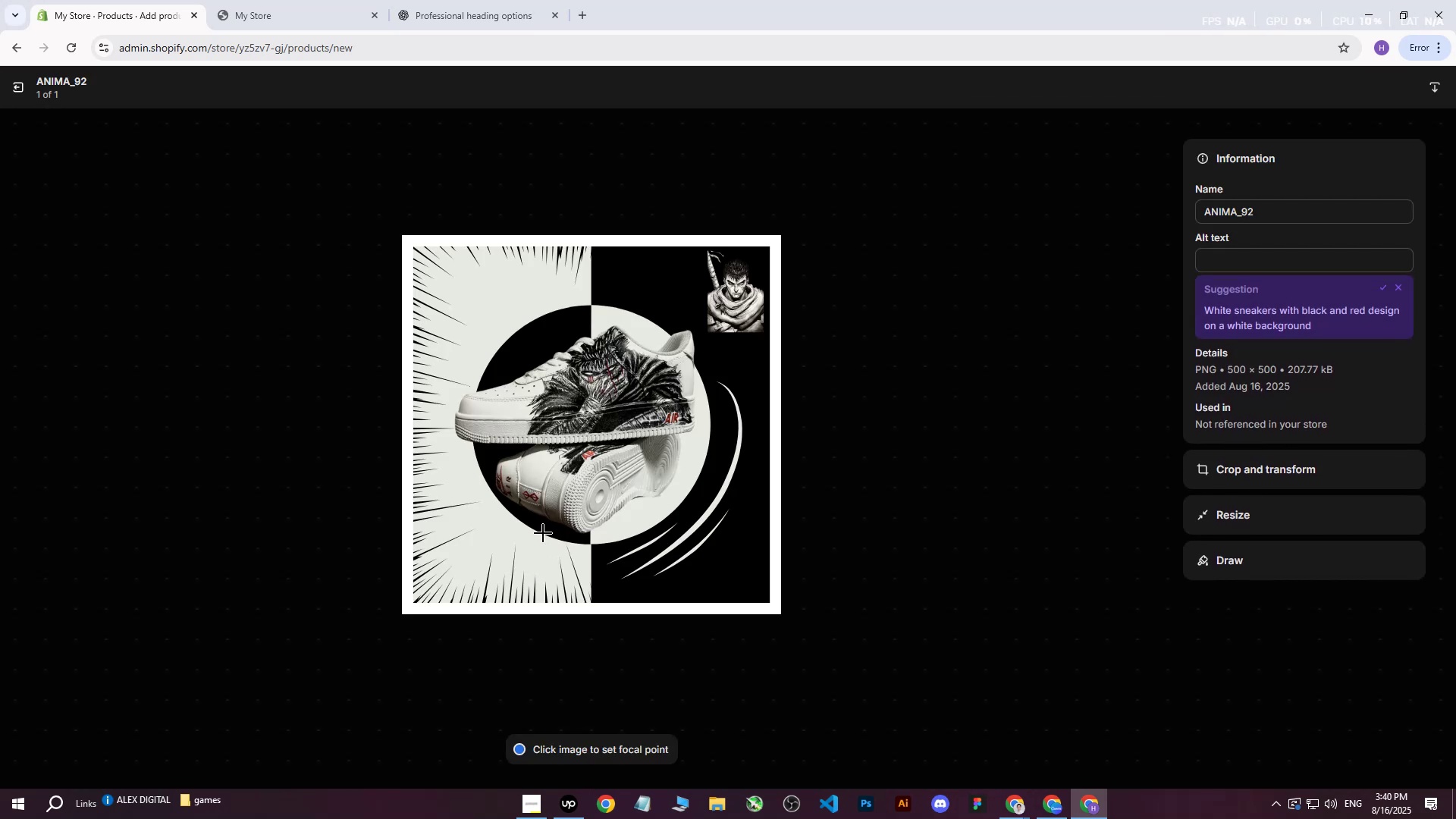 
key(Control+ControlLeft)
 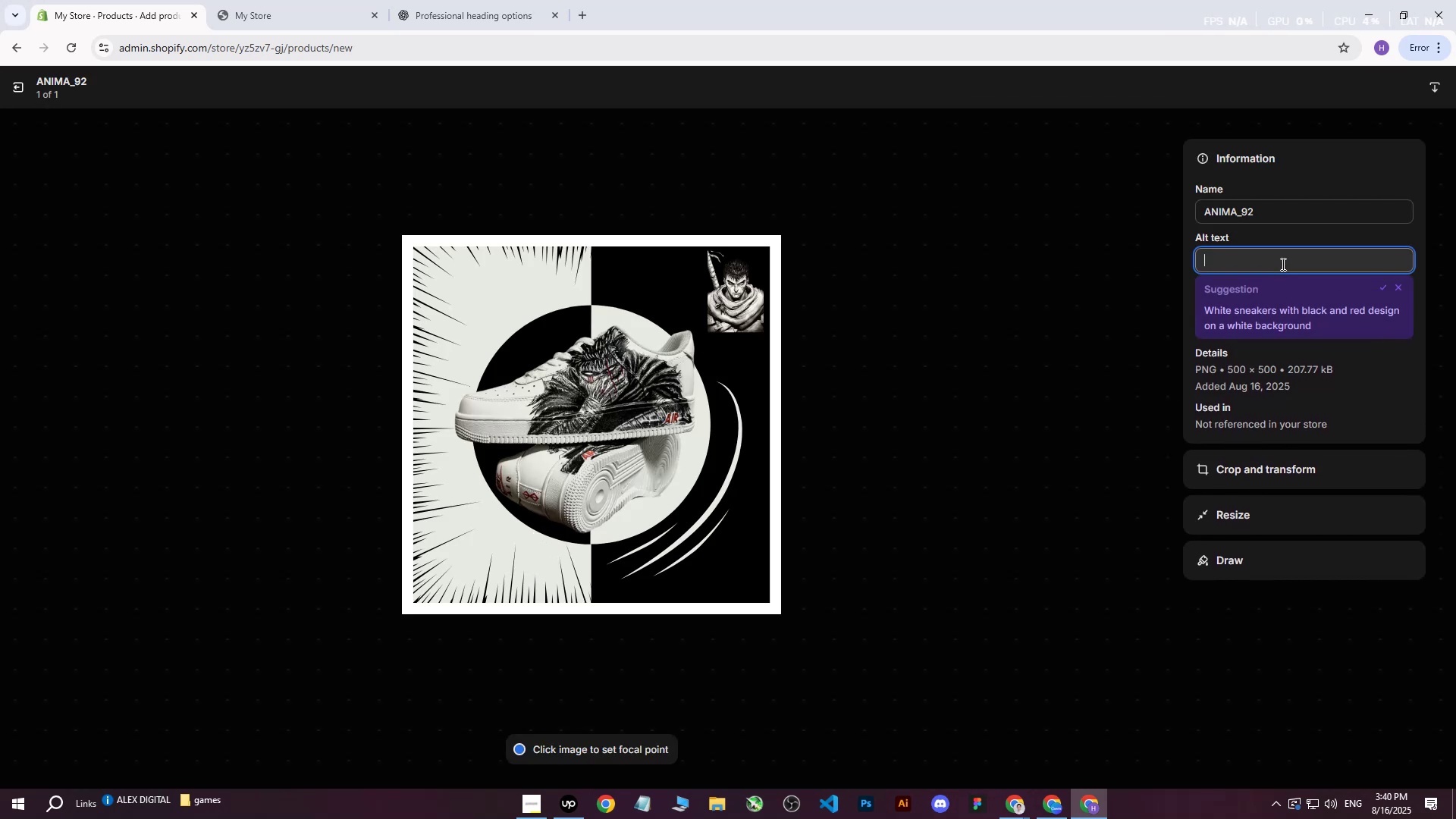 
key(Control+V)
 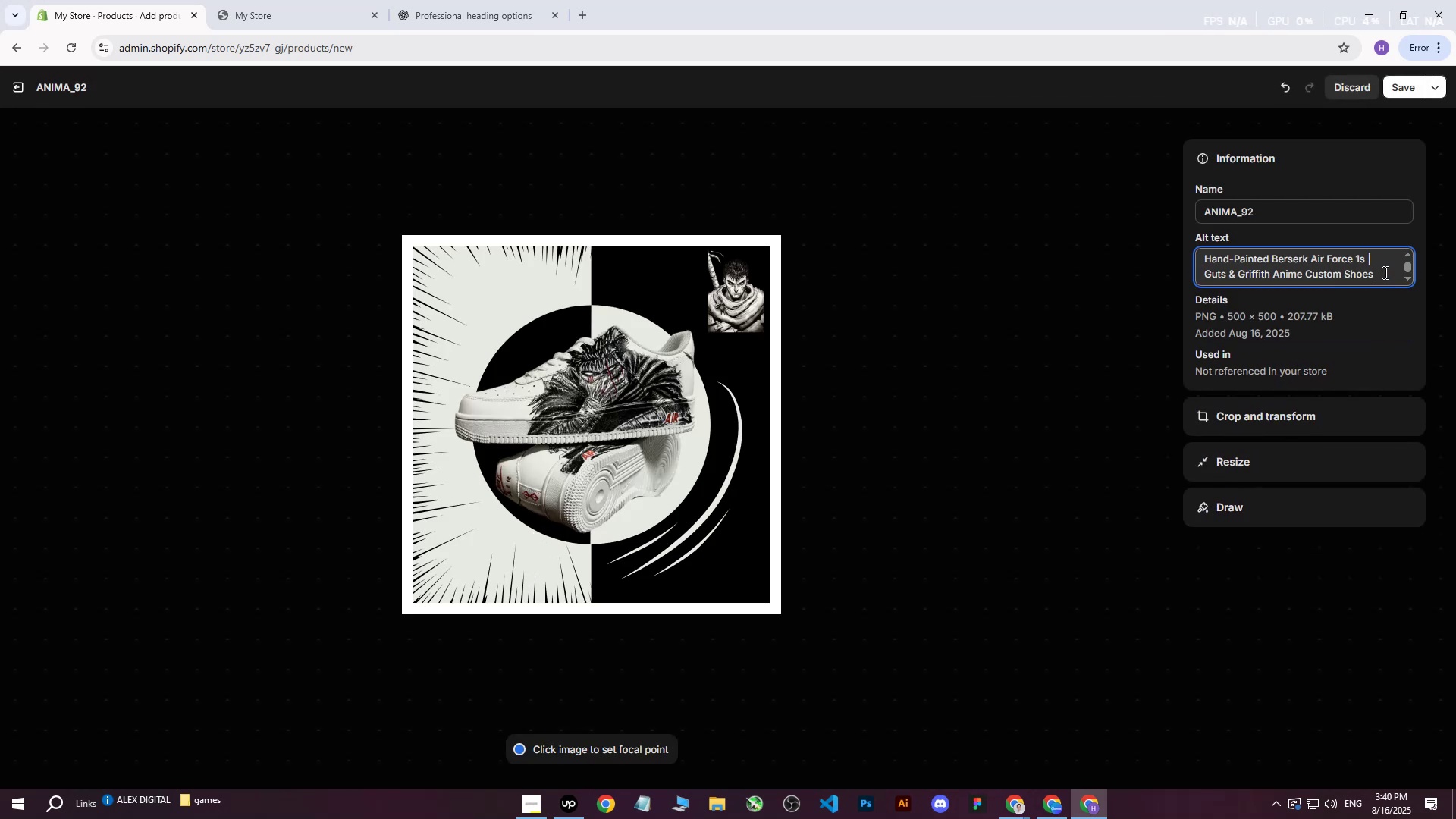 
left_click_drag(start_coordinate=[1384, 272], to_coordinate=[1369, 261])
 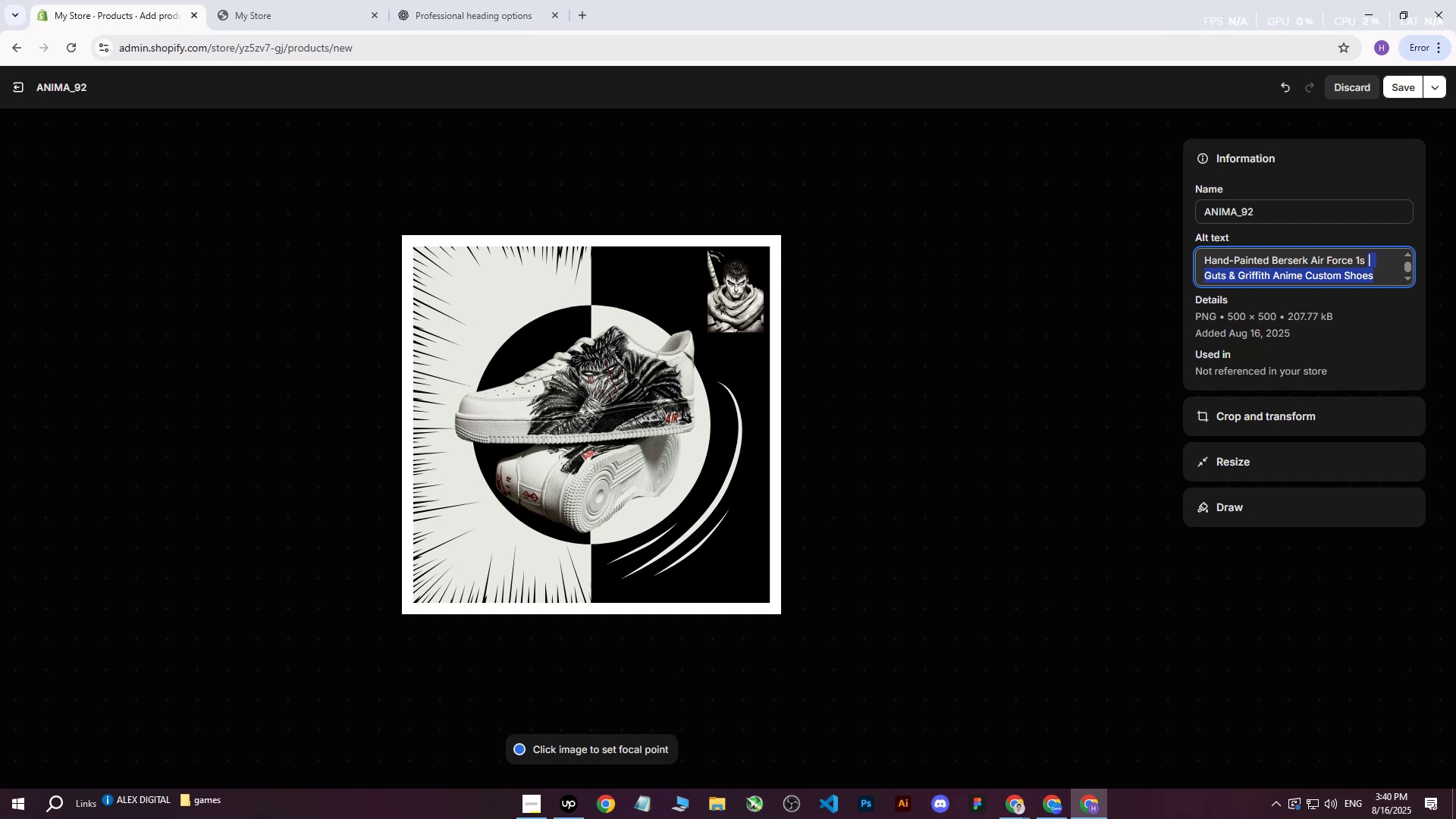 
type(on black and white backg)
key(Backspace)
type(door with )
 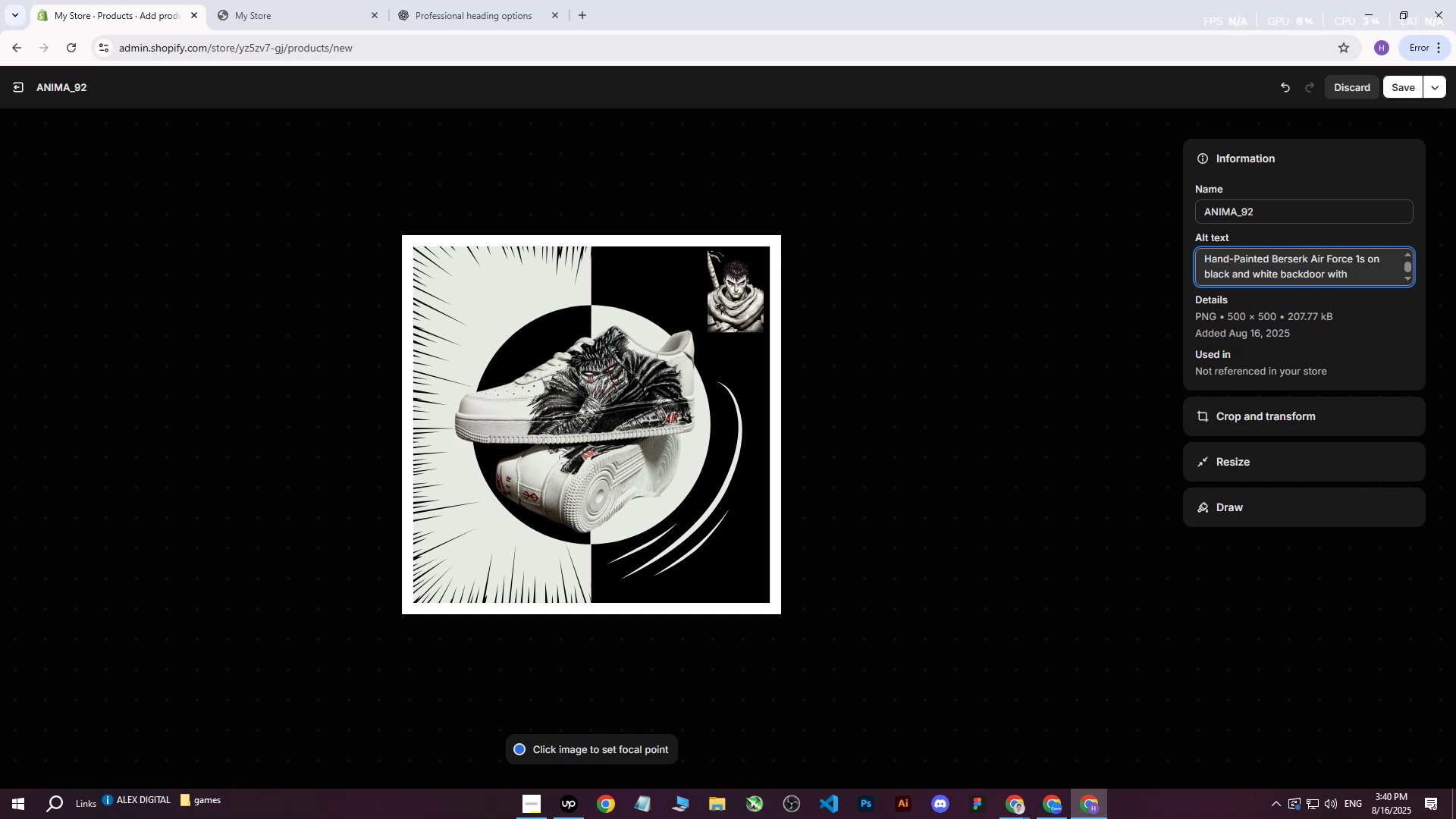 
wait(26.11)
 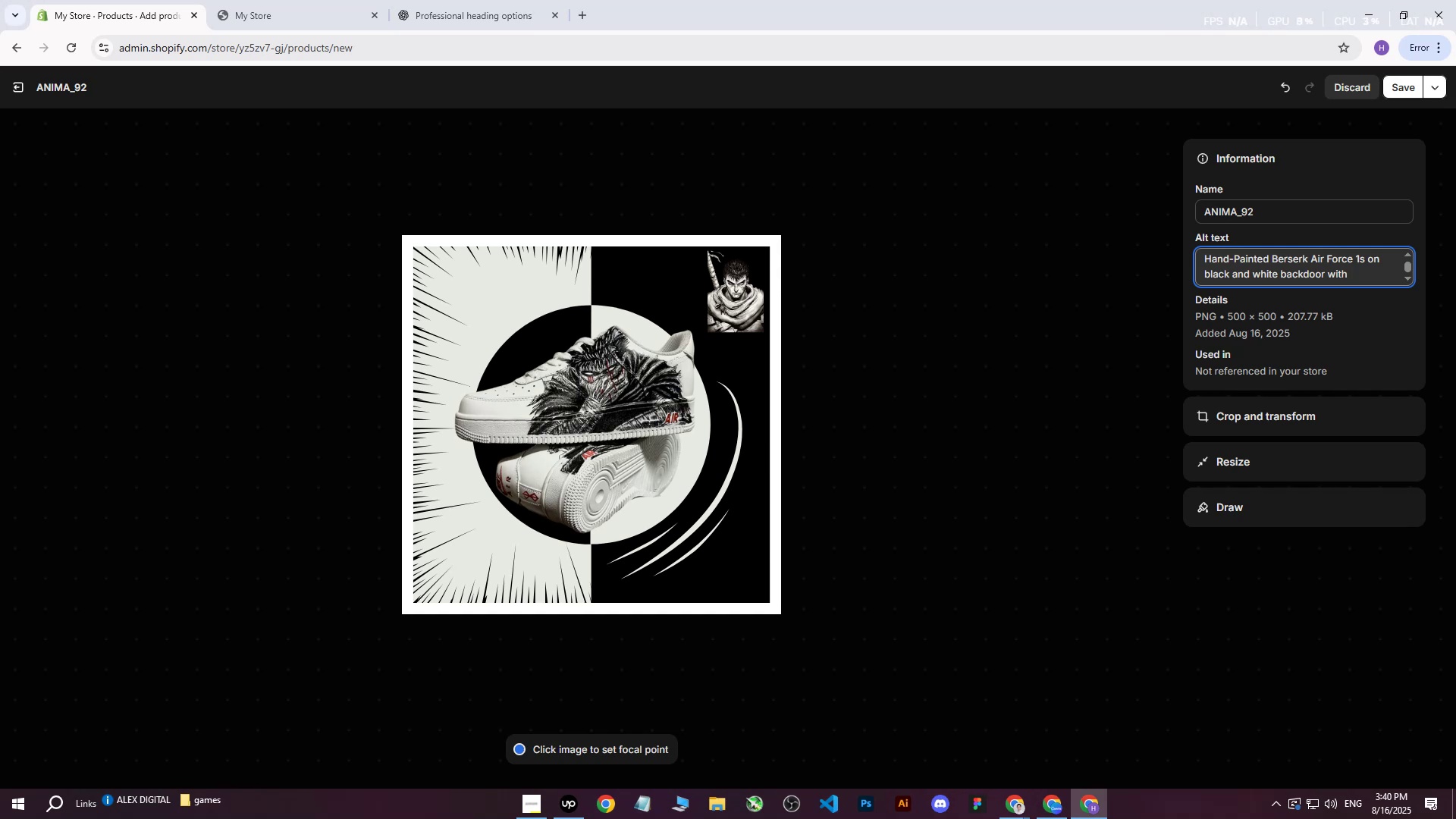 
left_click([1090, 818])
 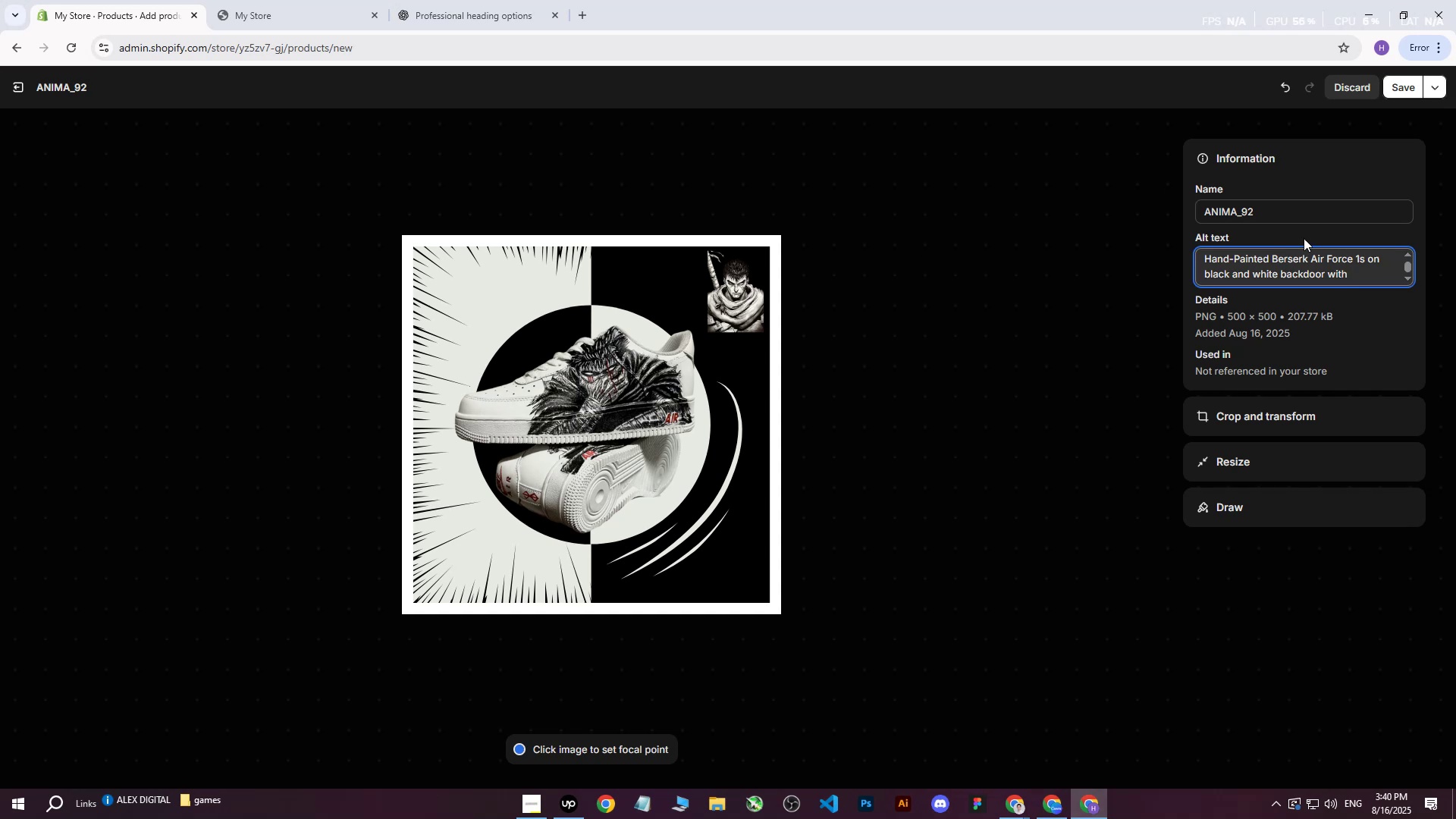 
type(berser)
key(Backspace)
key(Backspace)
key(Backspace)
key(Backspace)
key(Backspace)
key(Backspace)
type(Berserker image and )
 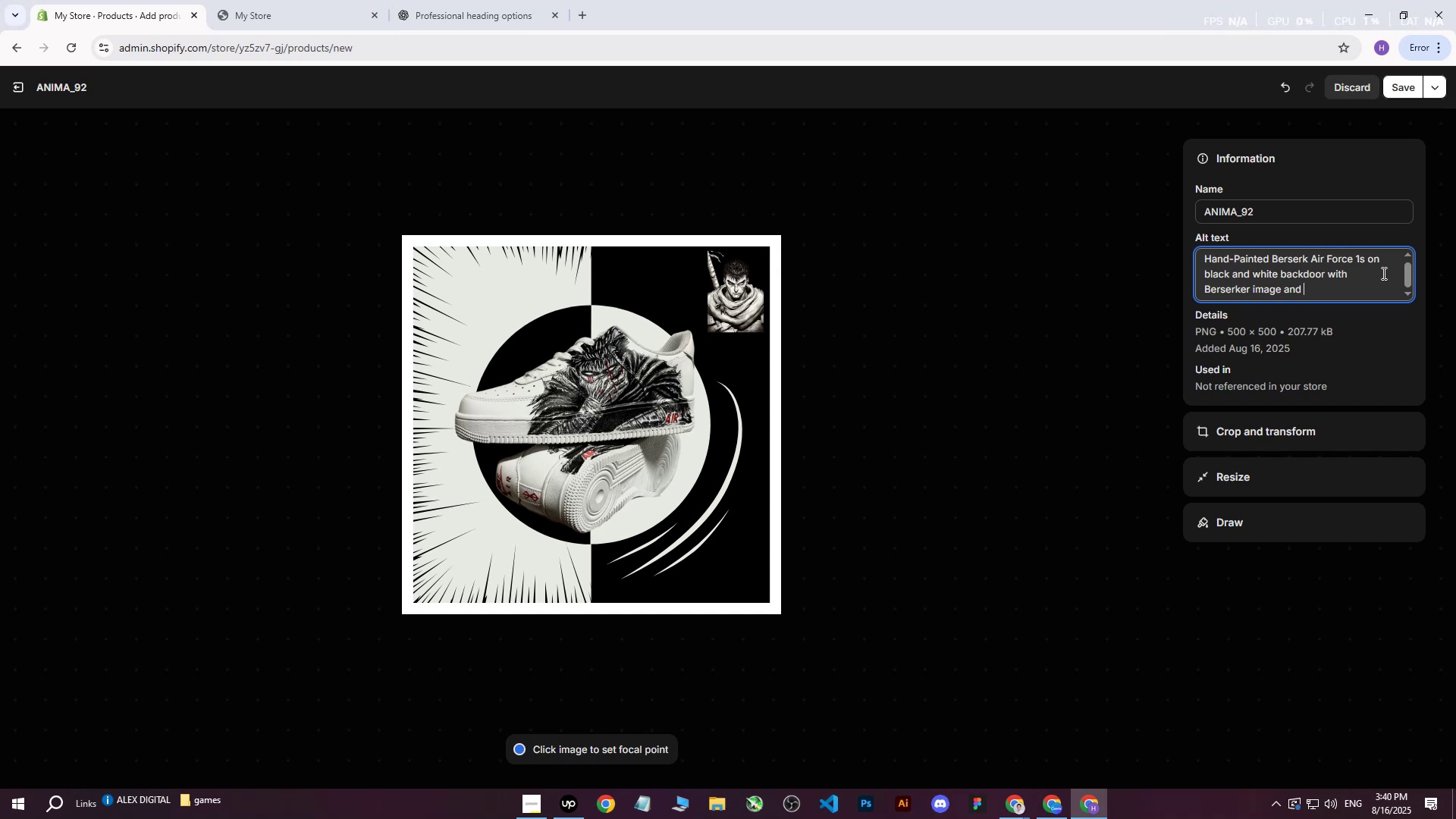 
type(anime elements.)
 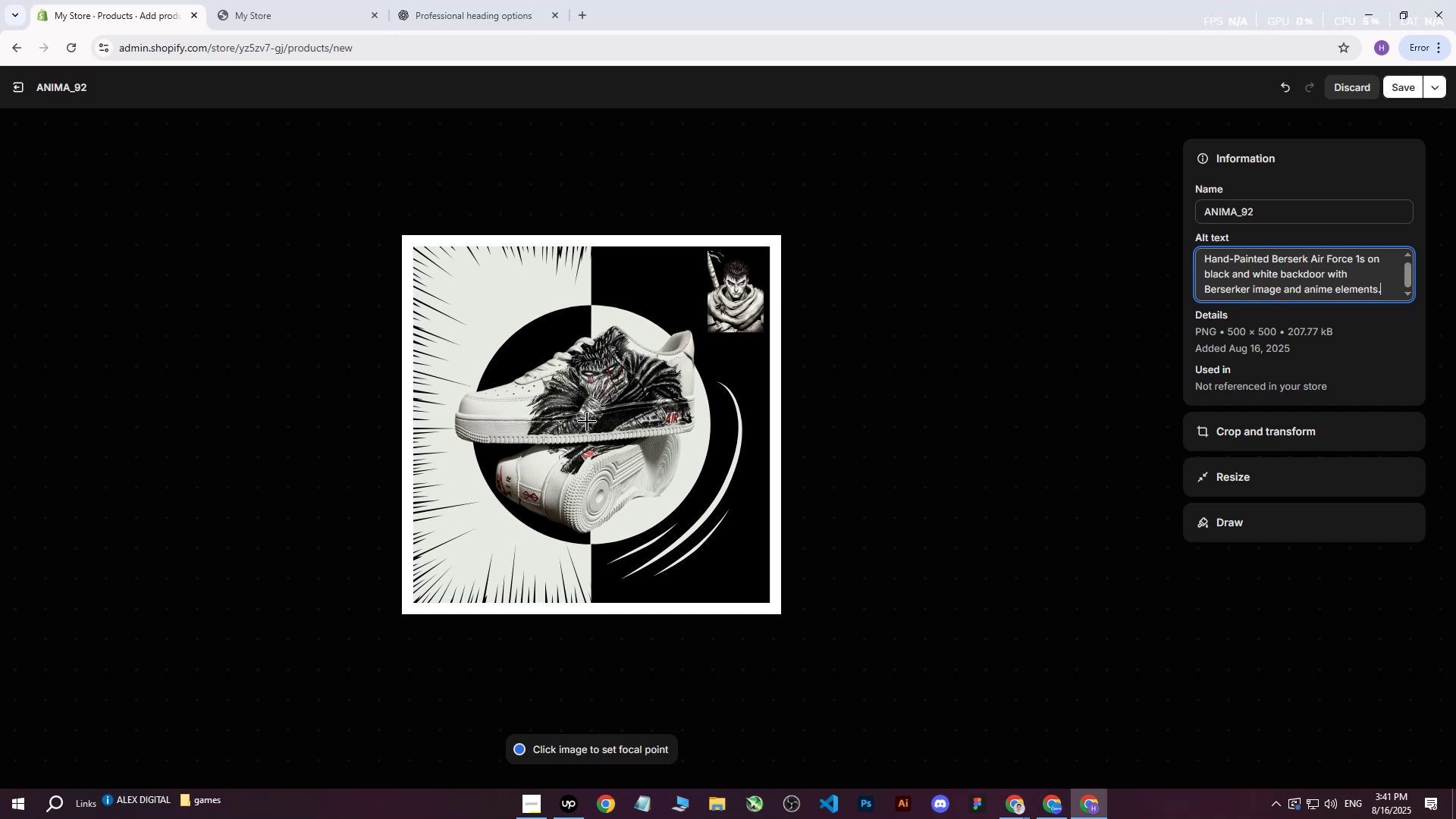 
left_click([589, 421])
 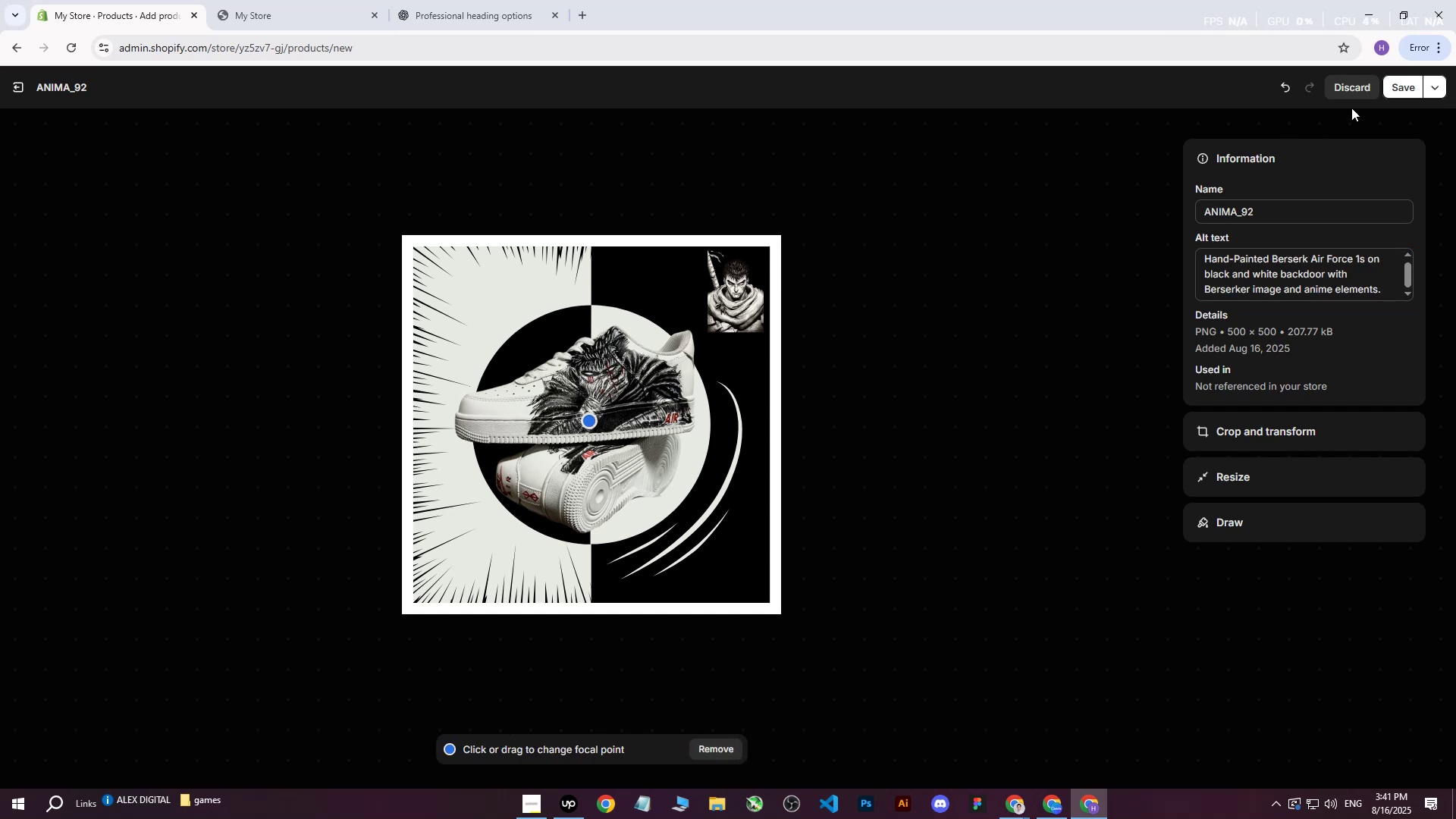 
left_click([1392, 96])
 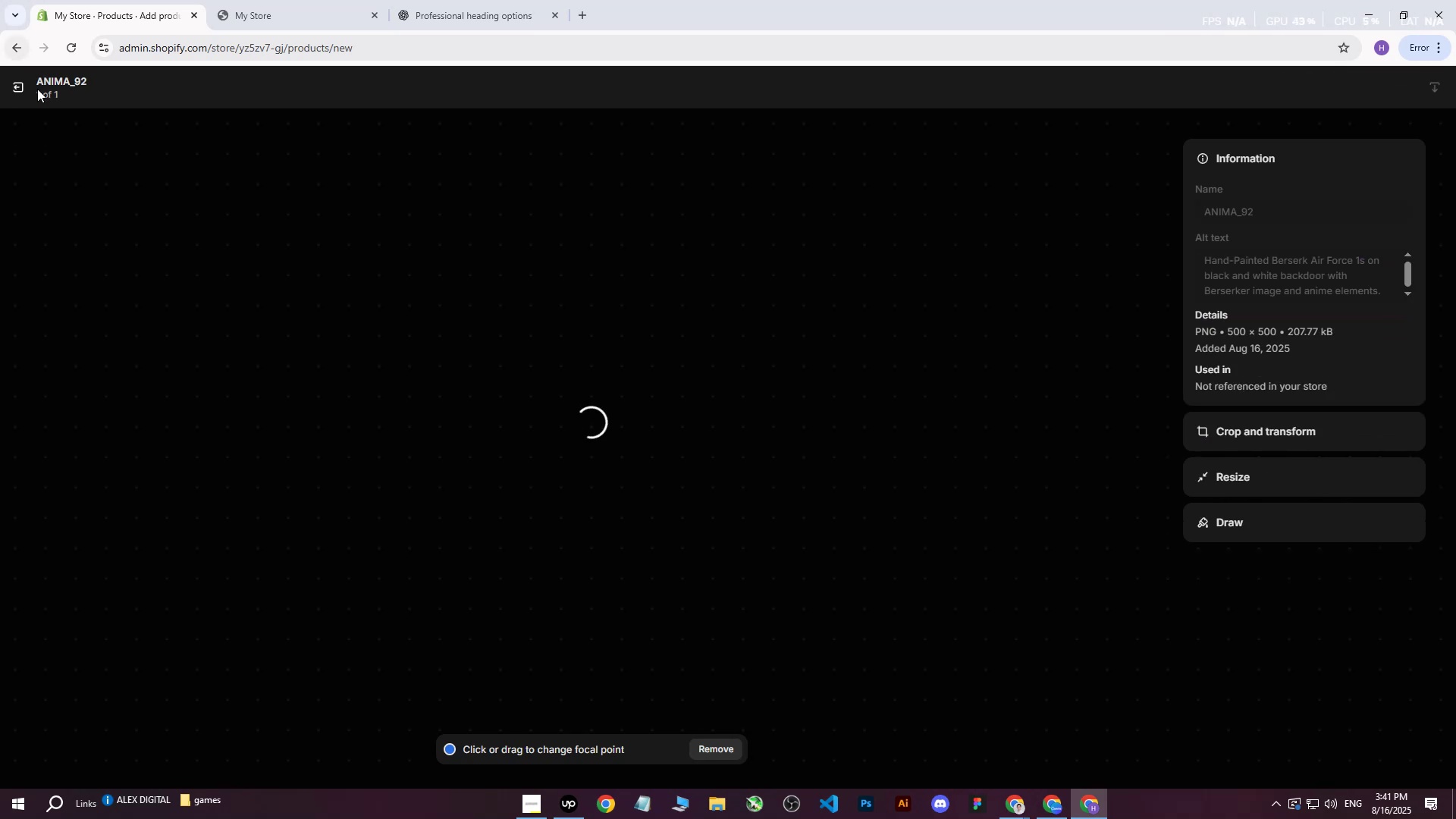 
left_click([23, 91])
 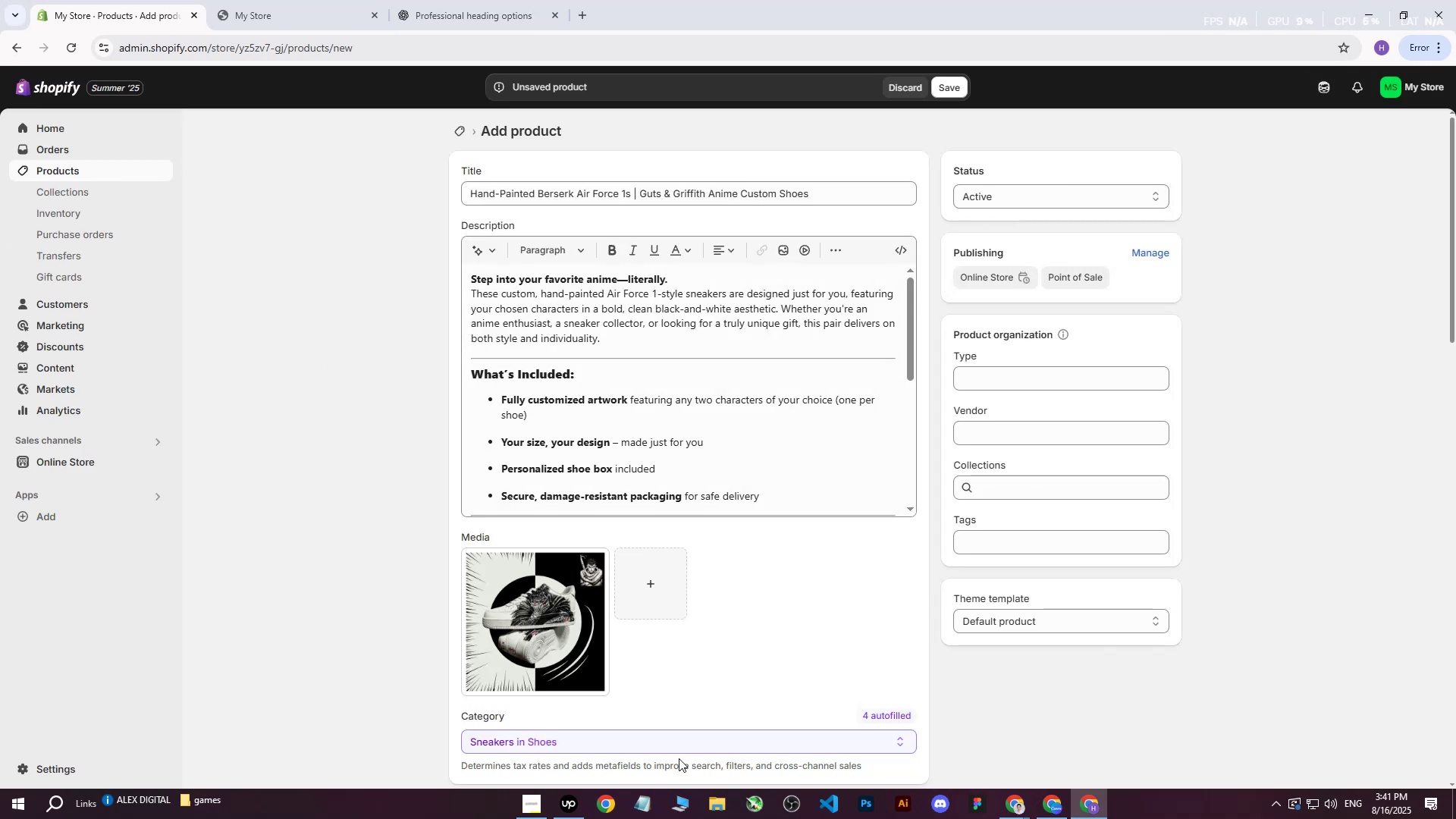 
left_click([1021, 806])
 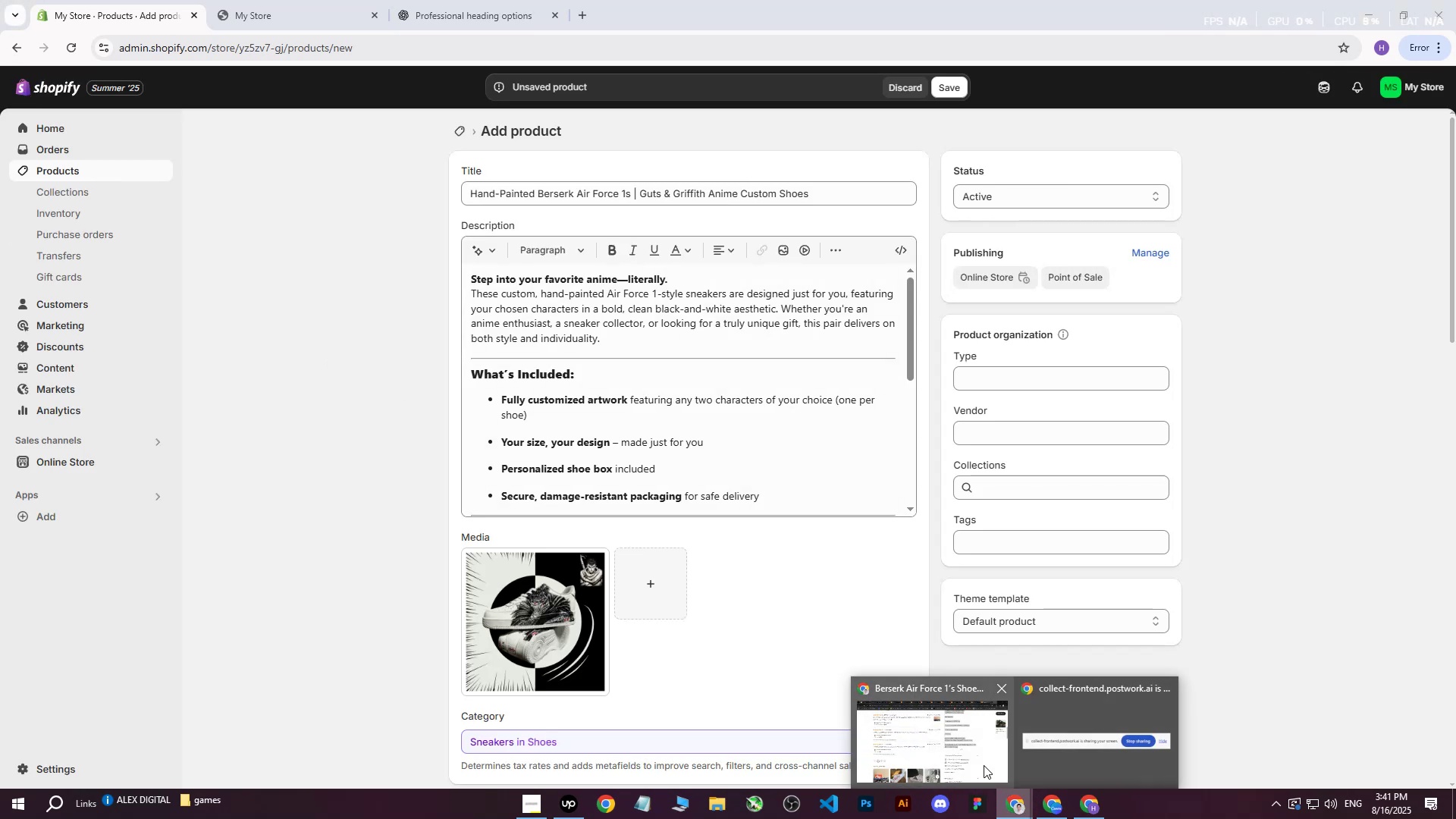 
double_click([952, 749])
 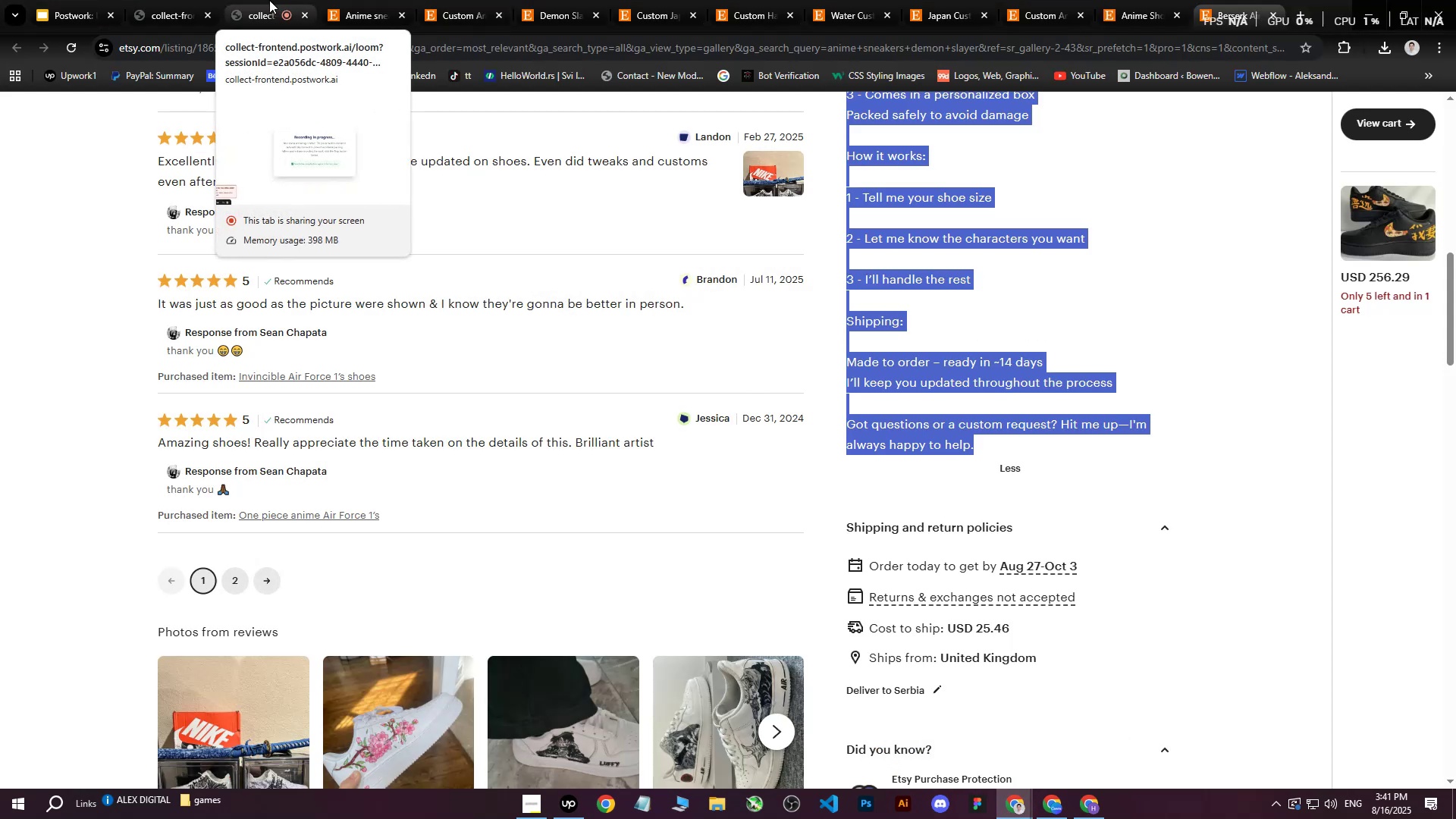 
left_click([269, 0])
 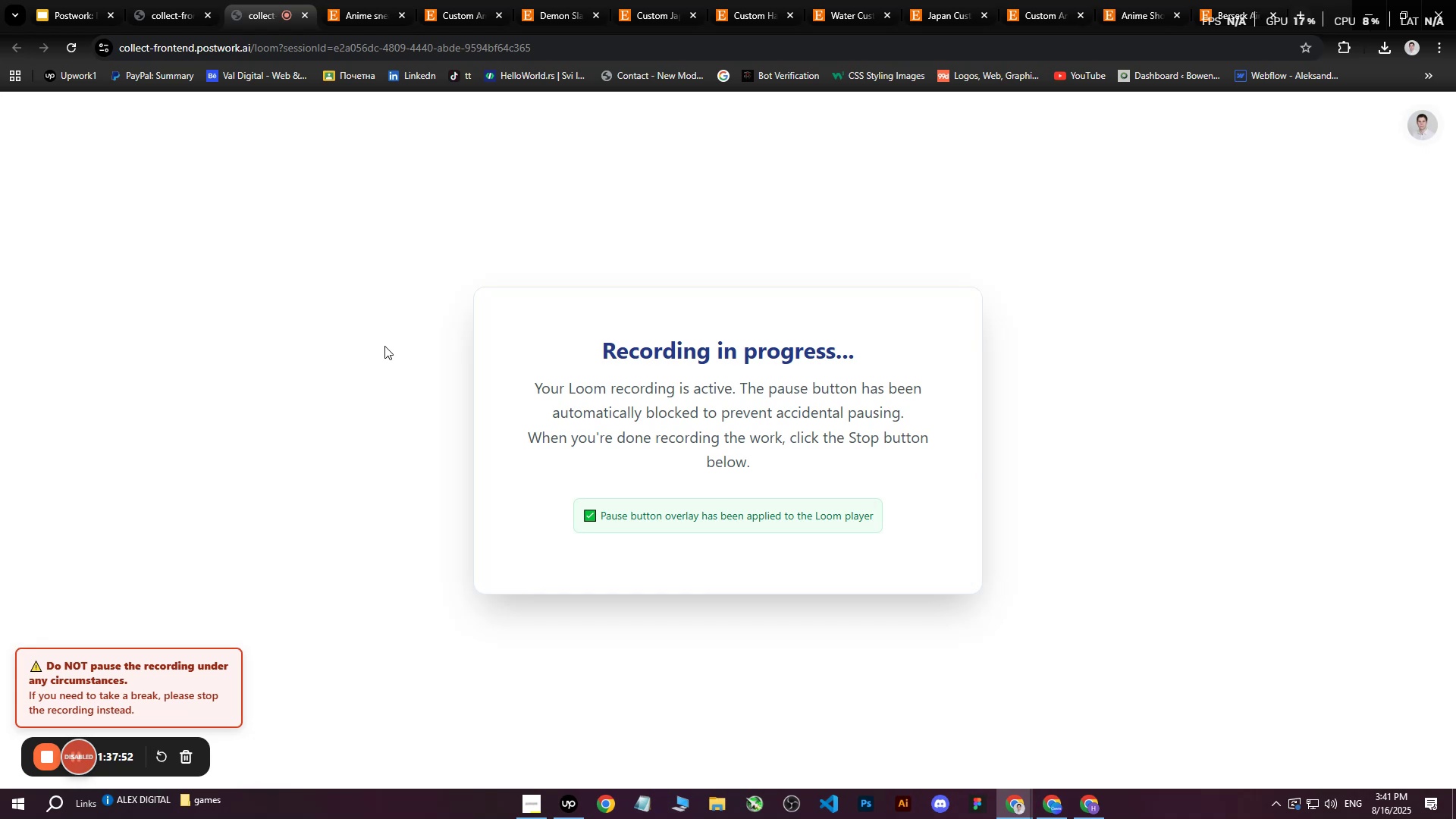 
wait(9.58)
 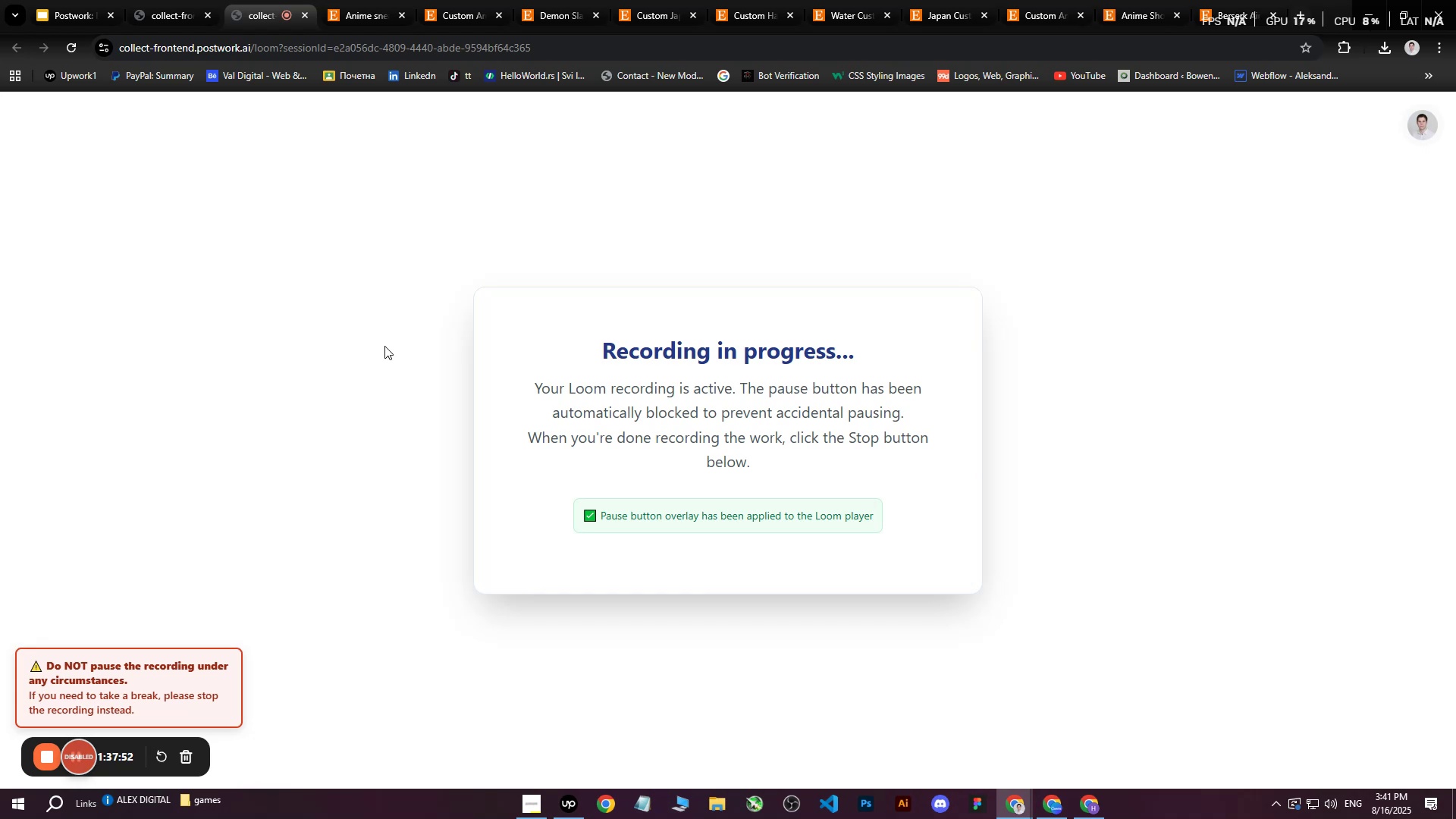 
left_click([1097, 810])
 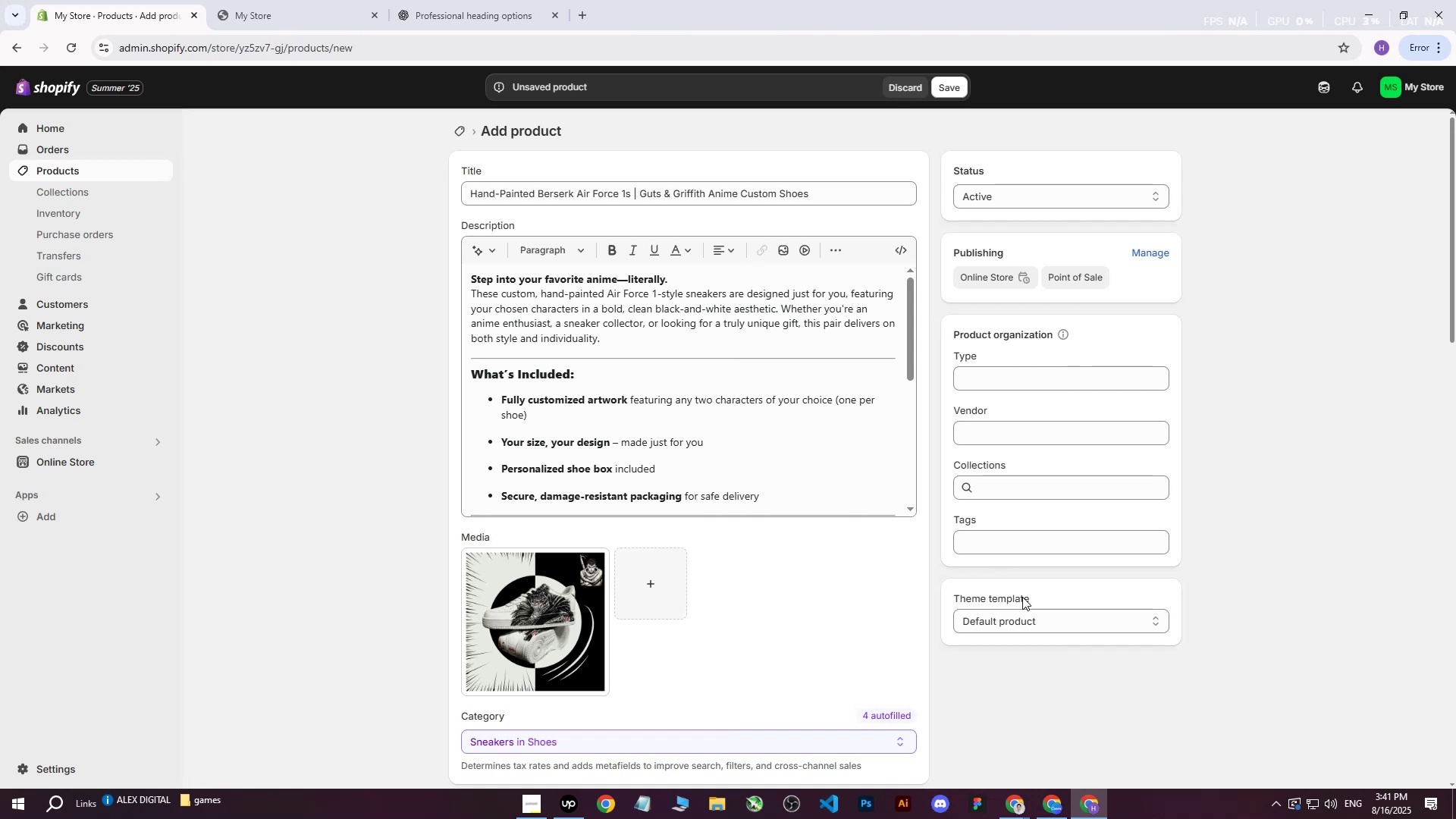 
wait(5.66)
 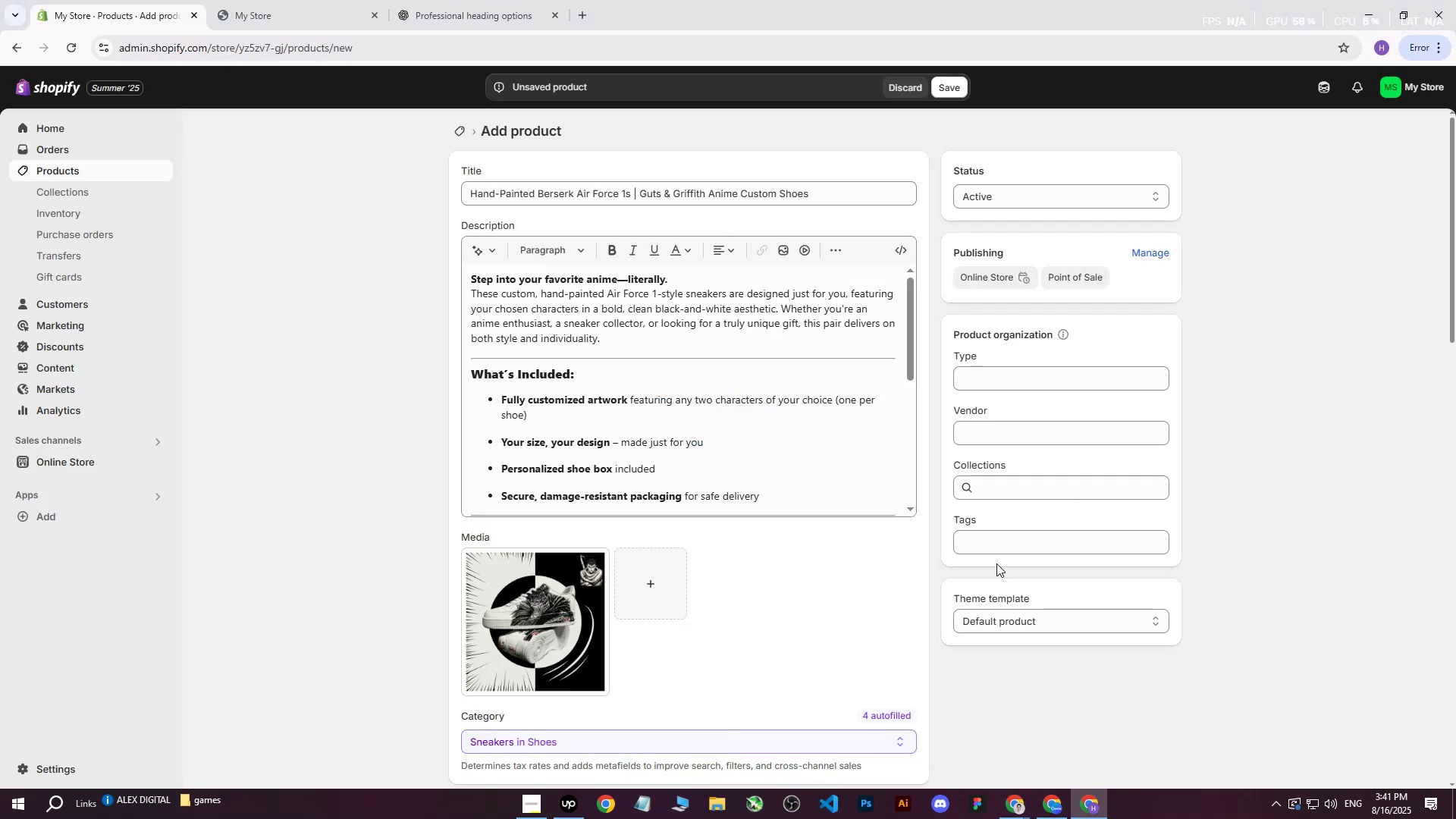 
scroll: coordinate [838, 509], scroll_direction: down, amount: 4.0
 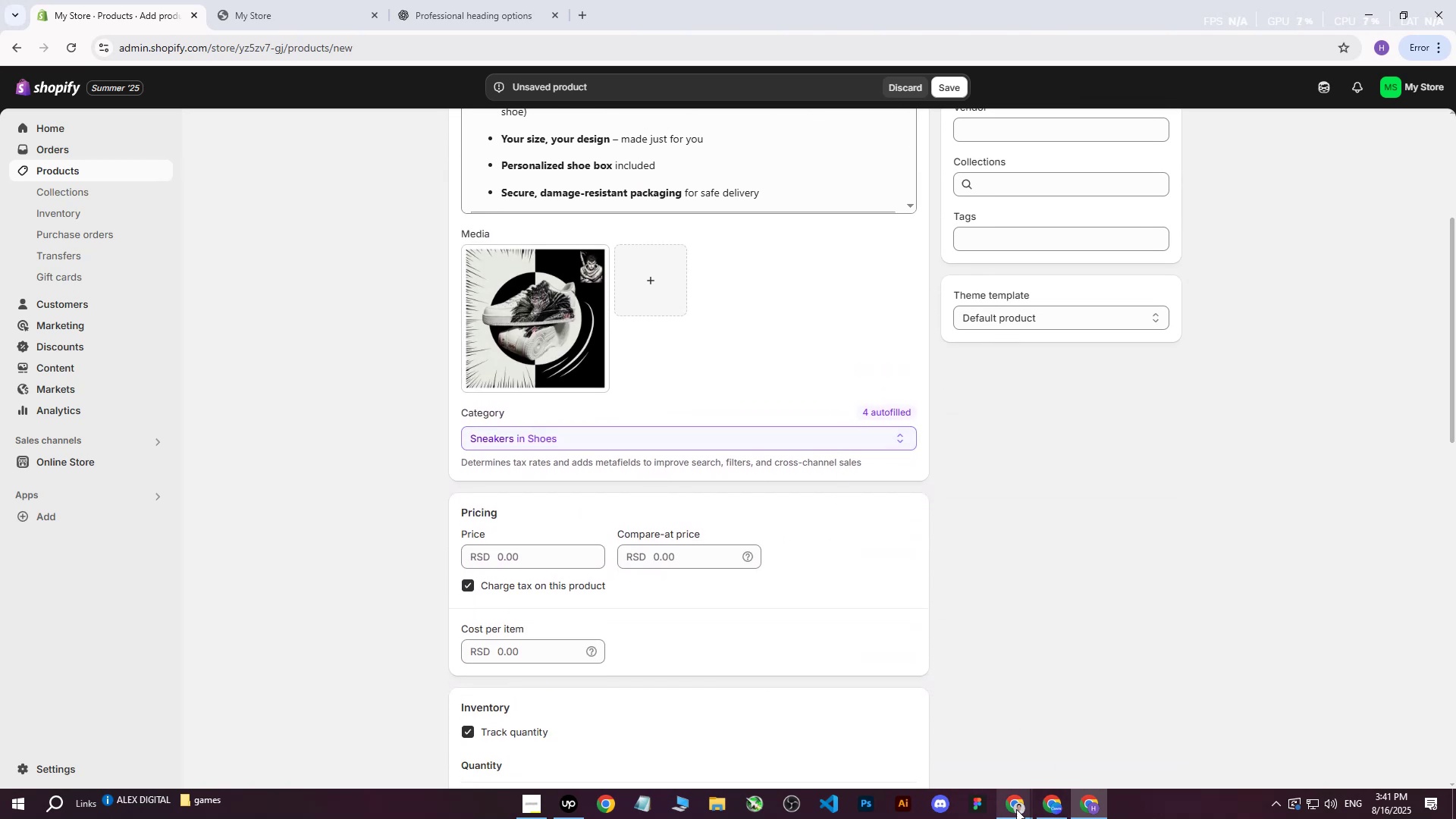 
left_click([1016, 809])
 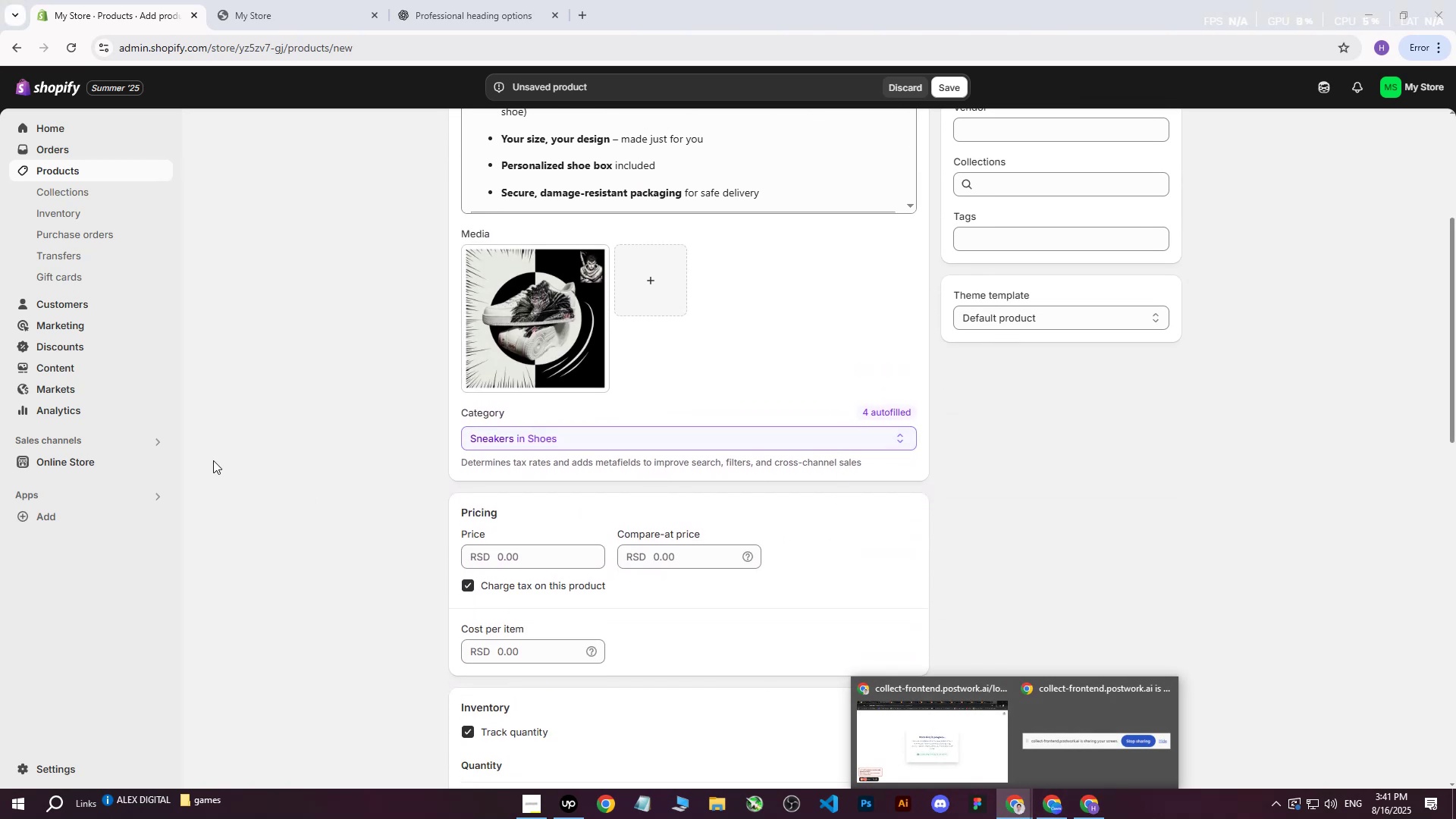 
double_click([495, 287])
 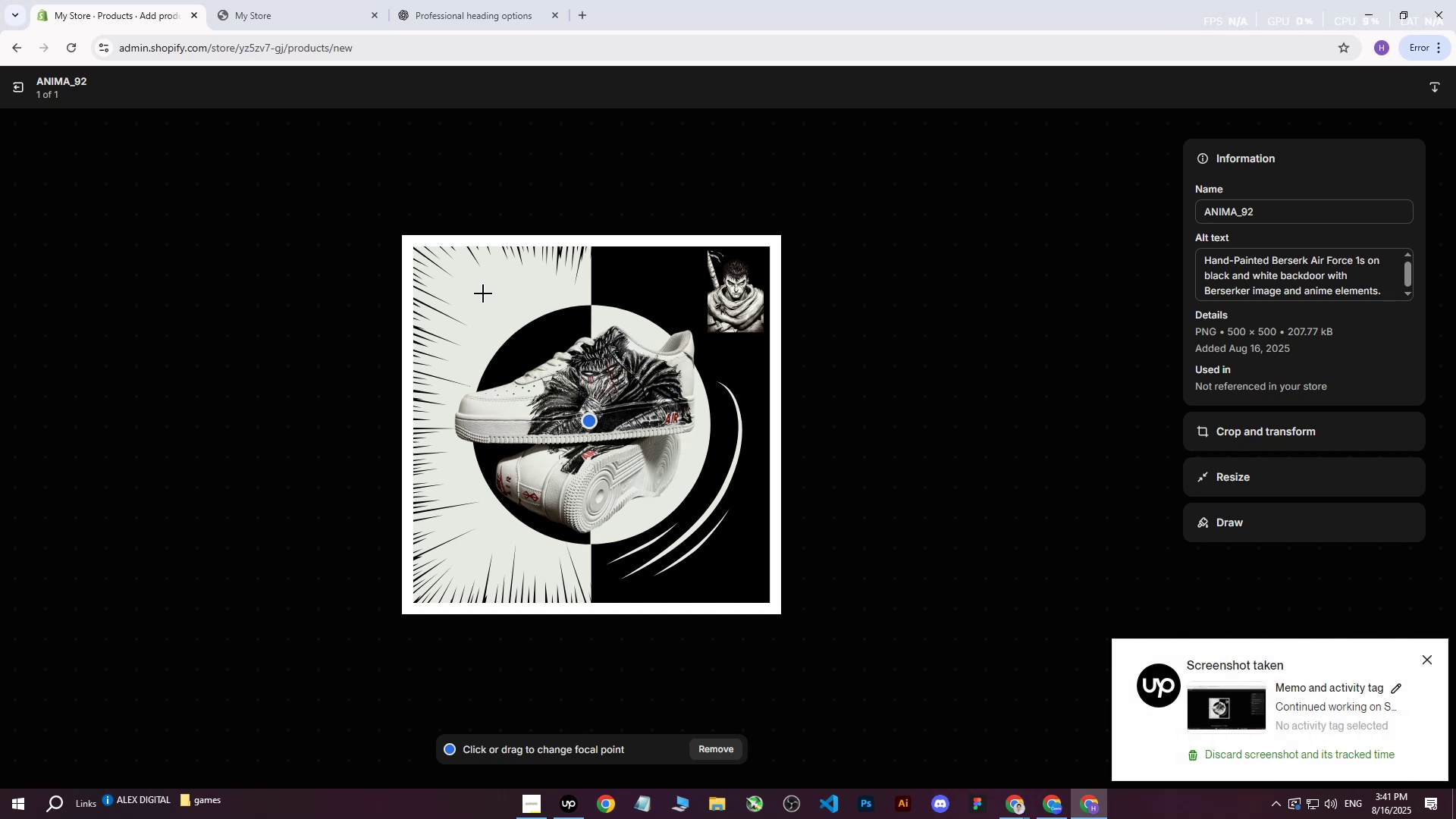 
wait(9.95)
 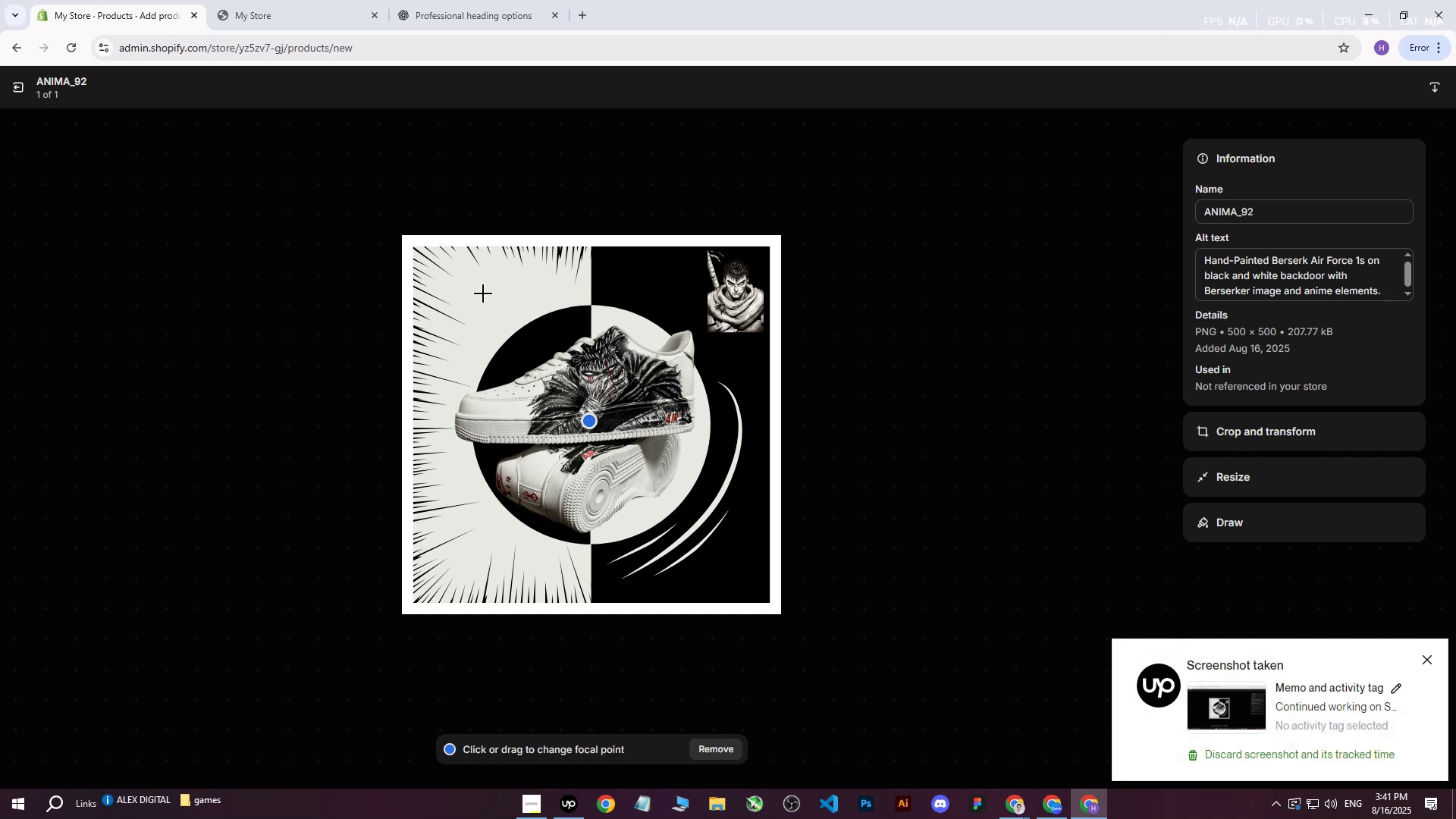 
left_click([19, 86])
 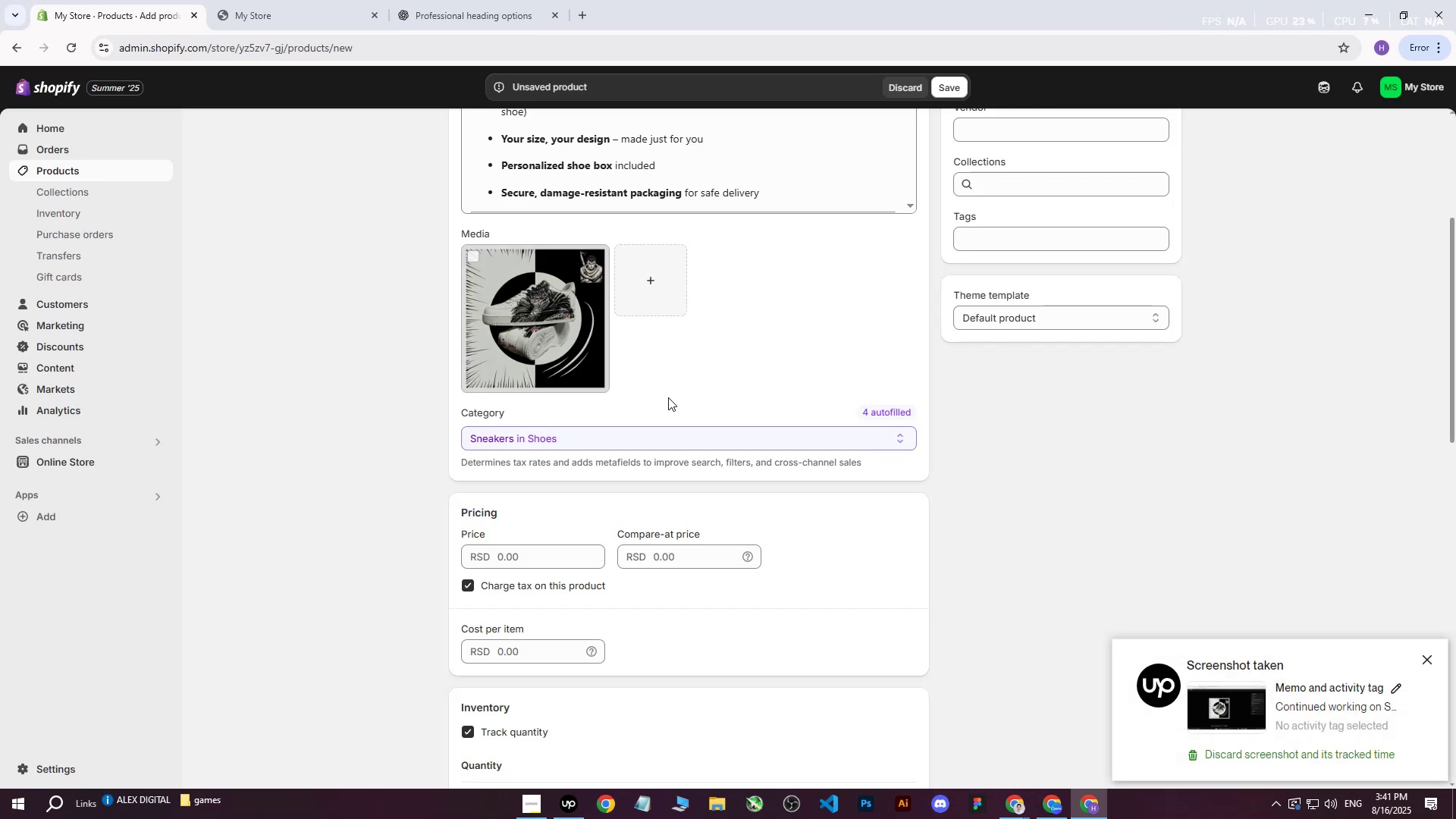 
scroll: coordinate [768, 440], scroll_direction: down, amount: 3.0
 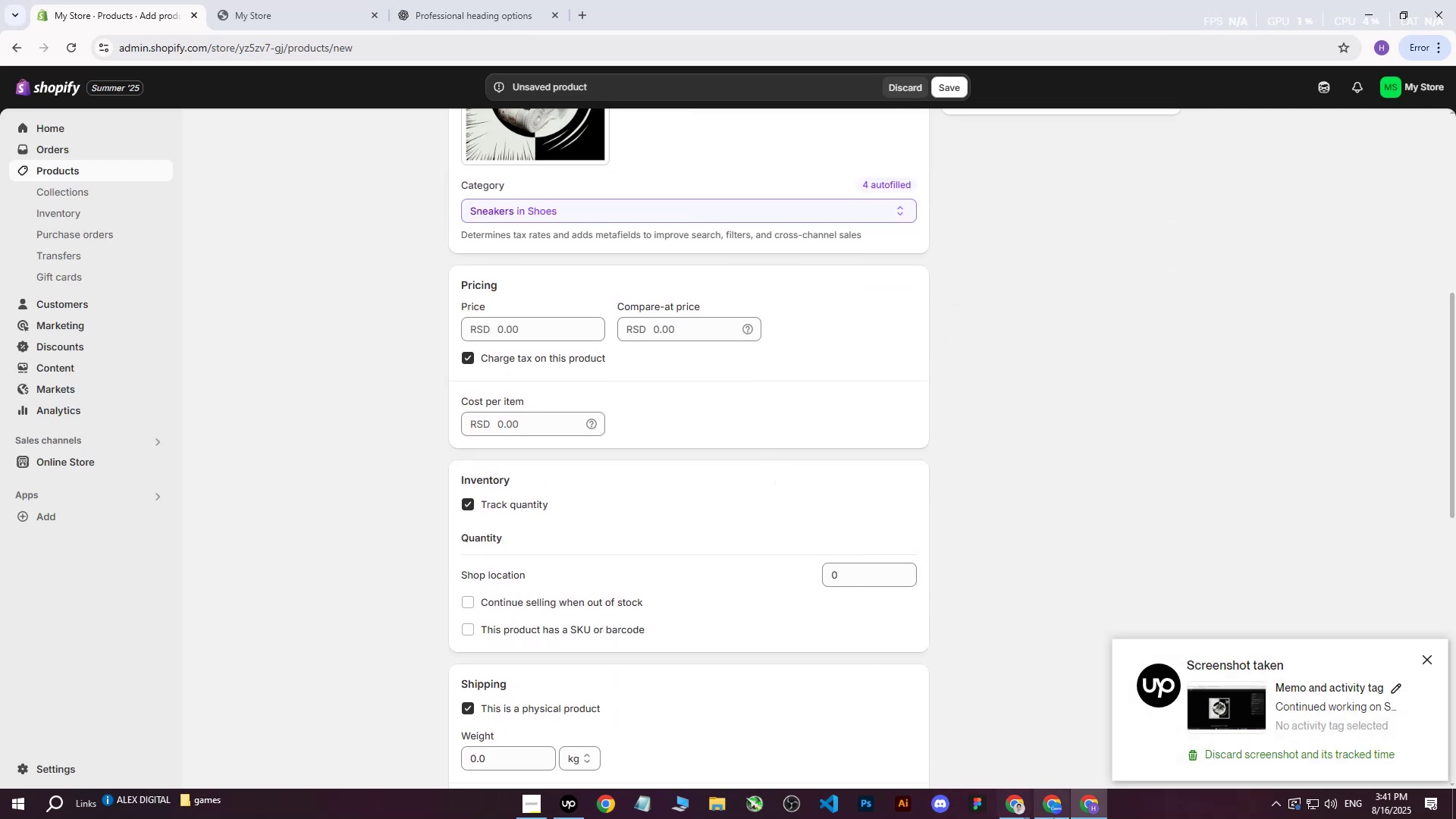 
left_click([1018, 806])
 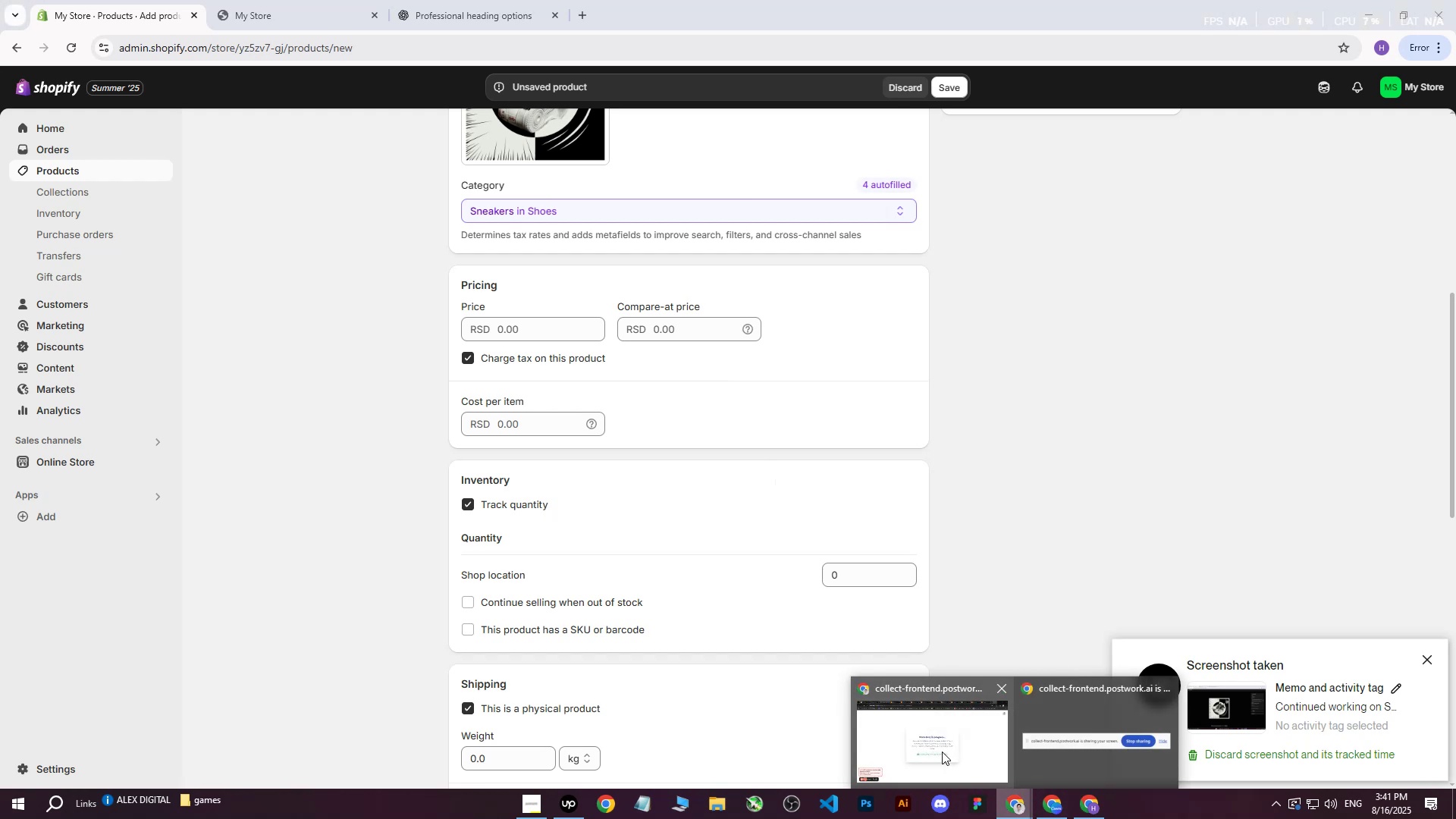 
left_click([940, 751])
 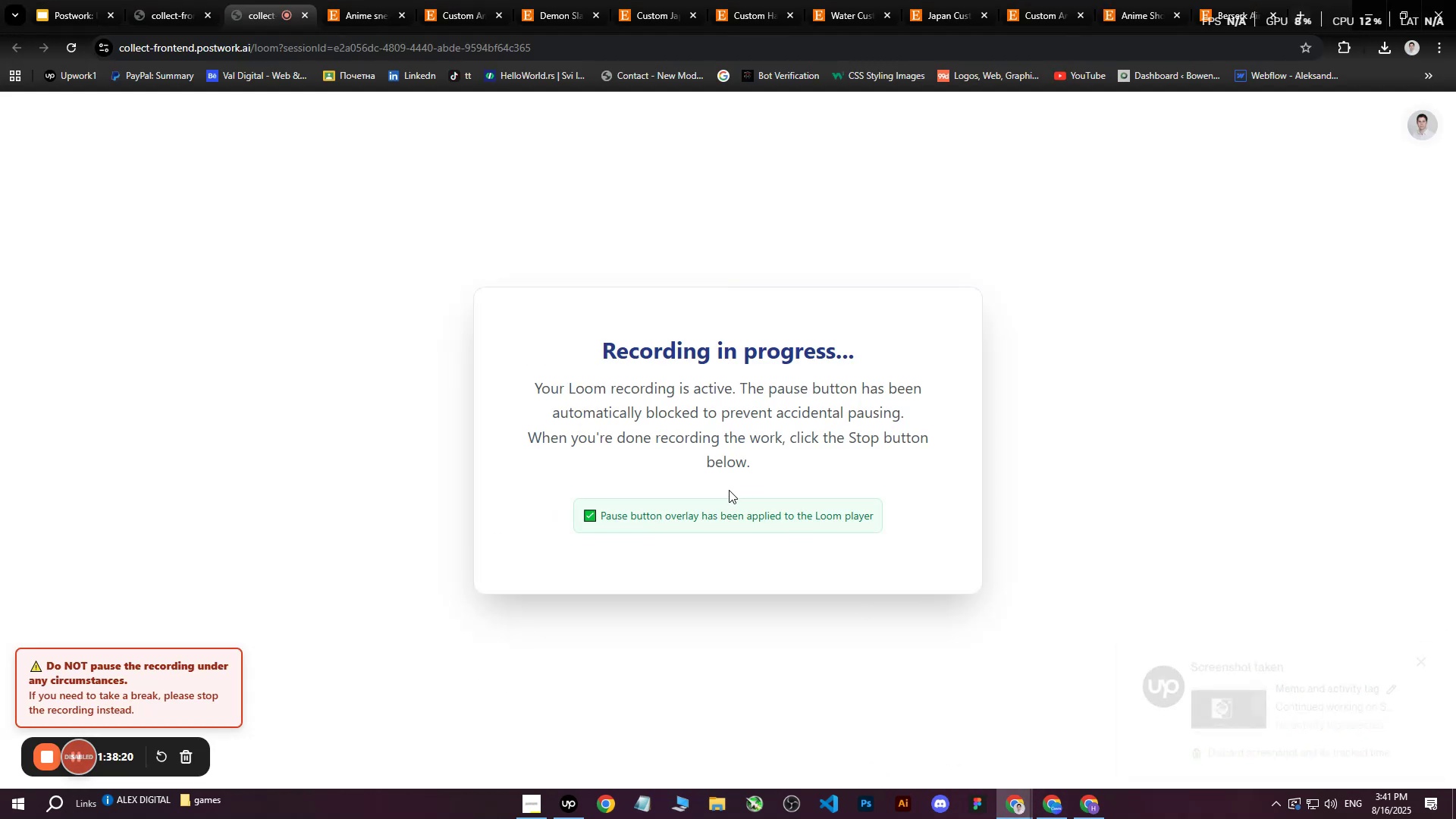 
scroll: coordinate [729, 490], scroll_direction: up, amount: 1.0
 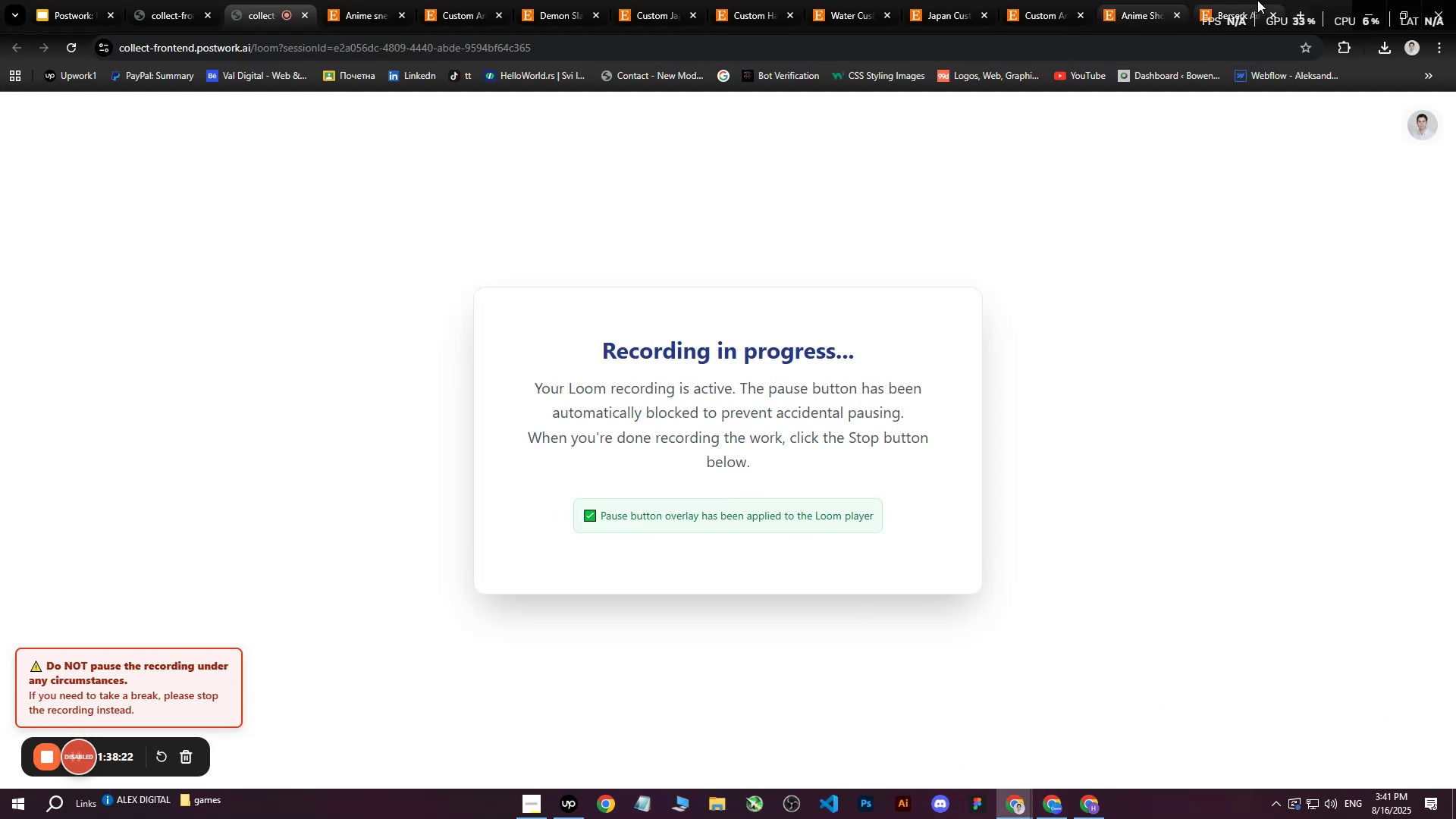 
left_click([1232, 1])
 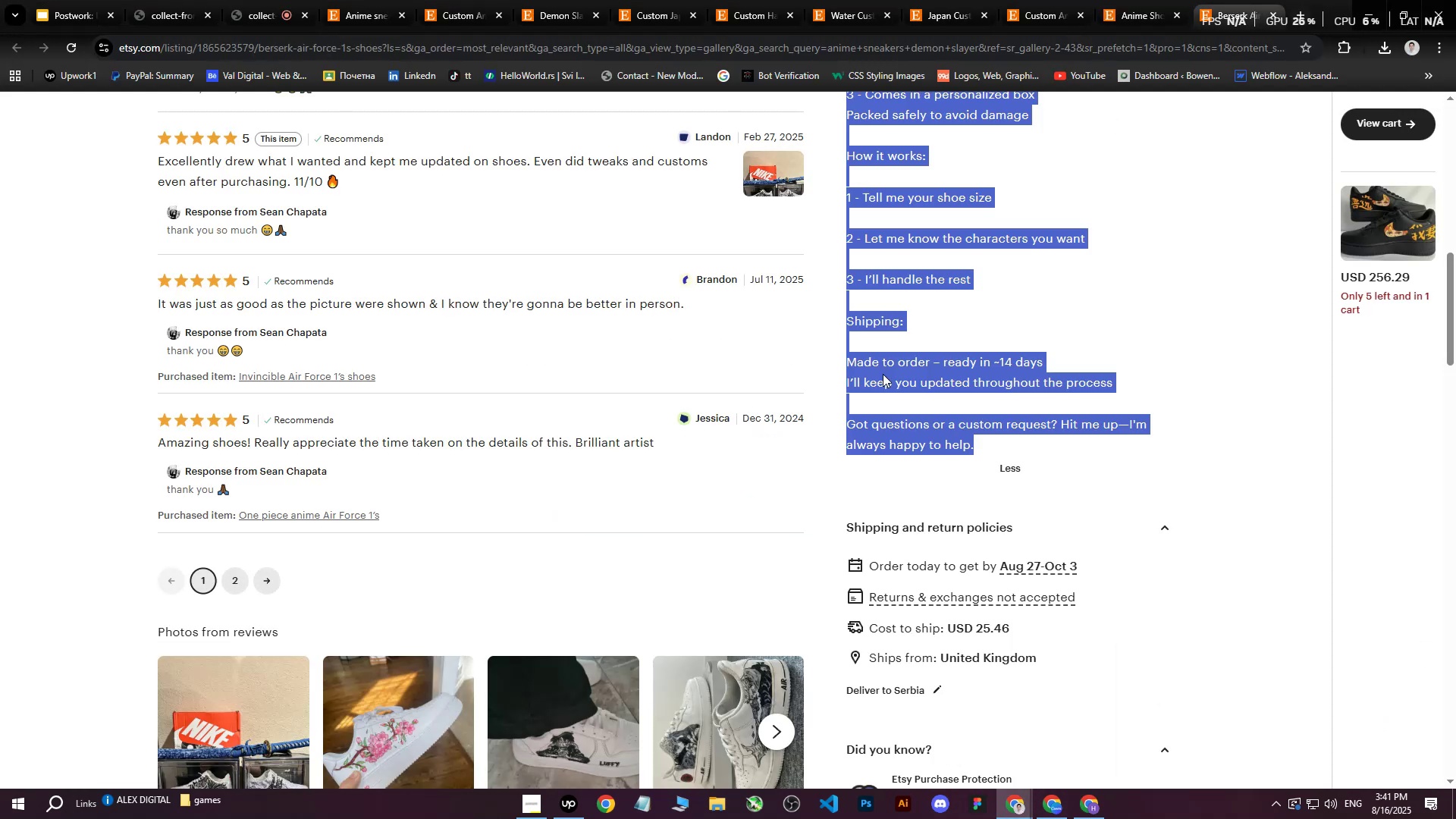 
scroll: coordinate [1050, 500], scroll_direction: up, amount: 15.0
 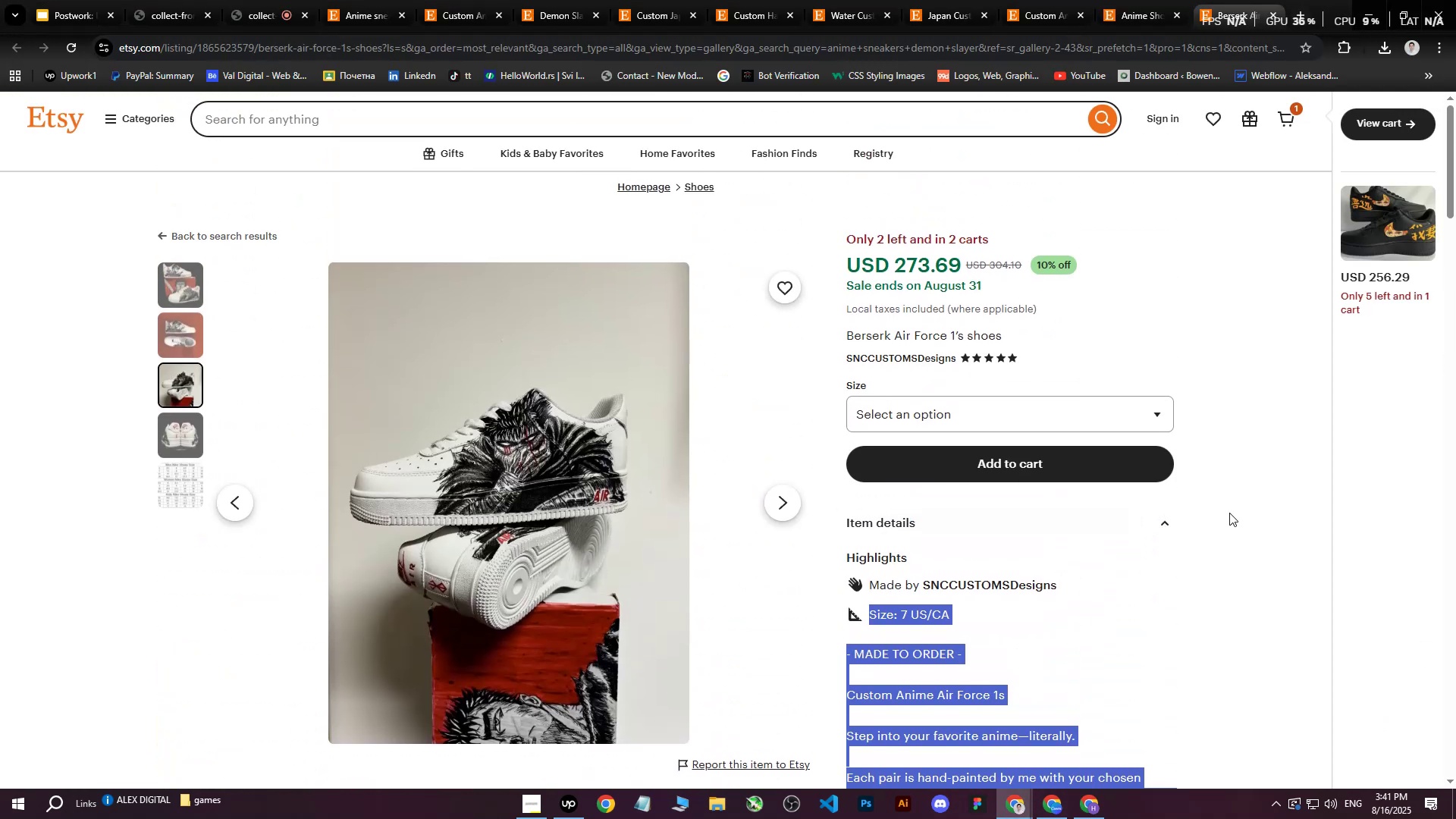 
left_click([1229, 513])
 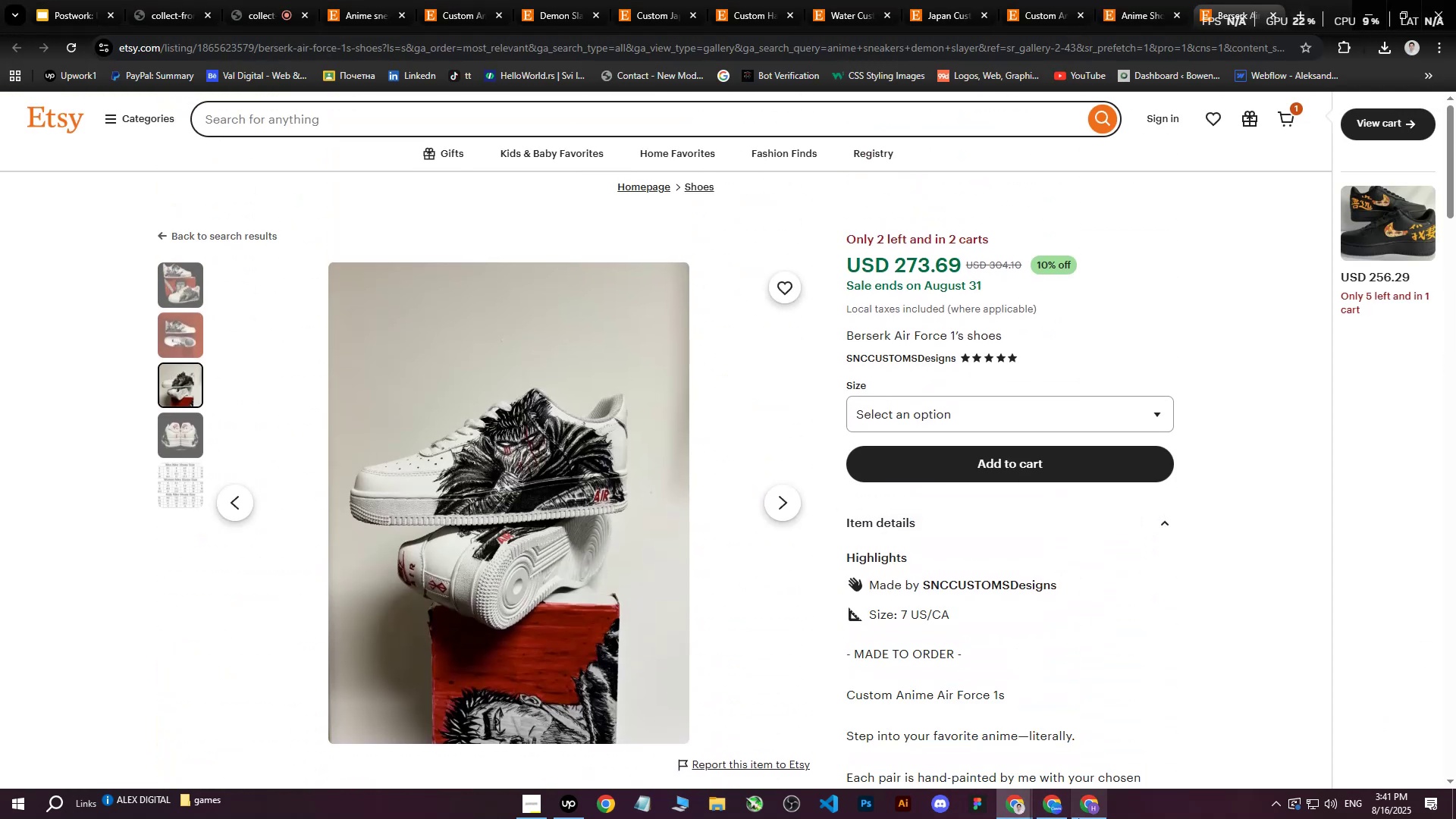 
left_click([1078, 818])
 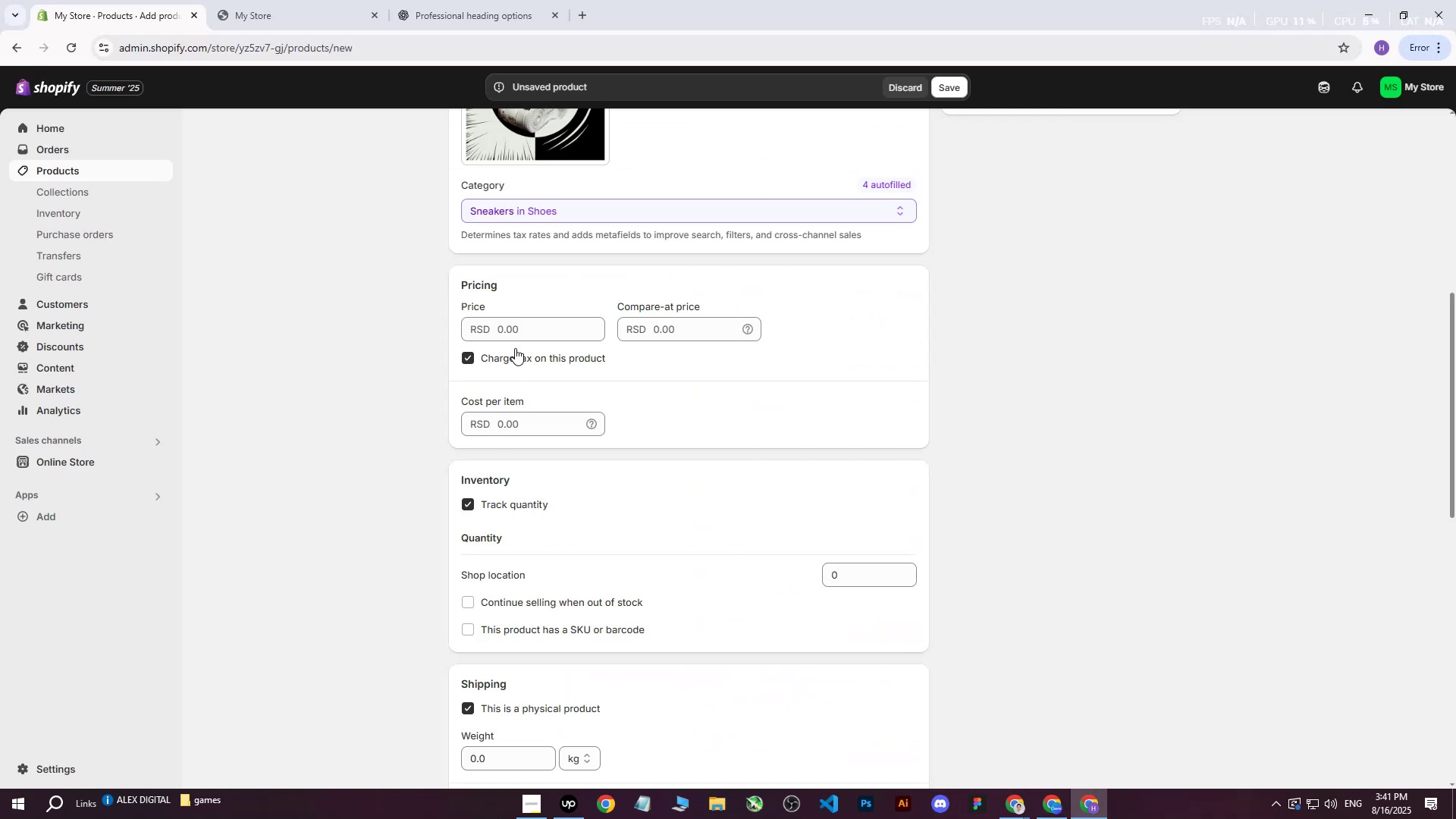 
left_click([515, 331])
 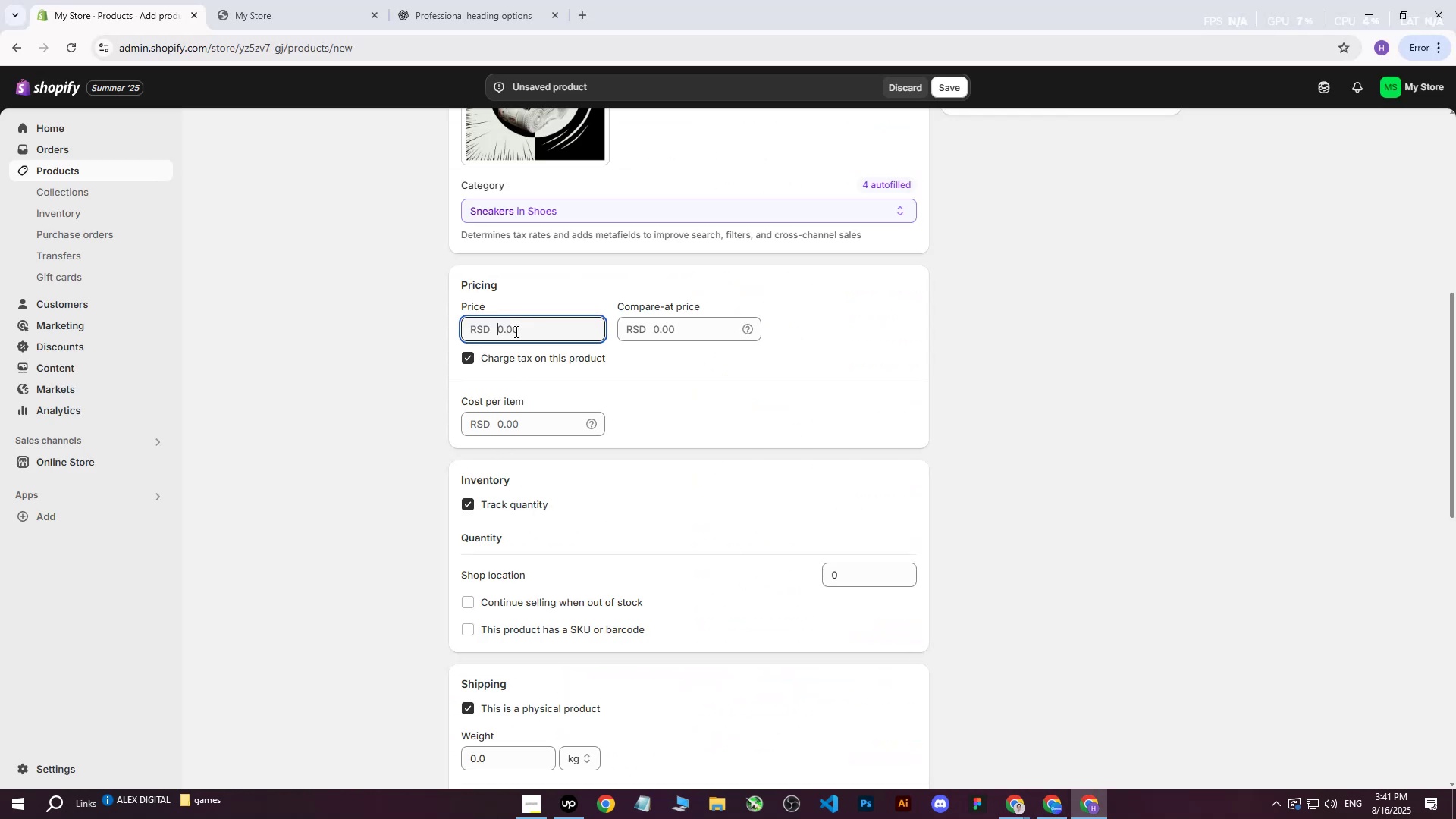 
type(30000)
 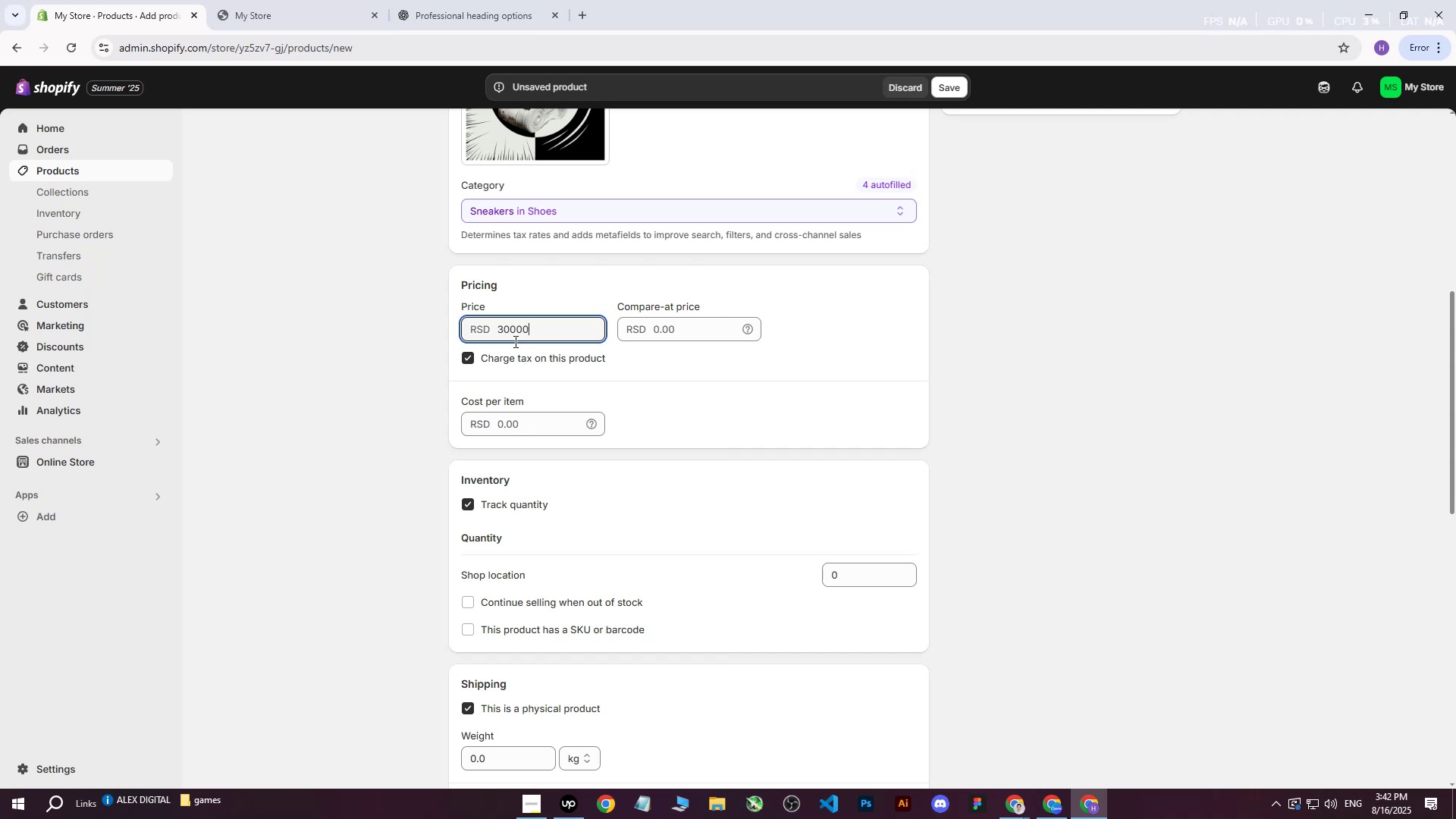 
wait(7.6)
 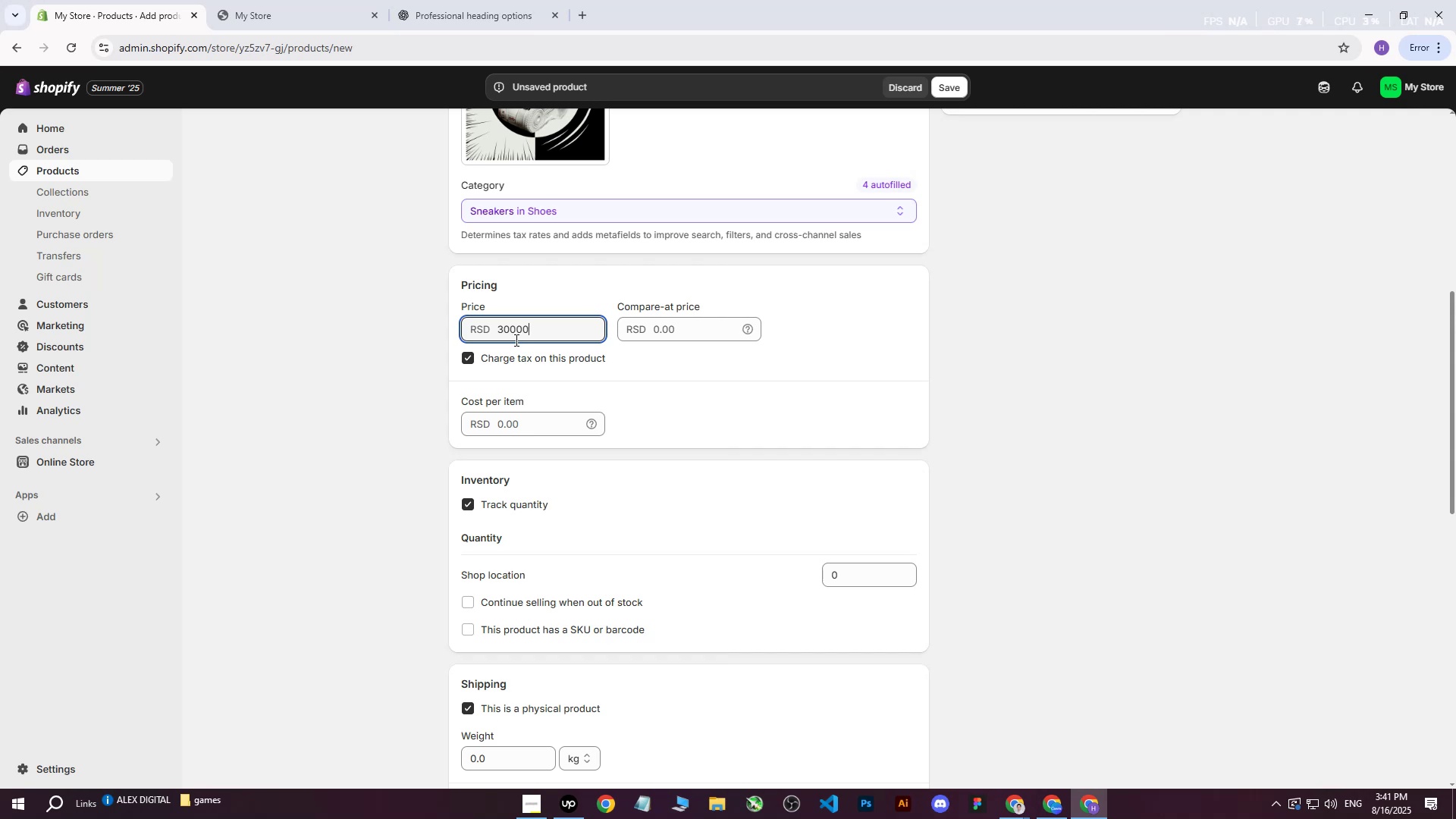 
left_click([533, 422])
 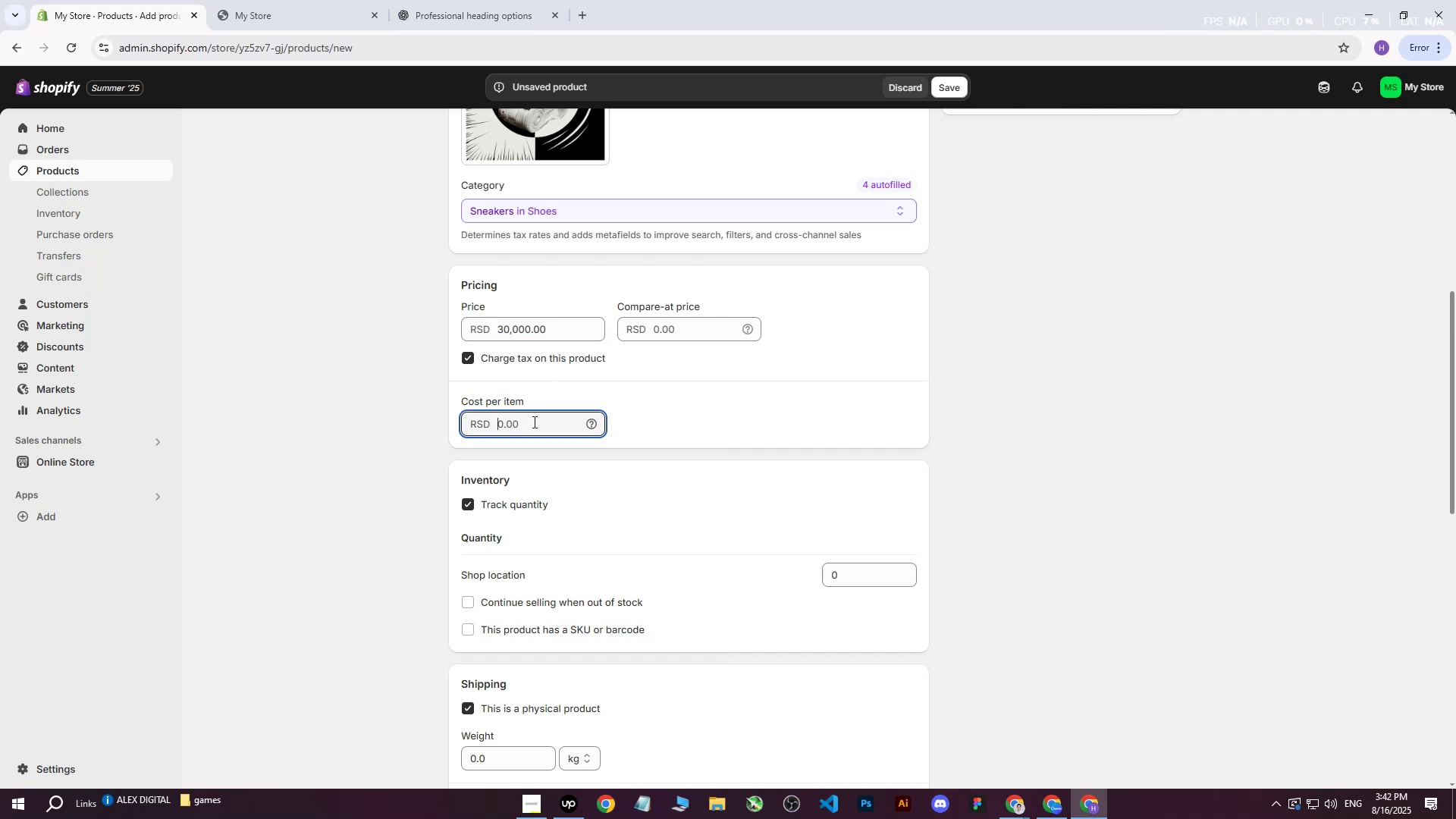 
type(22000)
 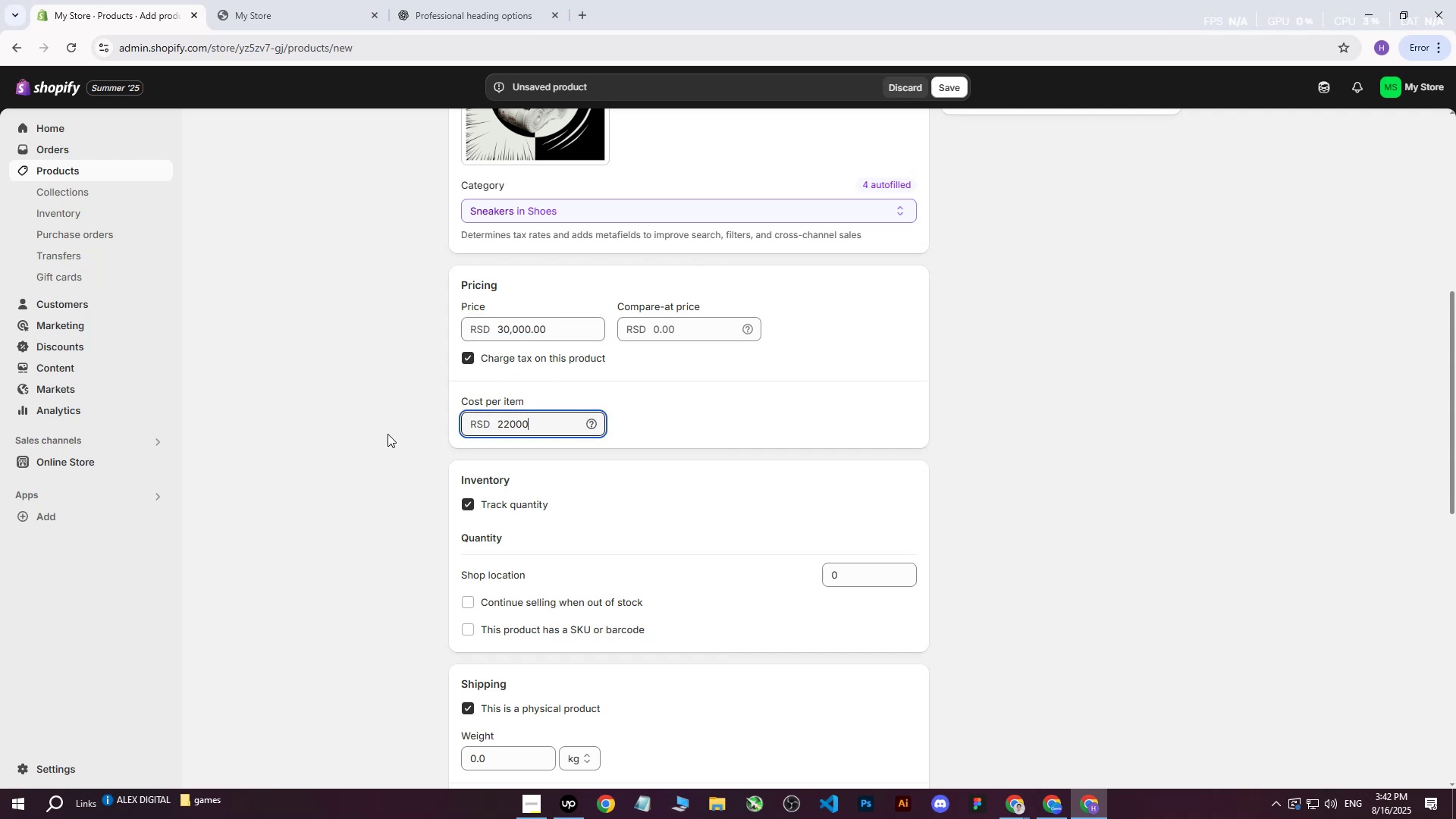 
left_click([388, 434])
 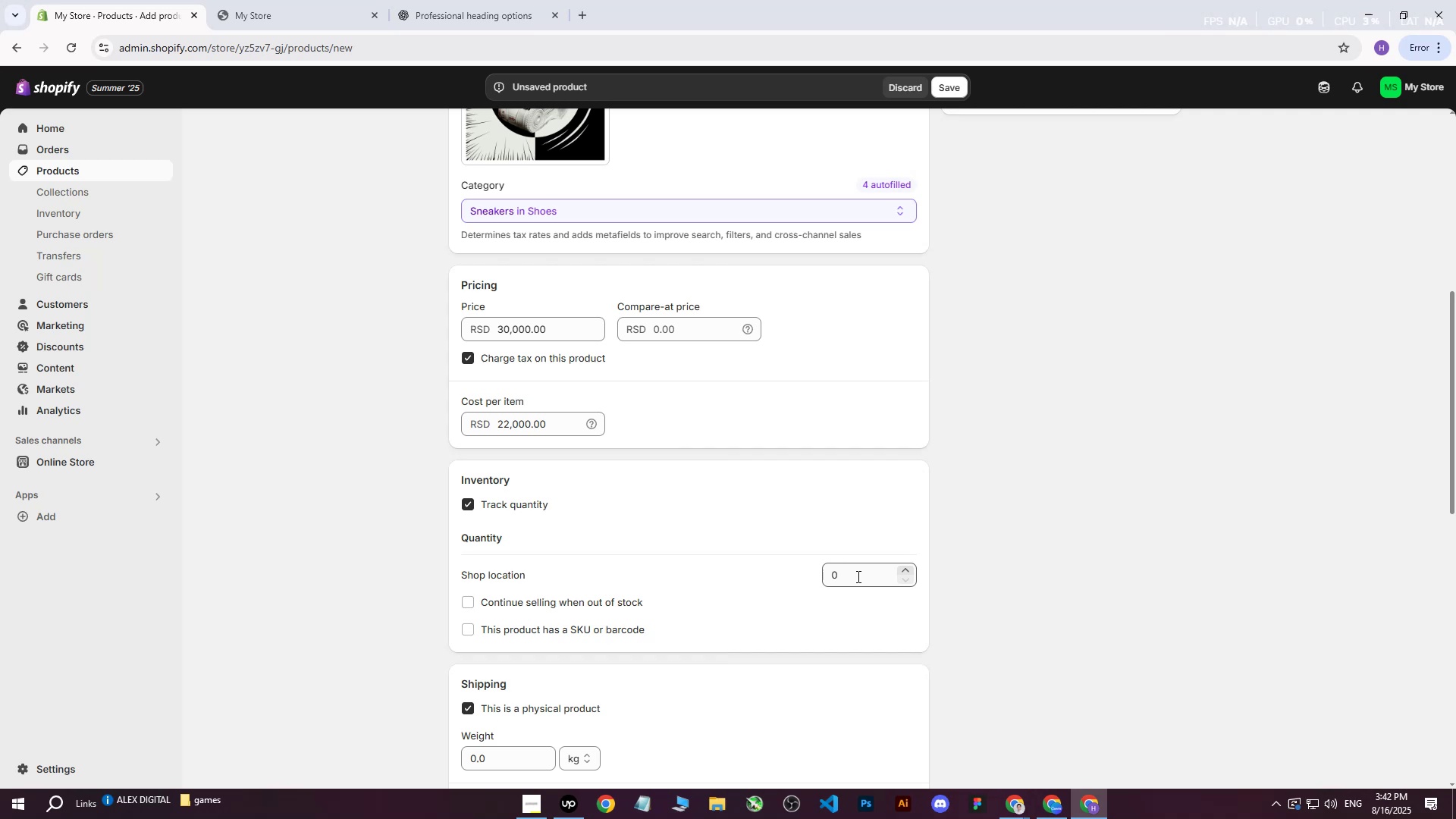 
left_click([857, 576])
 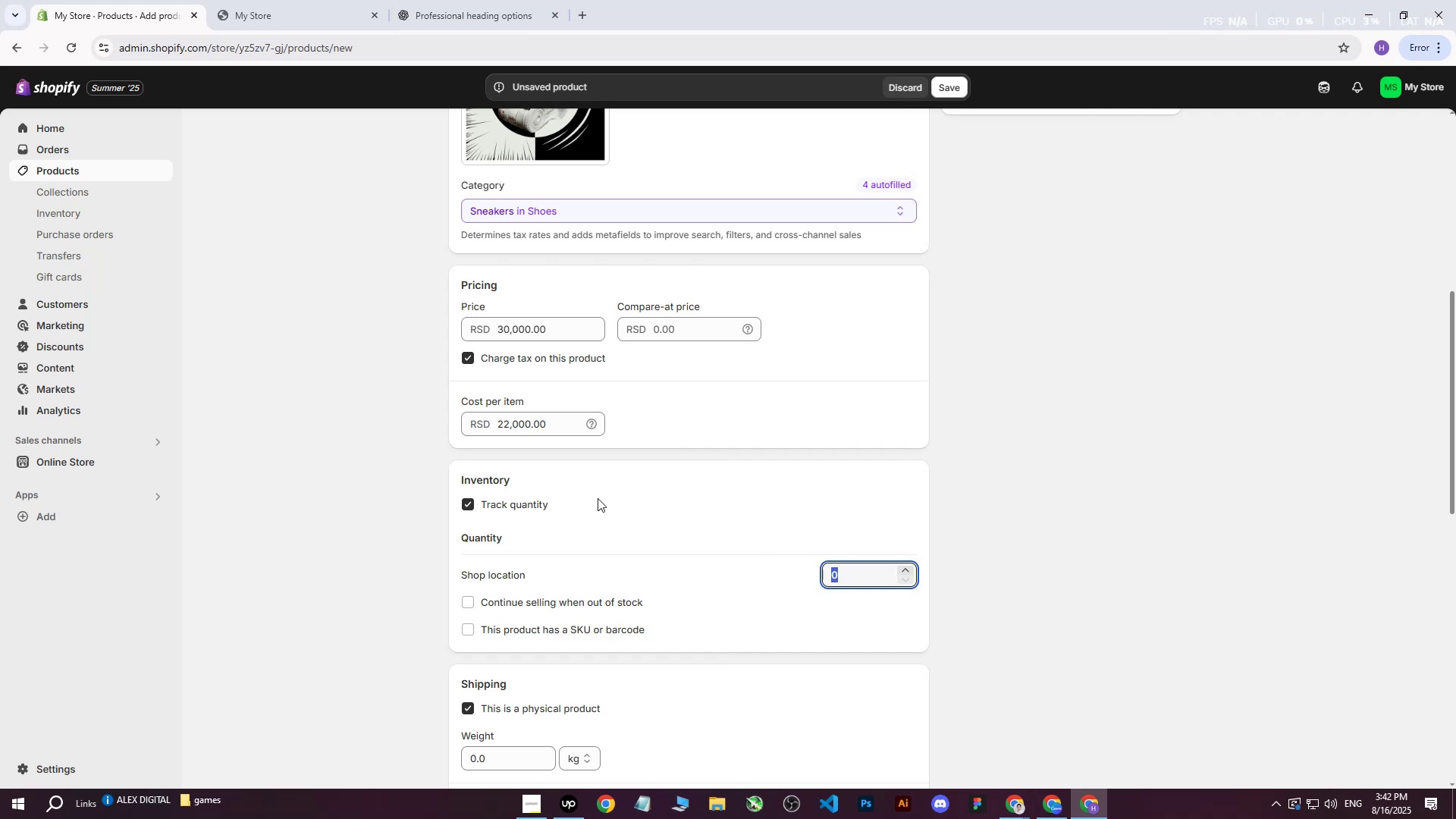 
wait(12.73)
 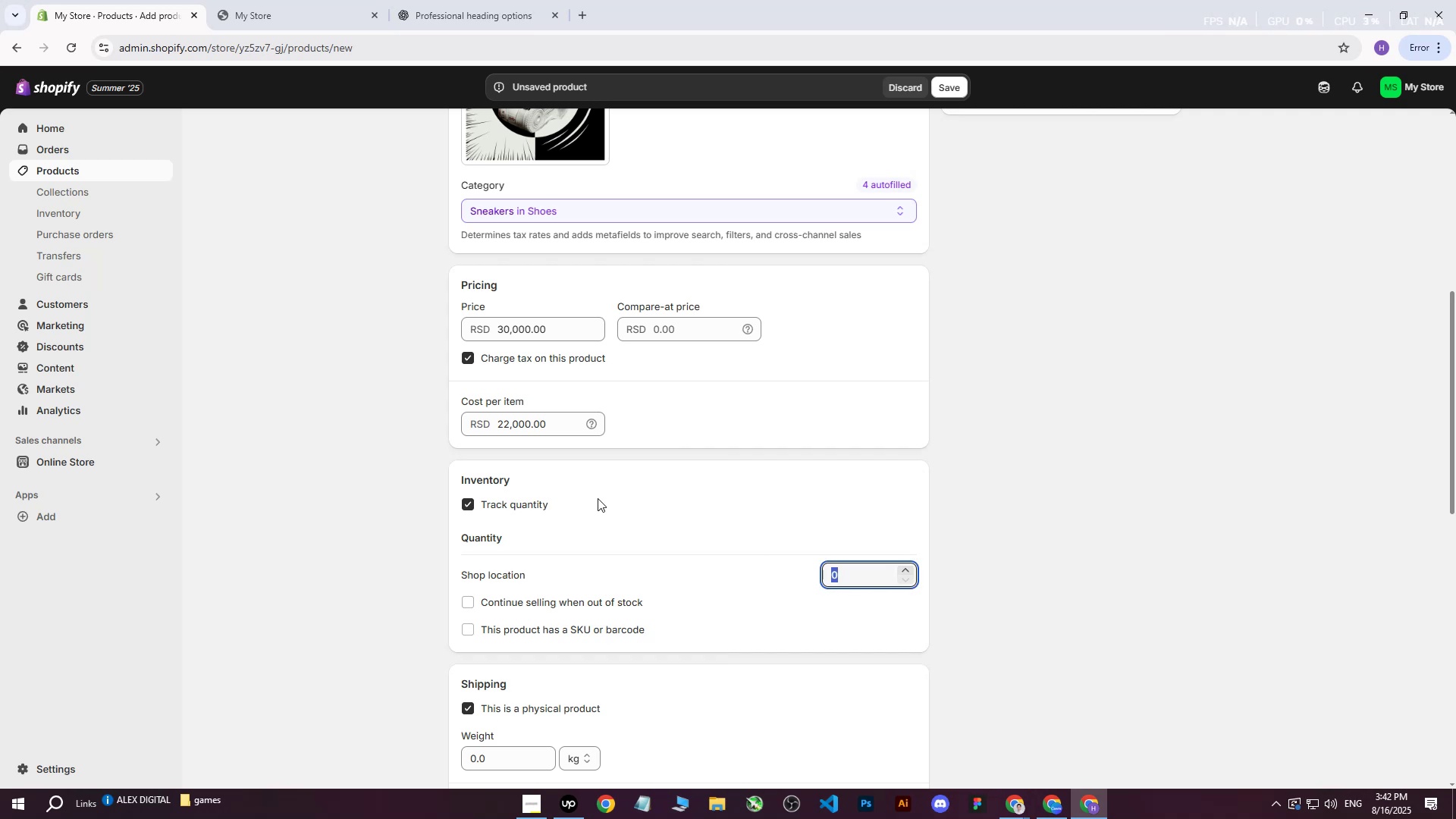 
type(2105)
 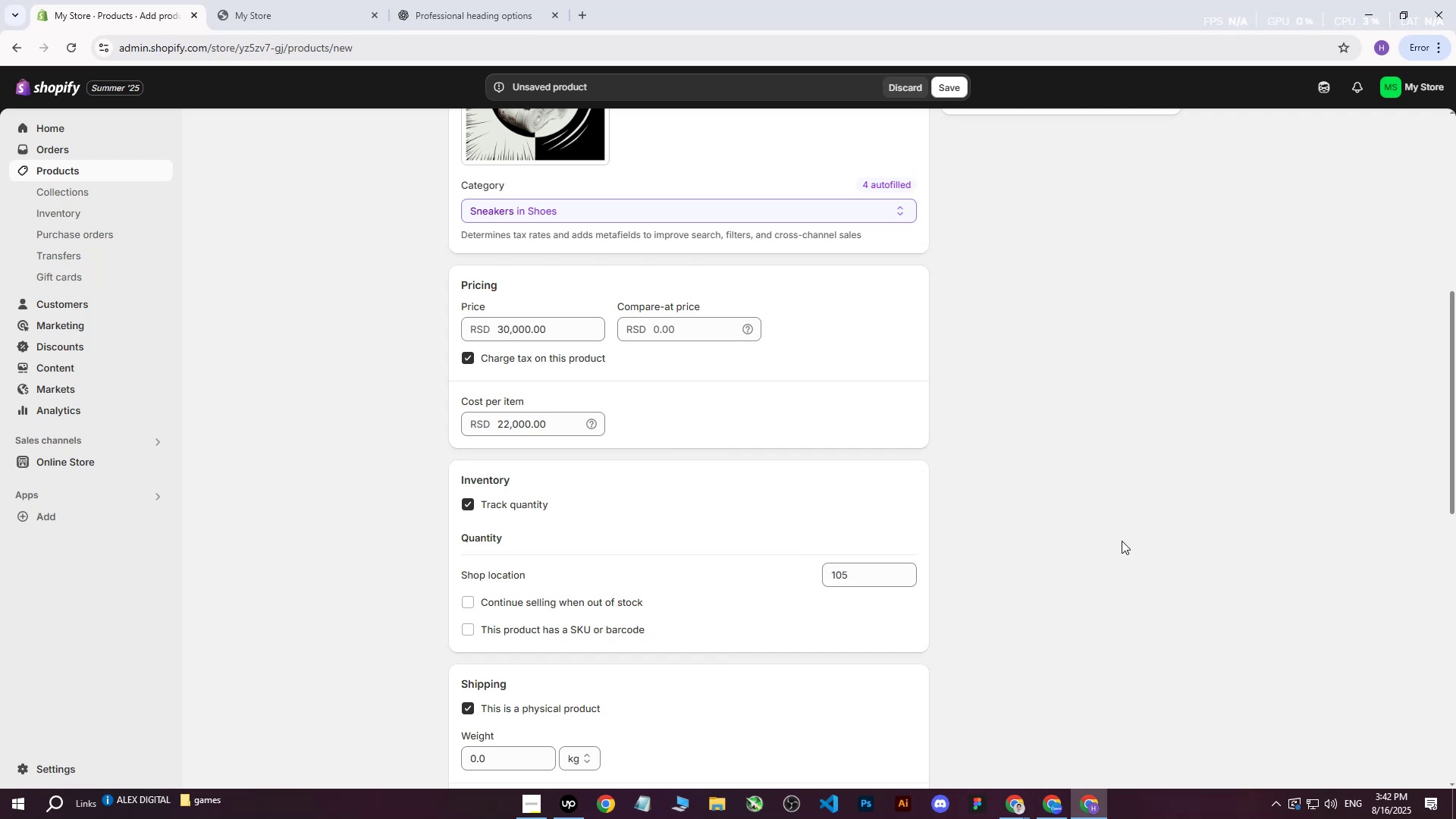 
left_click_drag(start_coordinate=[851, 572], to_coordinate=[798, 574])
 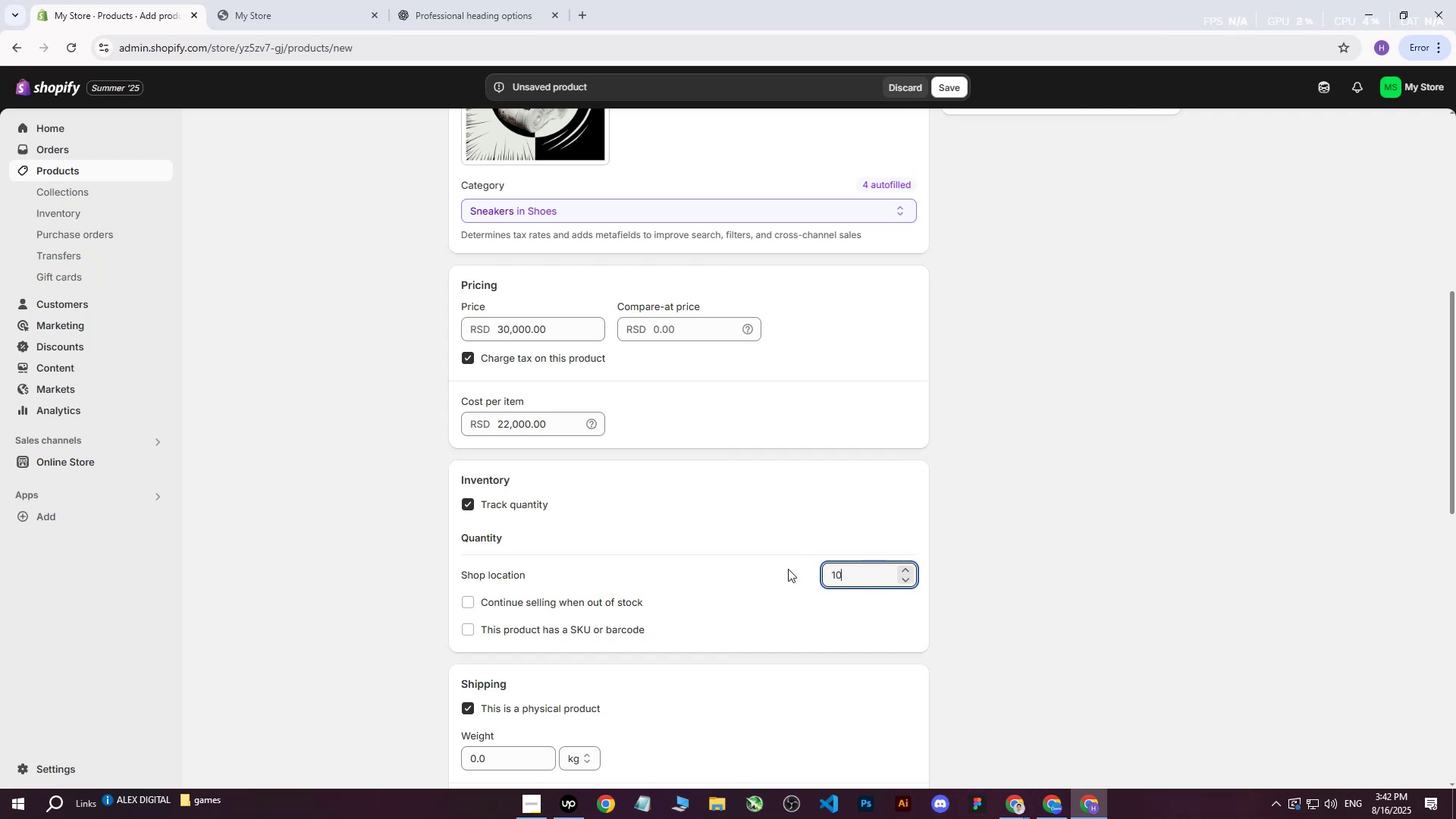 
left_click([1122, 541])
 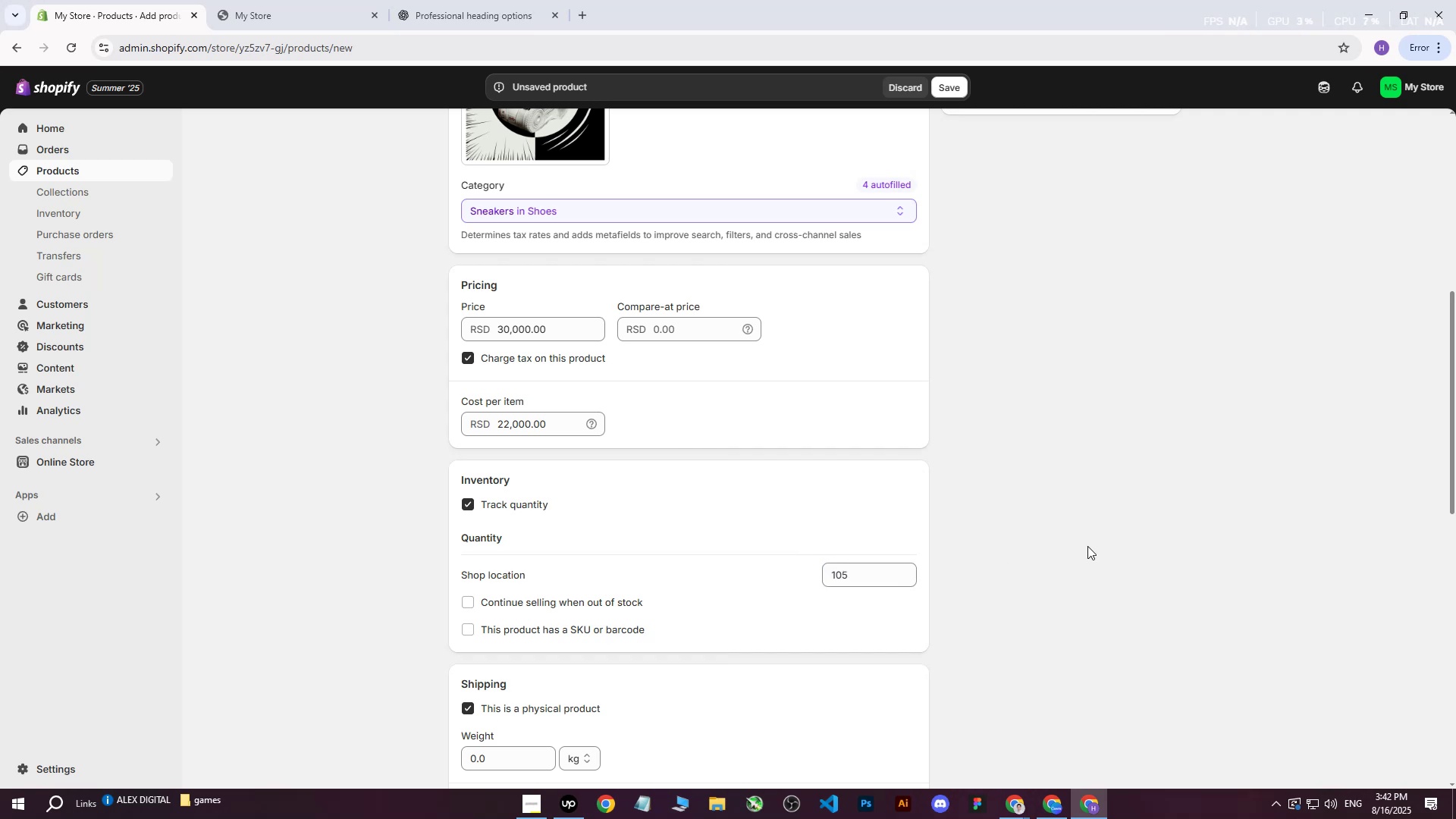 
scroll: coordinate [899, 585], scroll_direction: down, amount: 4.0
 